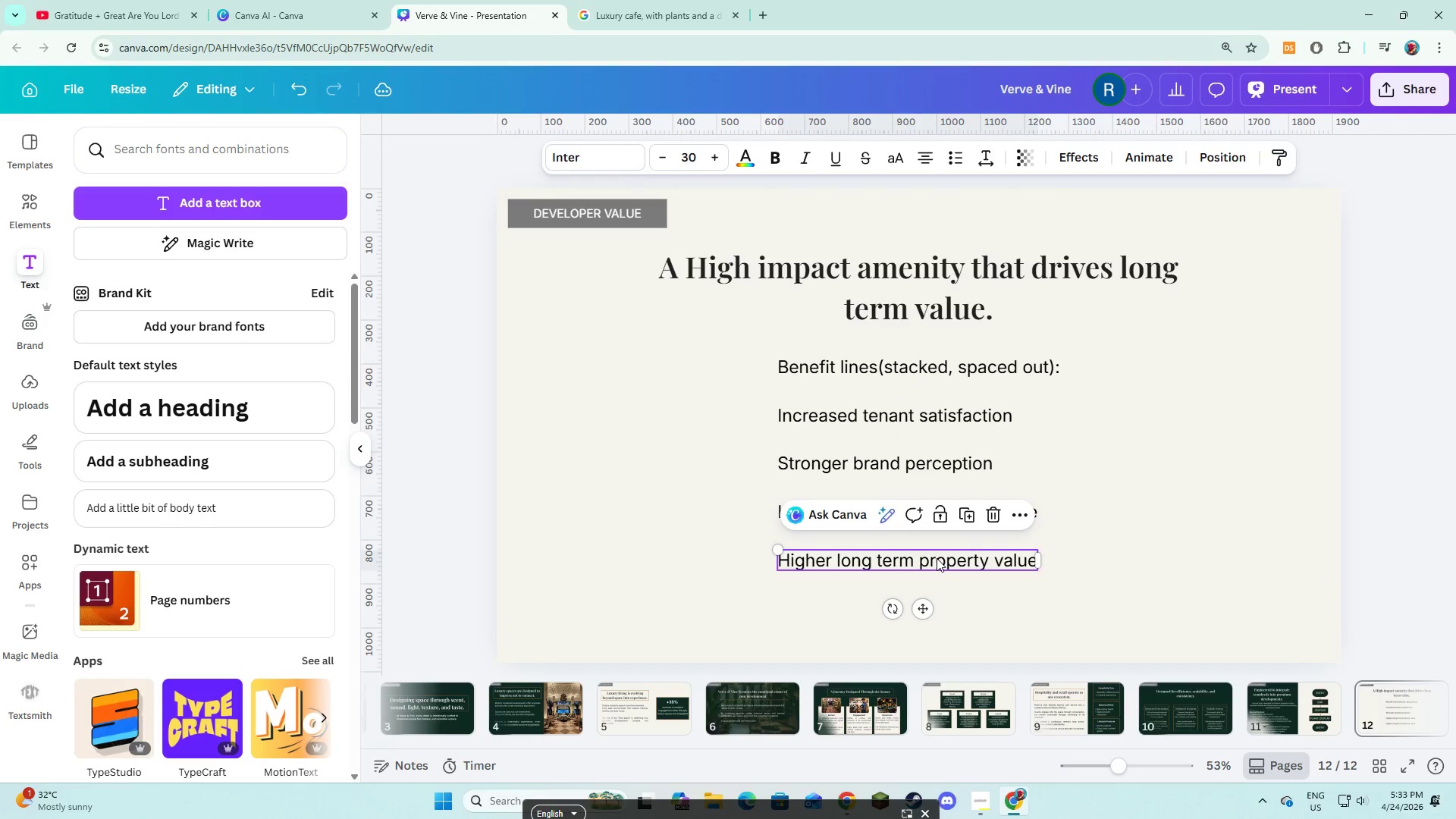 
left_click([937, 558])
 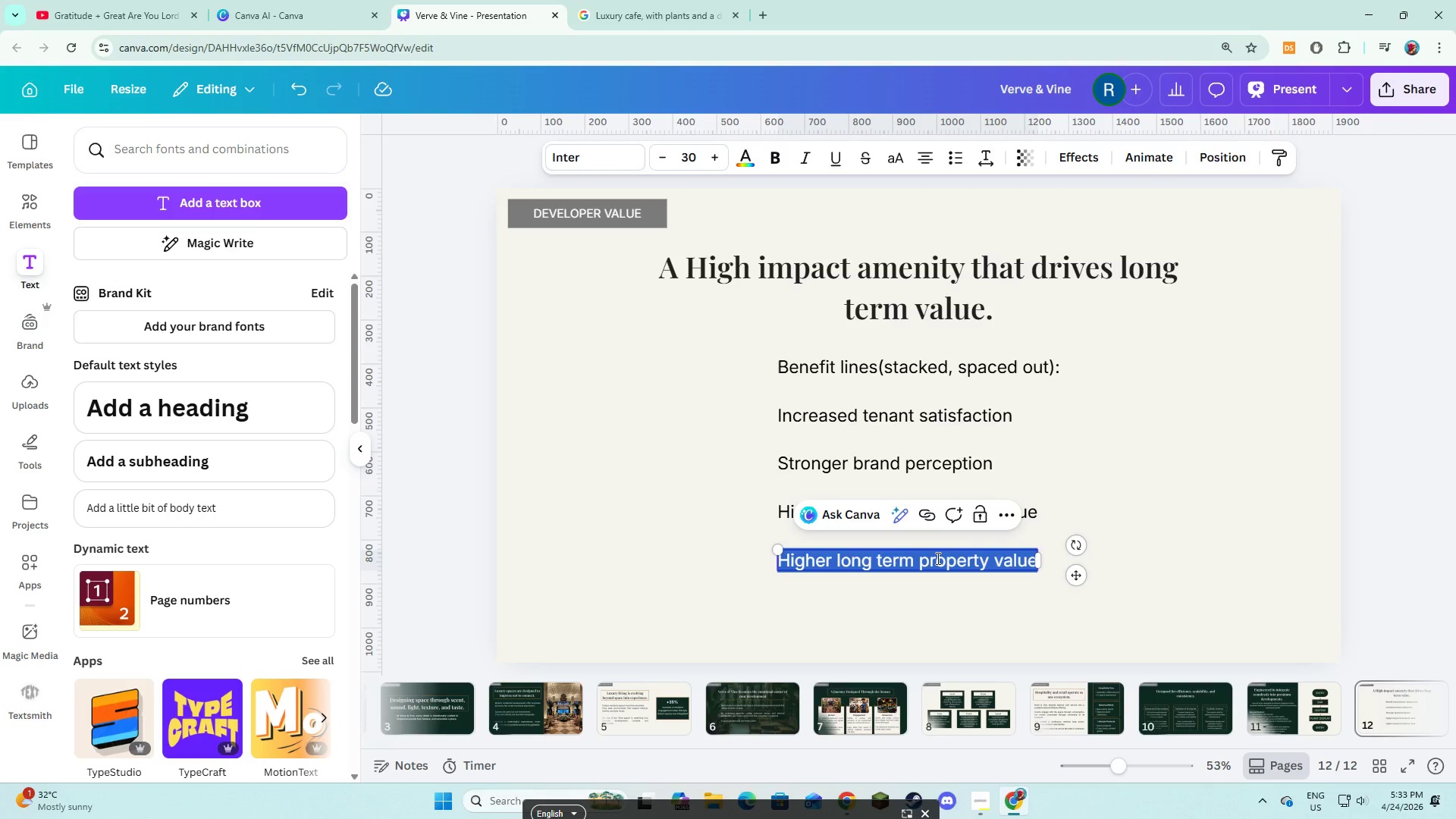 
type(A signature lifestyle feature competoto)
key(Backspace)
key(Backspace)
key(Backspace)
type(itors cannot replicate)
 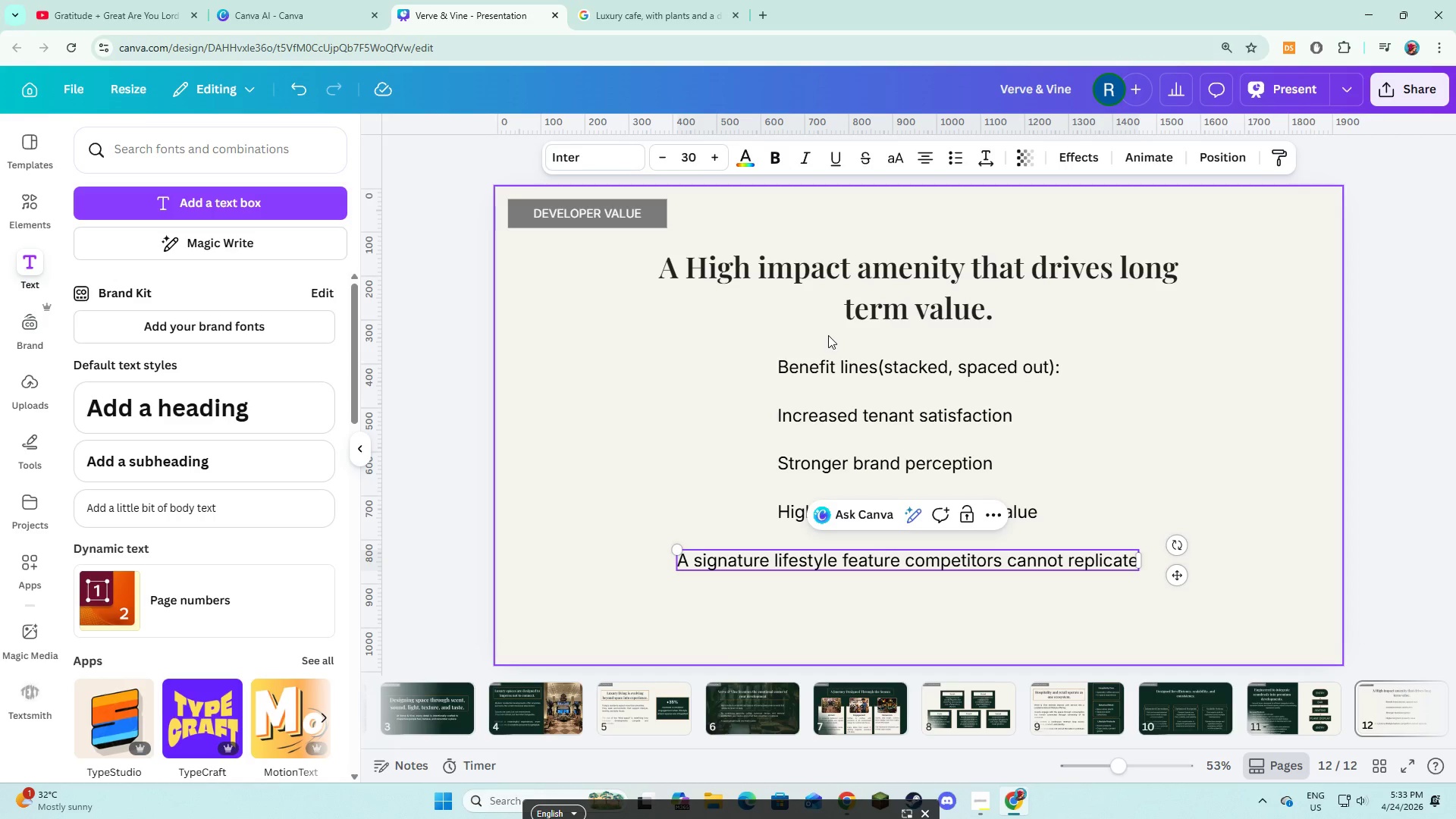 
left_click([722, 410])
 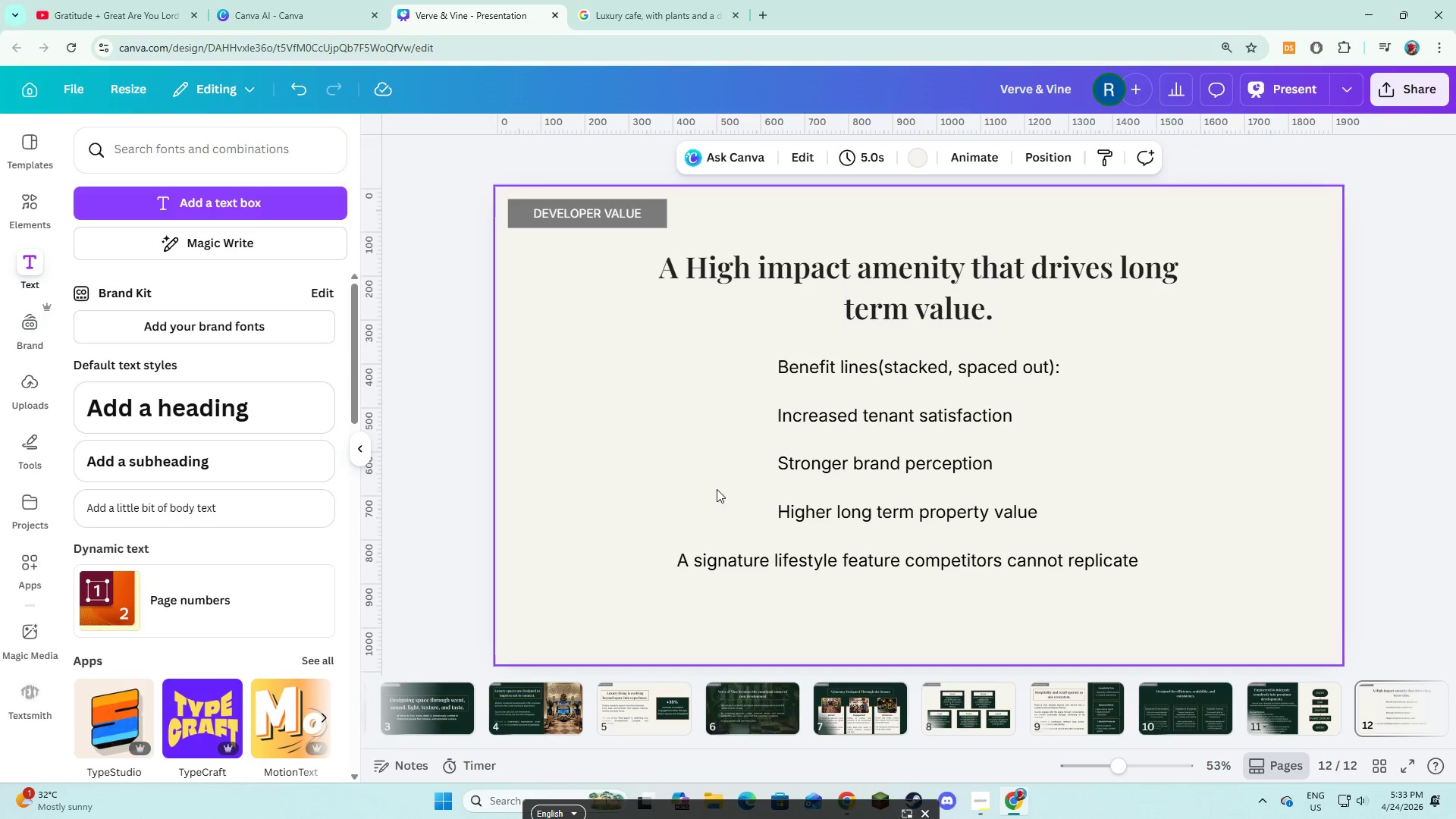 
left_click_drag(start_coordinate=[714, 560], to_coordinate=[708, 562])
 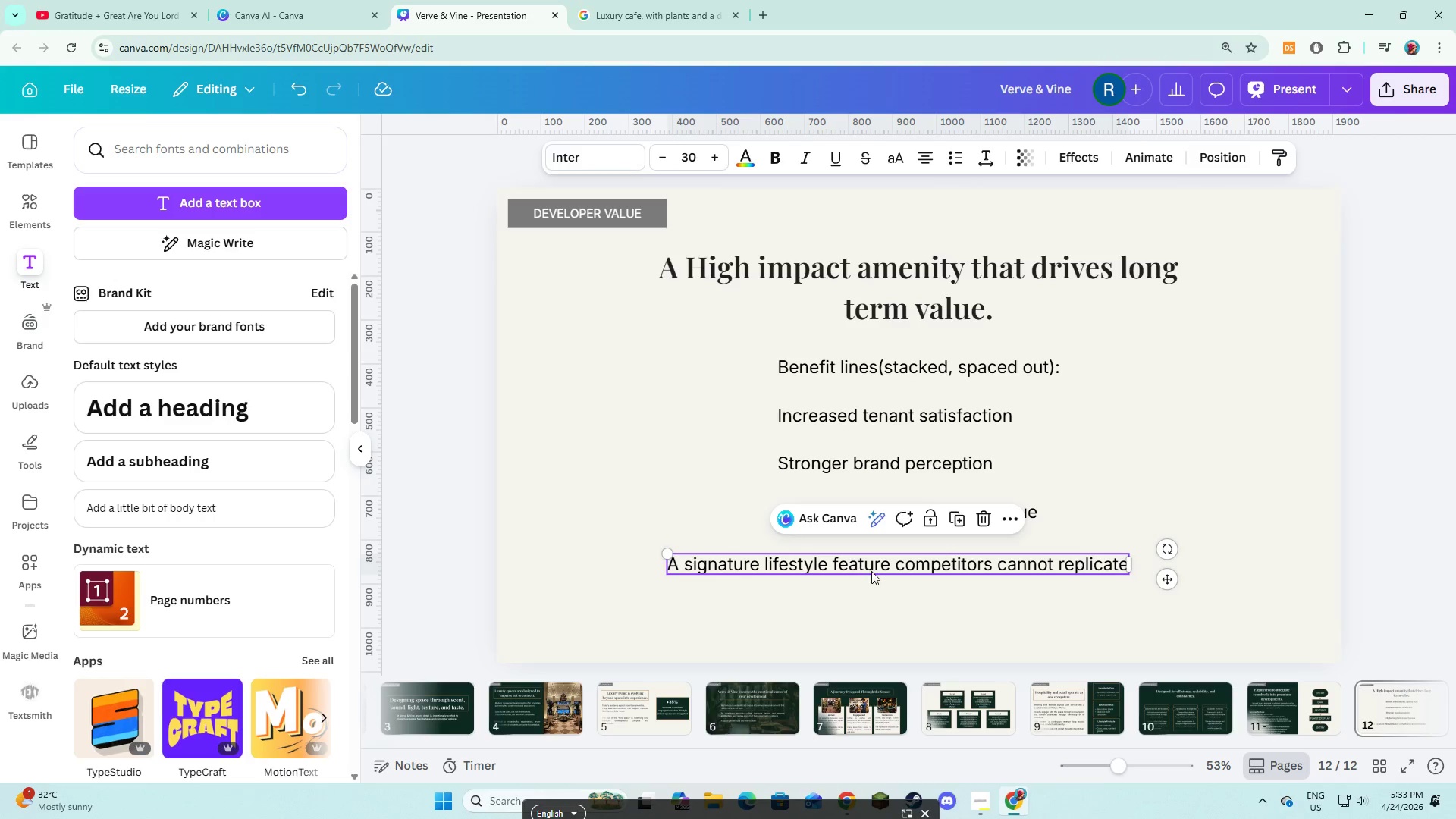 
left_click_drag(start_coordinate=[877, 569], to_coordinate=[893, 560])
 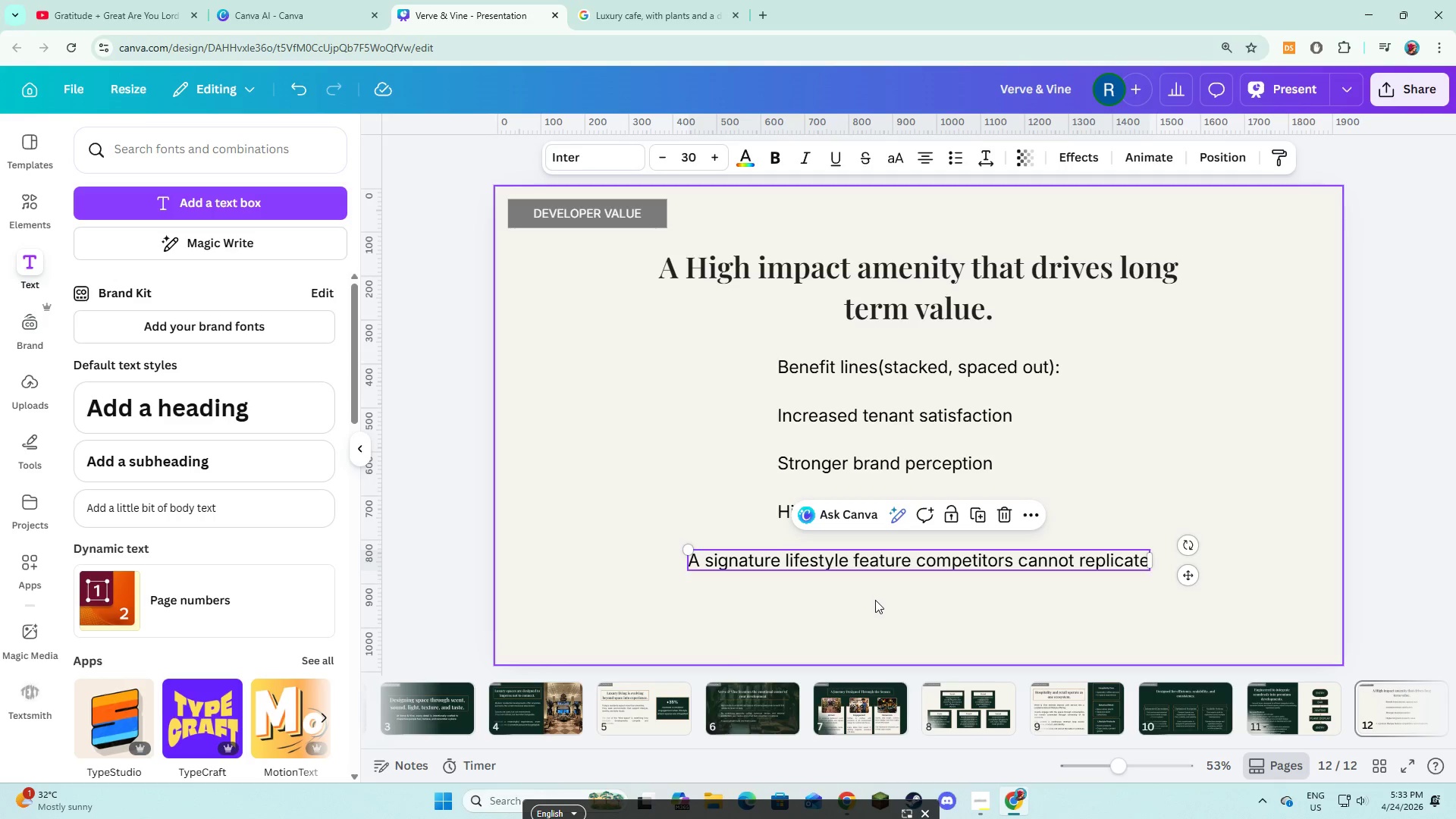 
left_click([875, 600])
 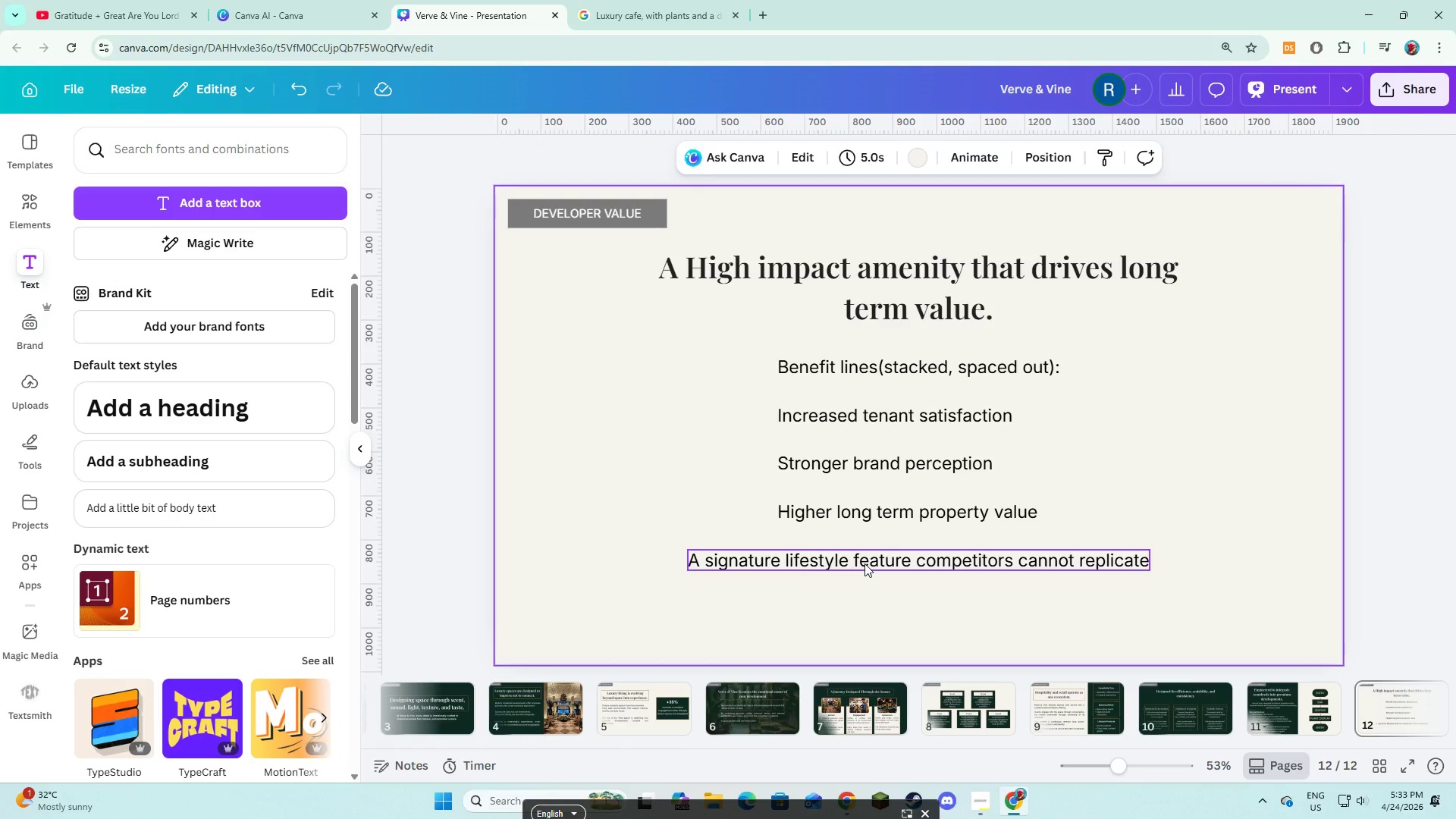 
left_click([864, 563])
 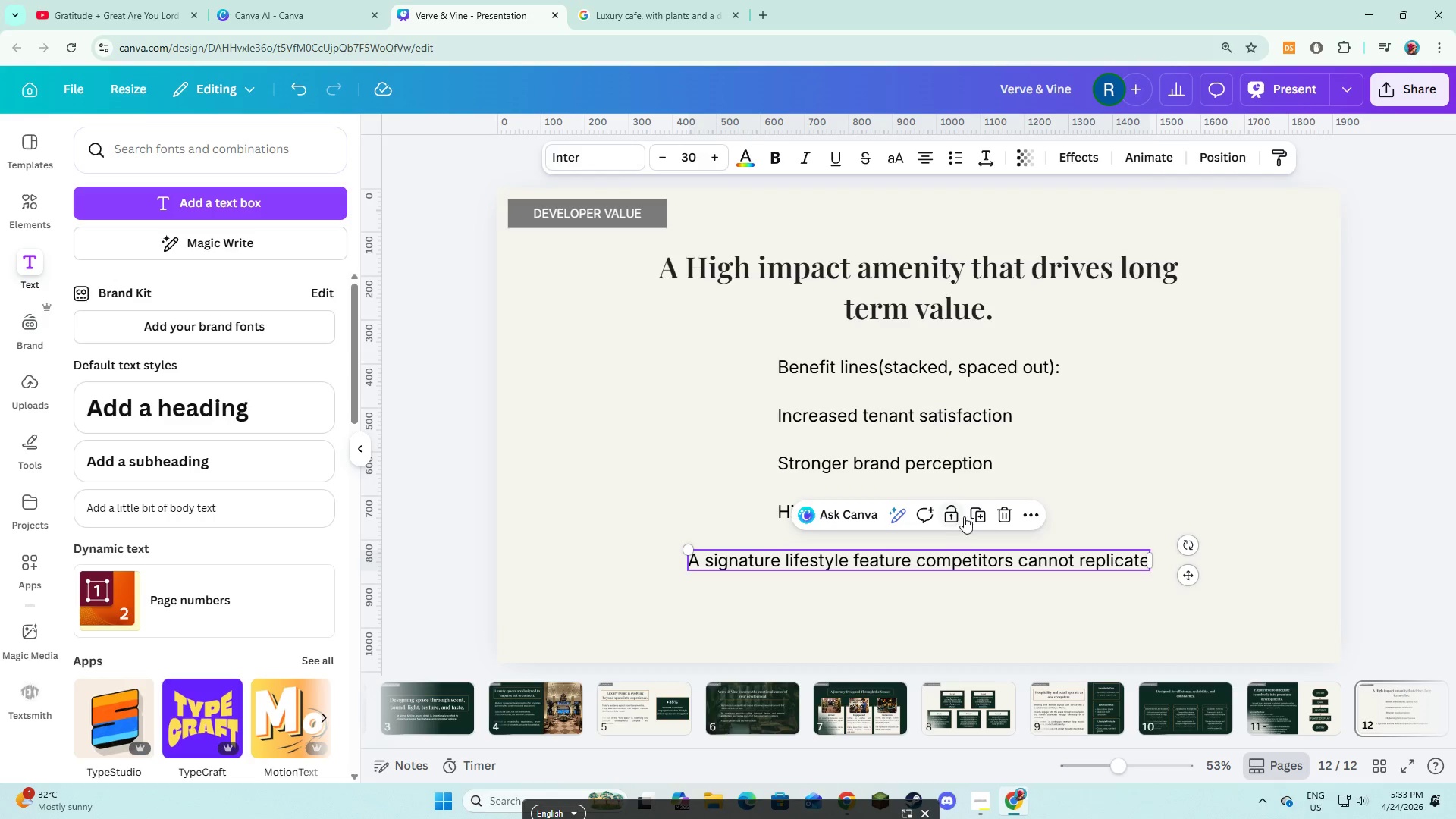 
left_click([975, 512])
 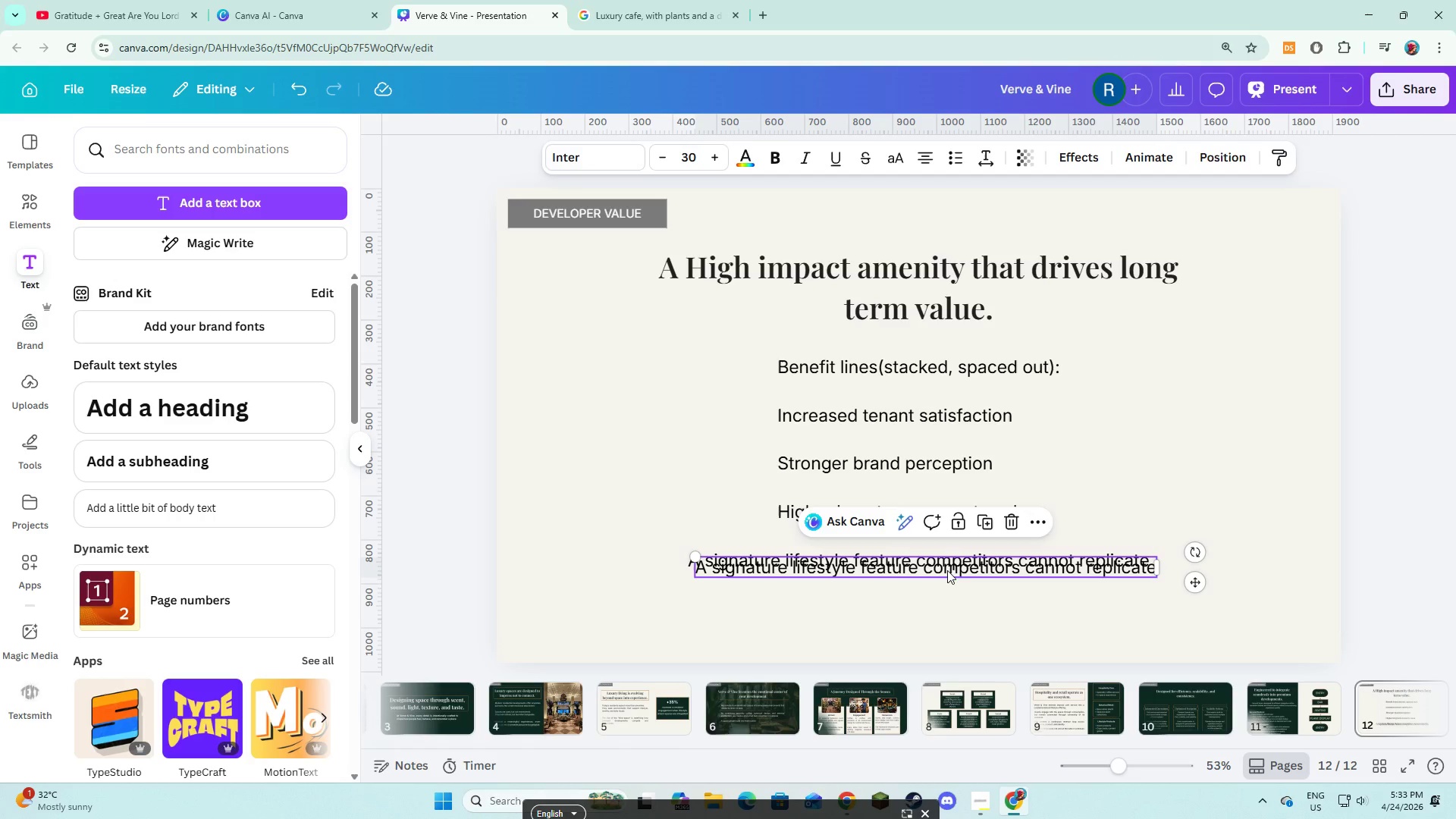 
left_click_drag(start_coordinate=[947, 570], to_coordinate=[940, 605])
 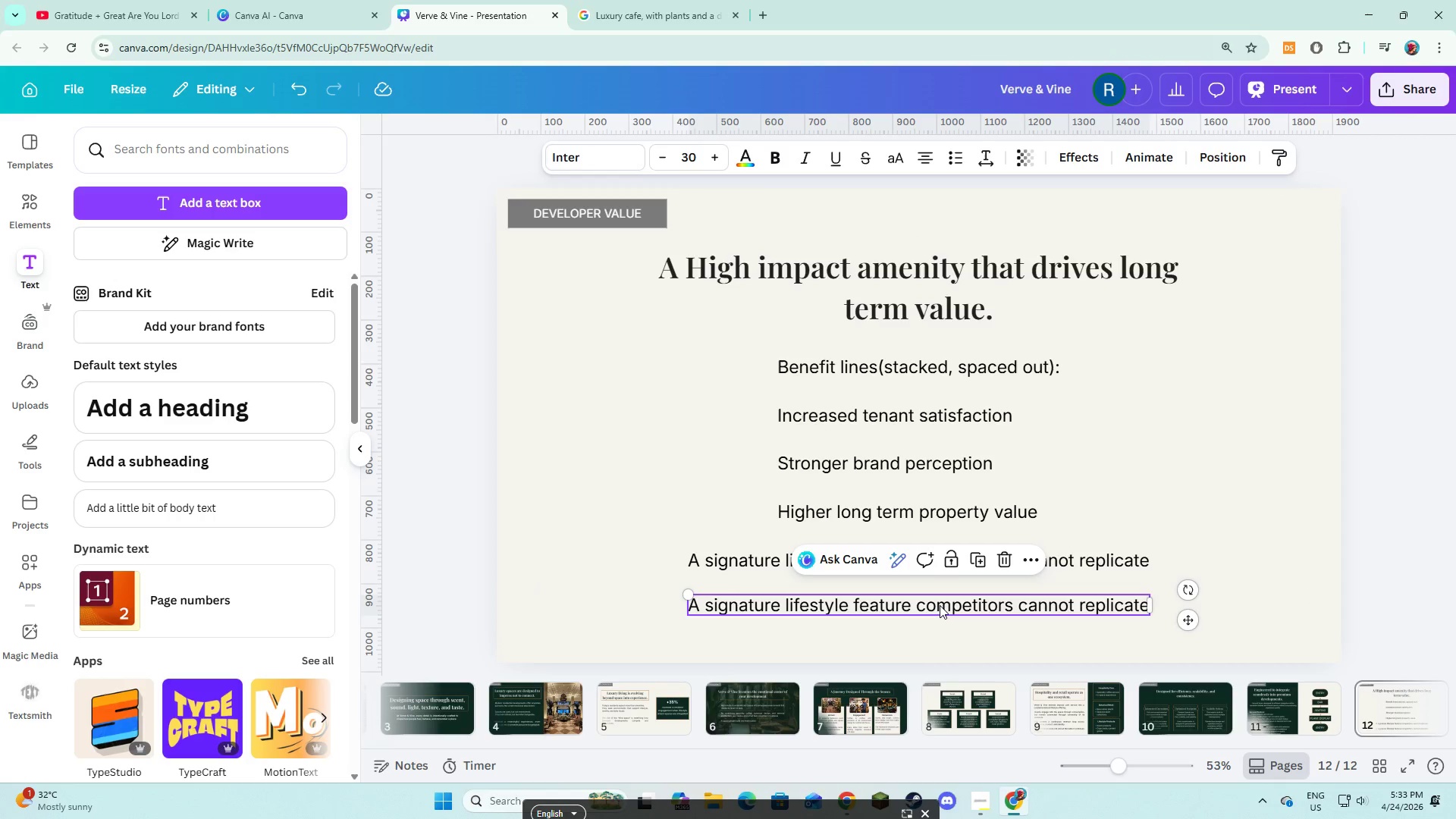 
left_click([940, 605])
 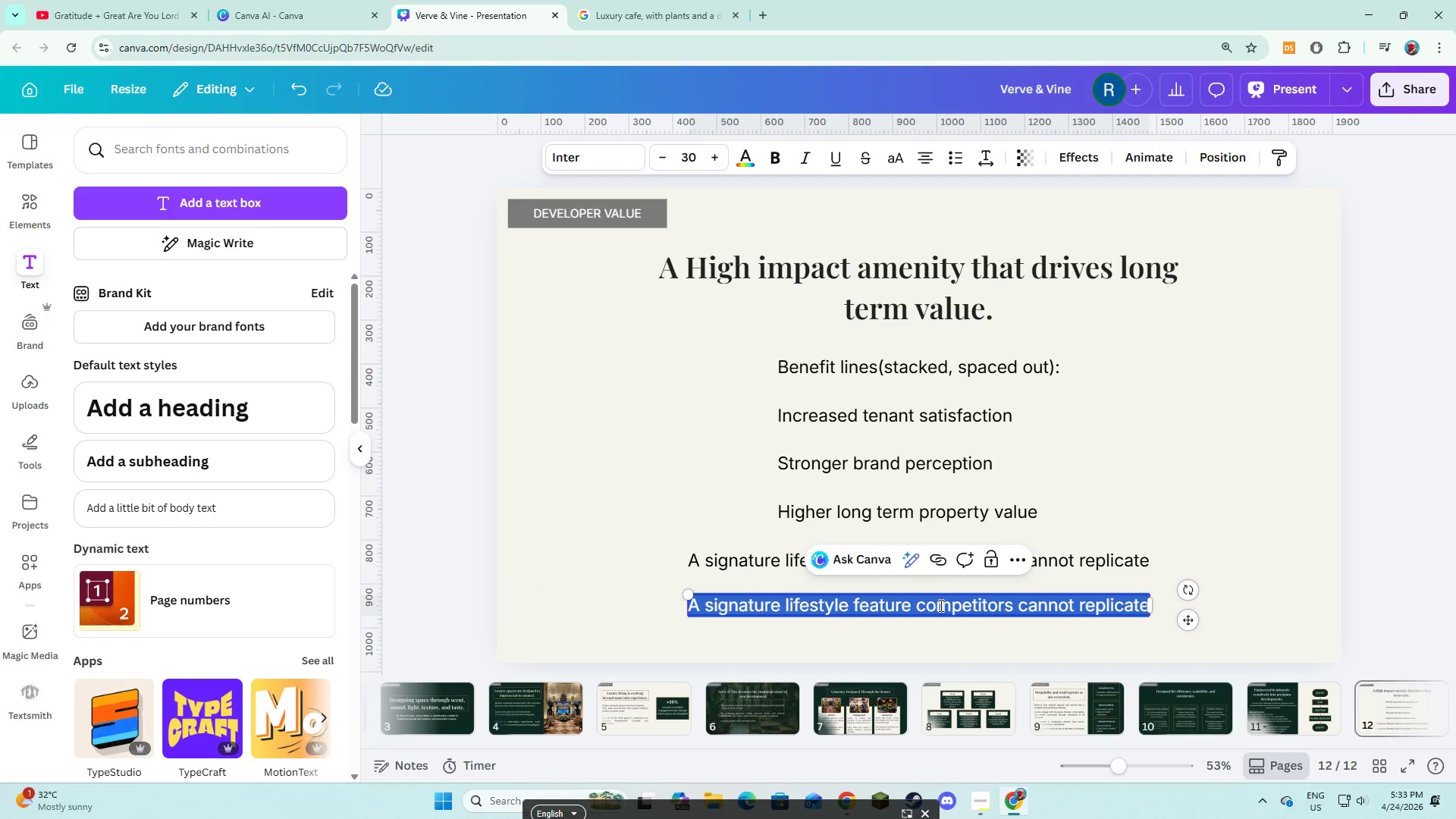 
type(More than an amenity a defining part of the development.)
 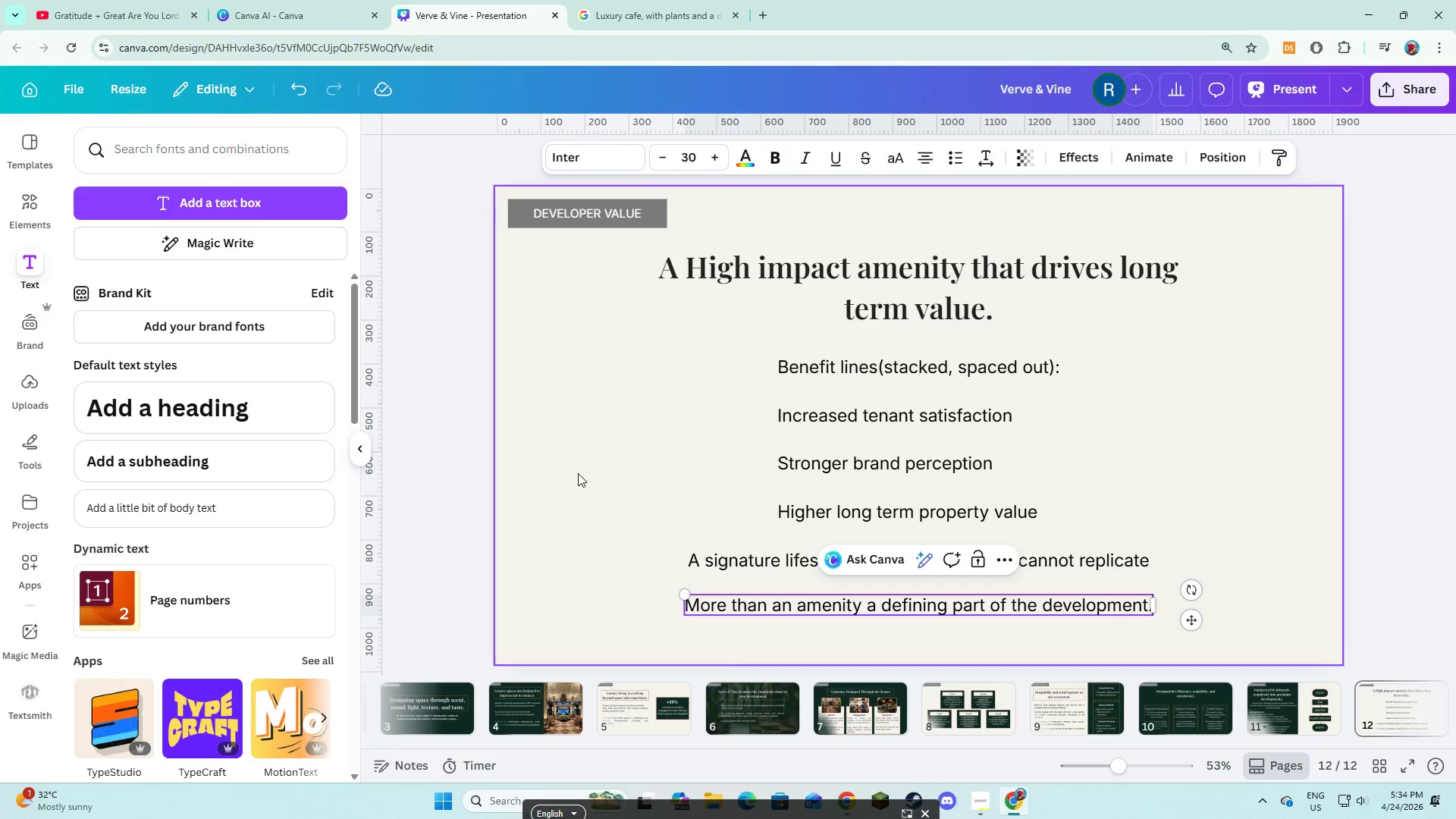 
left_click([641, 460])
 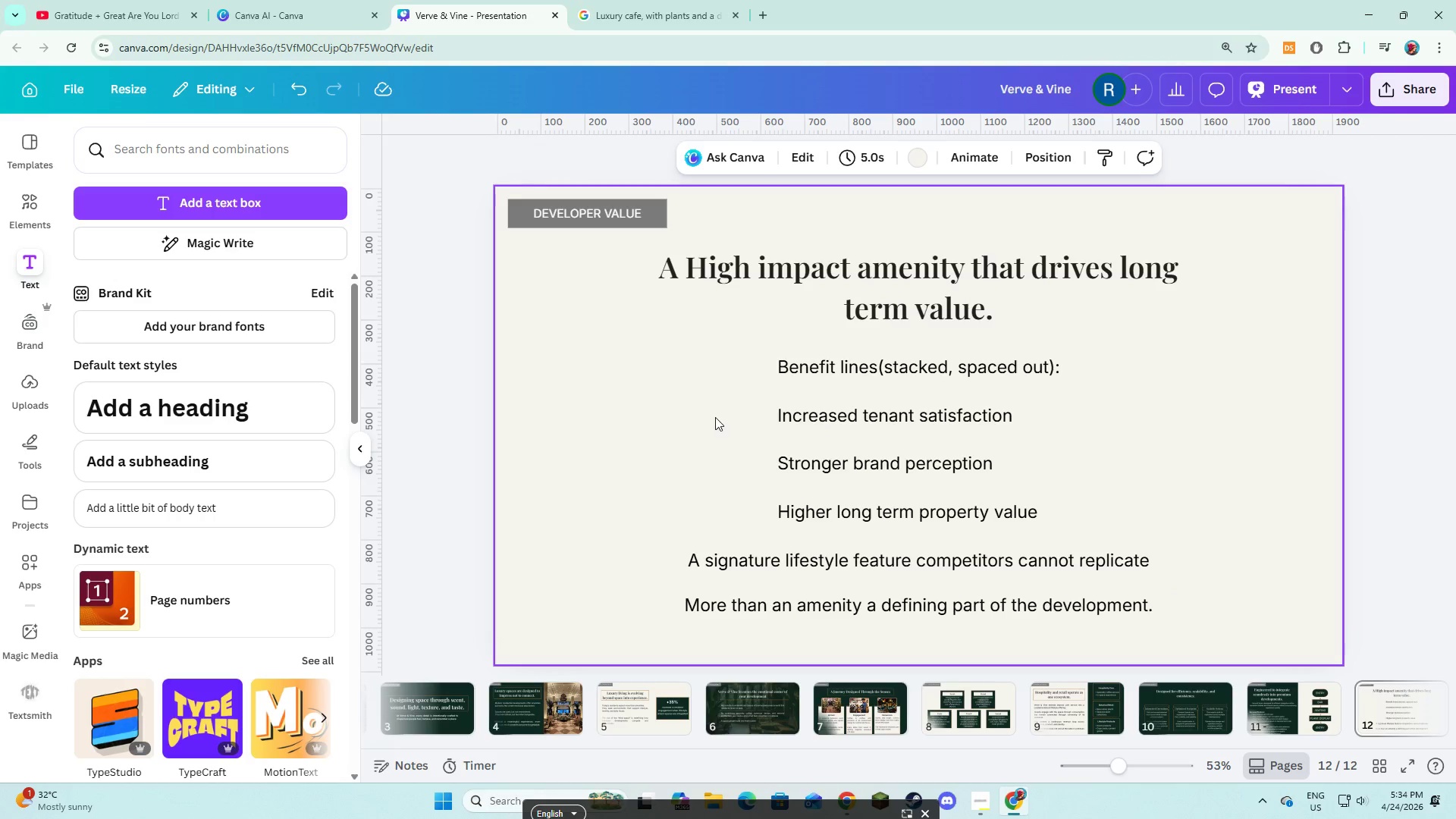 
left_click([39, 220])
 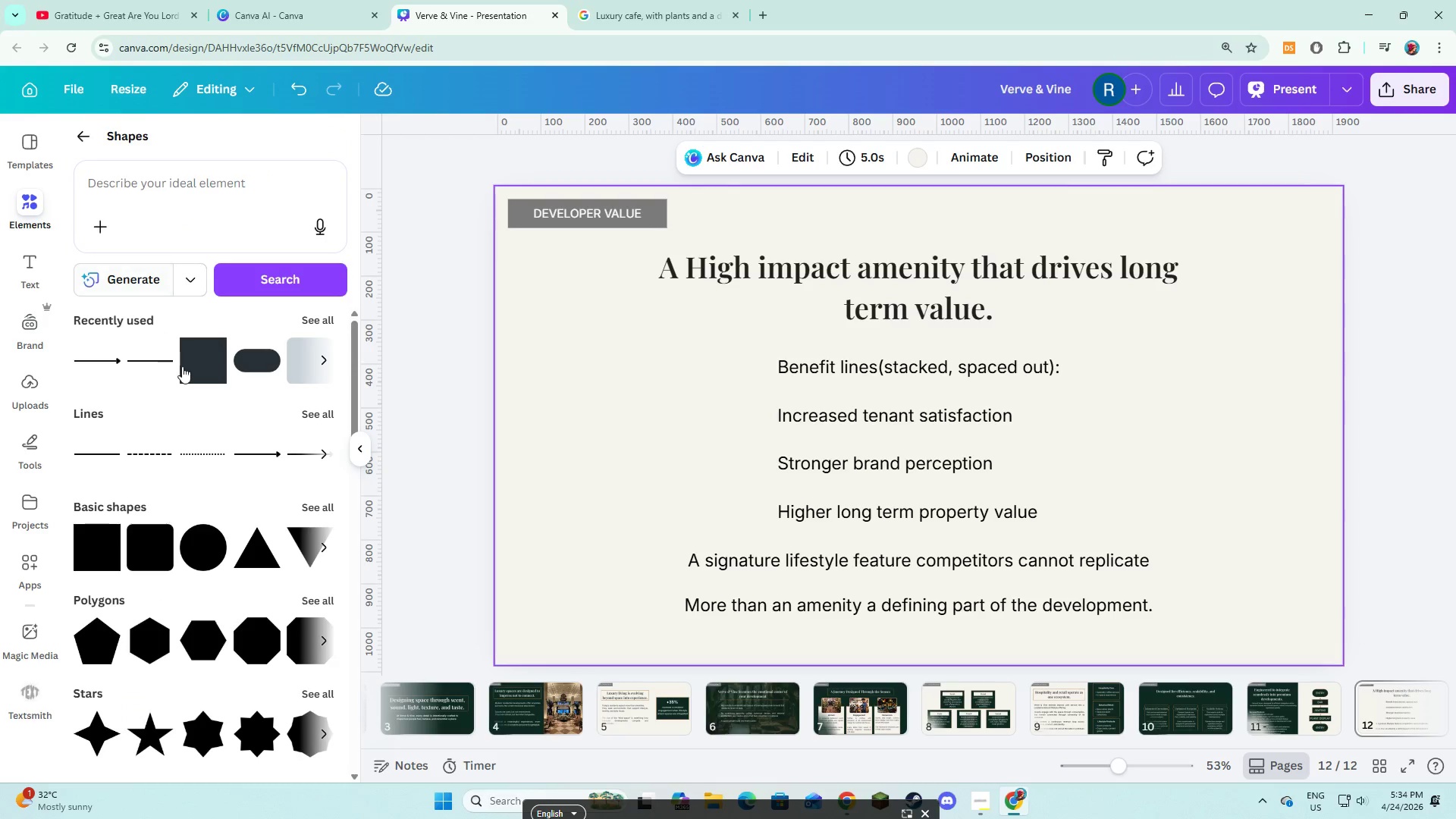 
left_click([184, 366])
 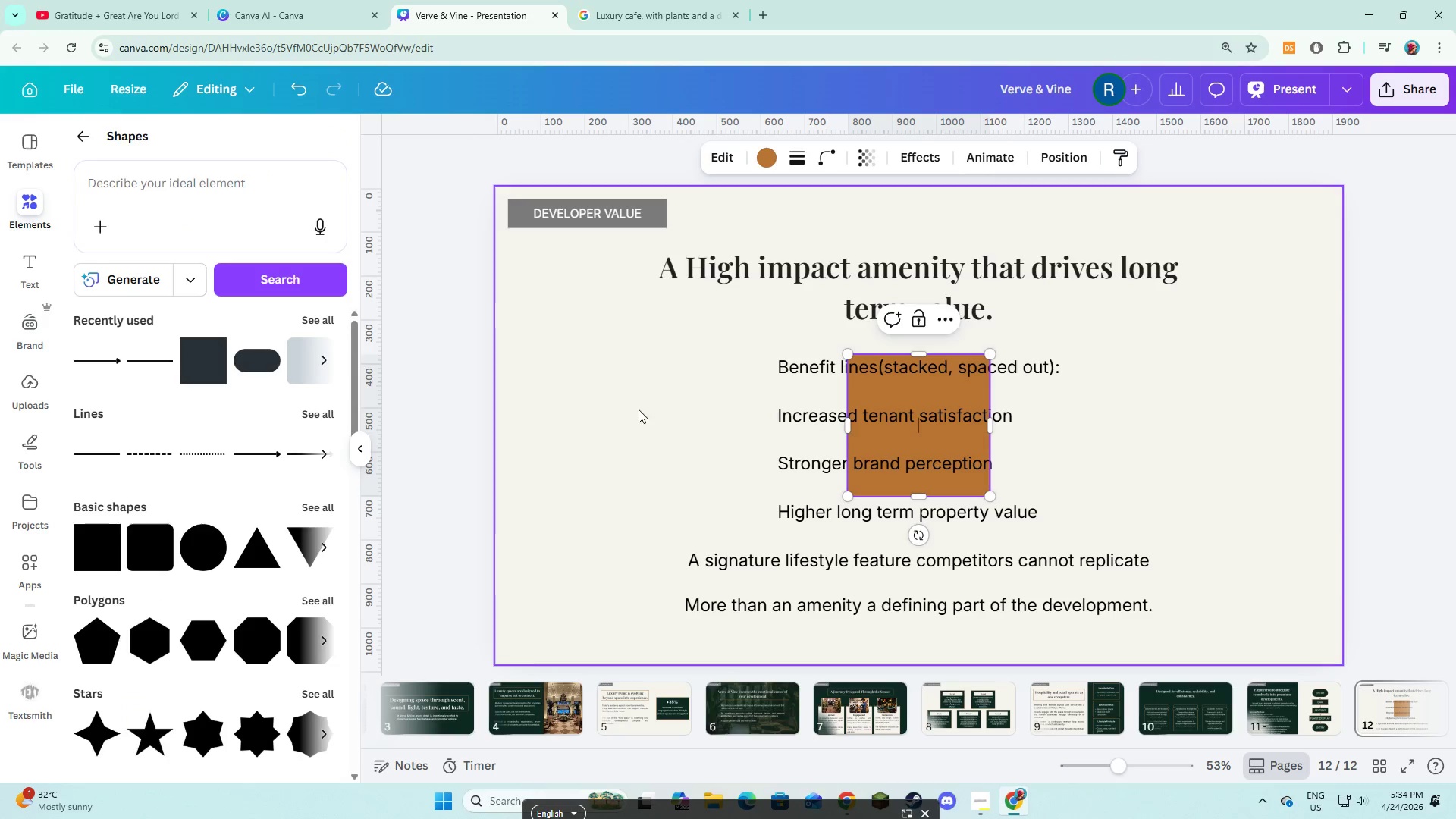 
left_click([639, 410])
 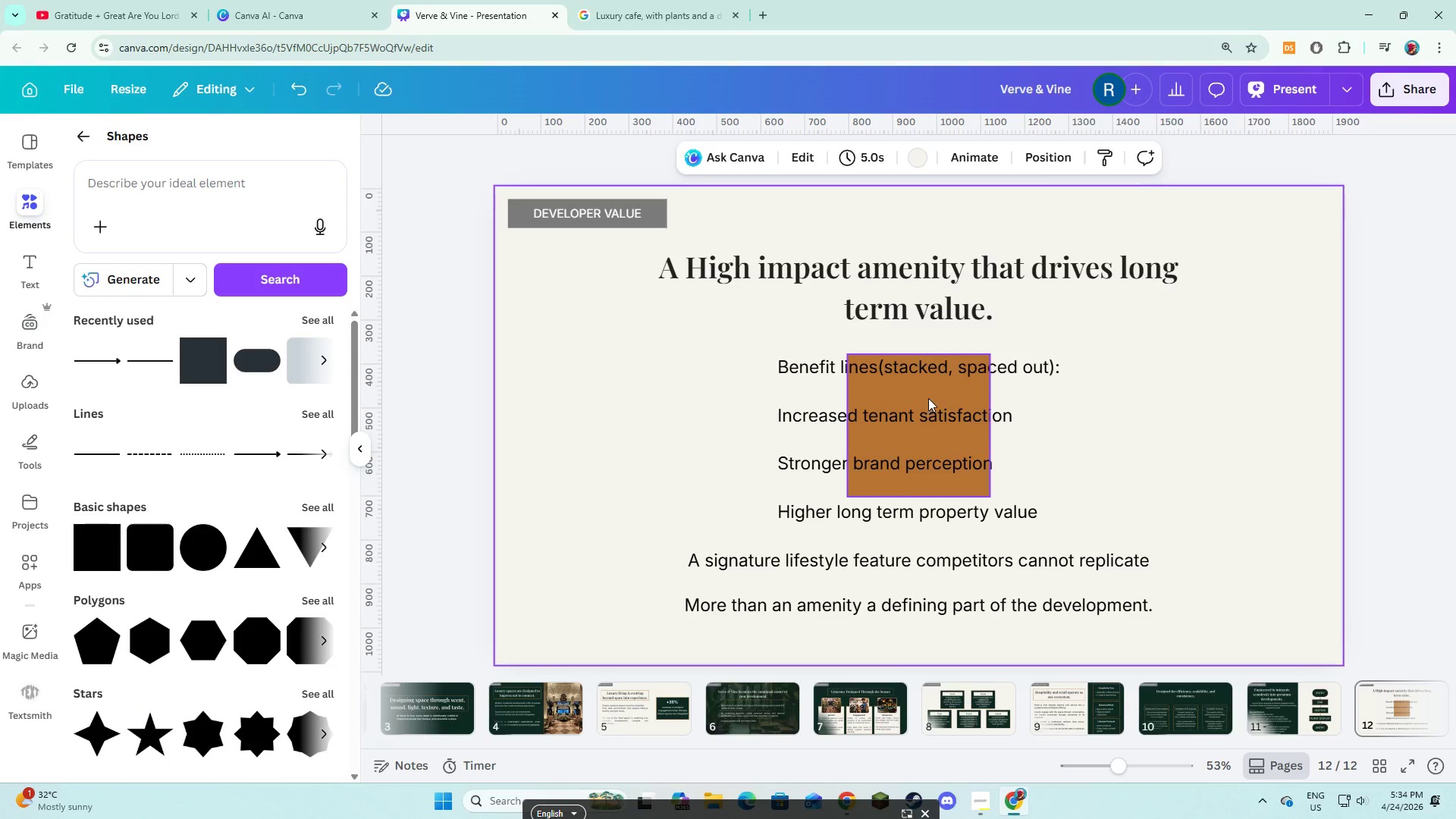 
left_click([928, 398])
 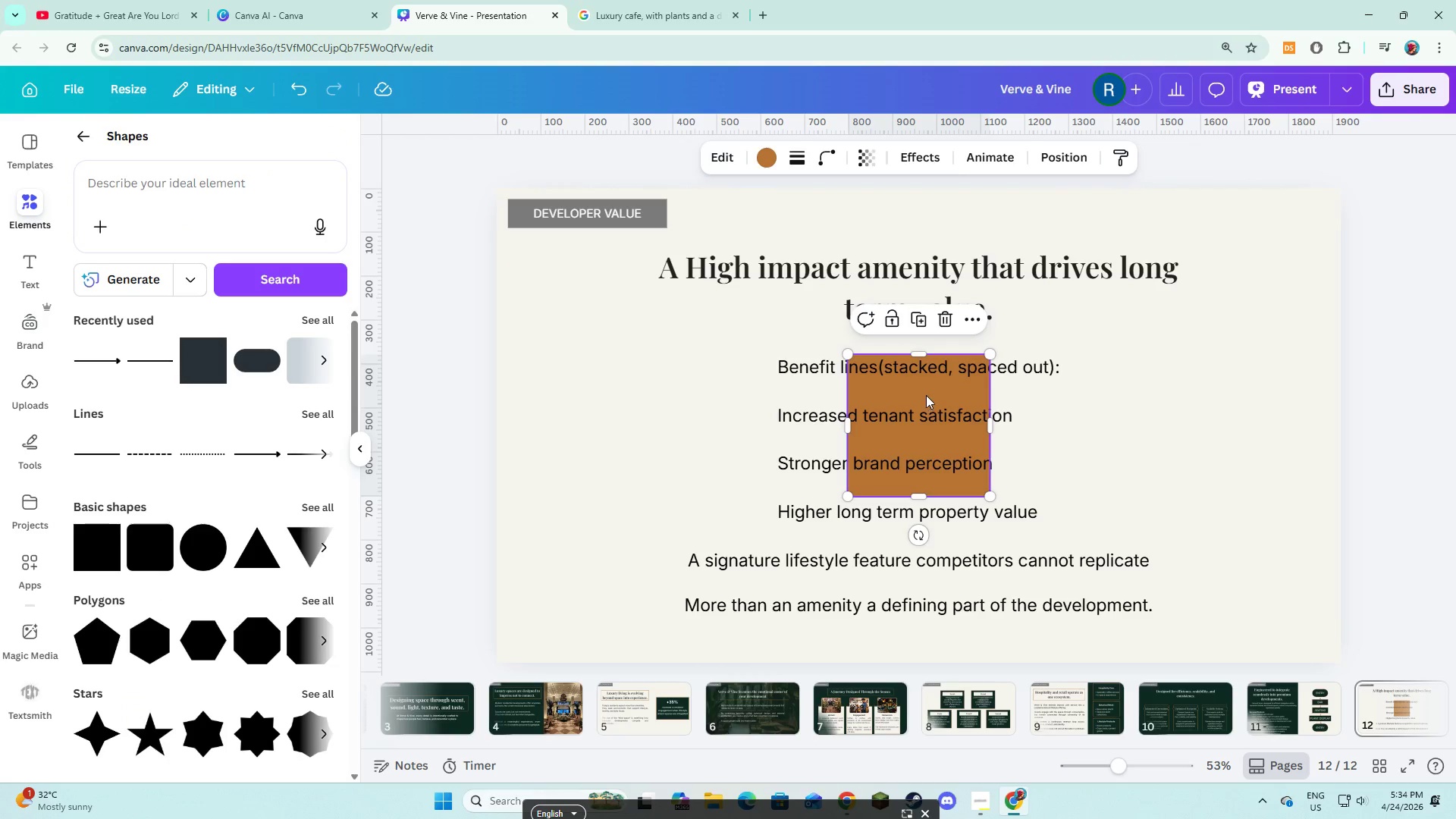 
left_click_drag(start_coordinate=[928, 398], to_coordinate=[726, 286])
 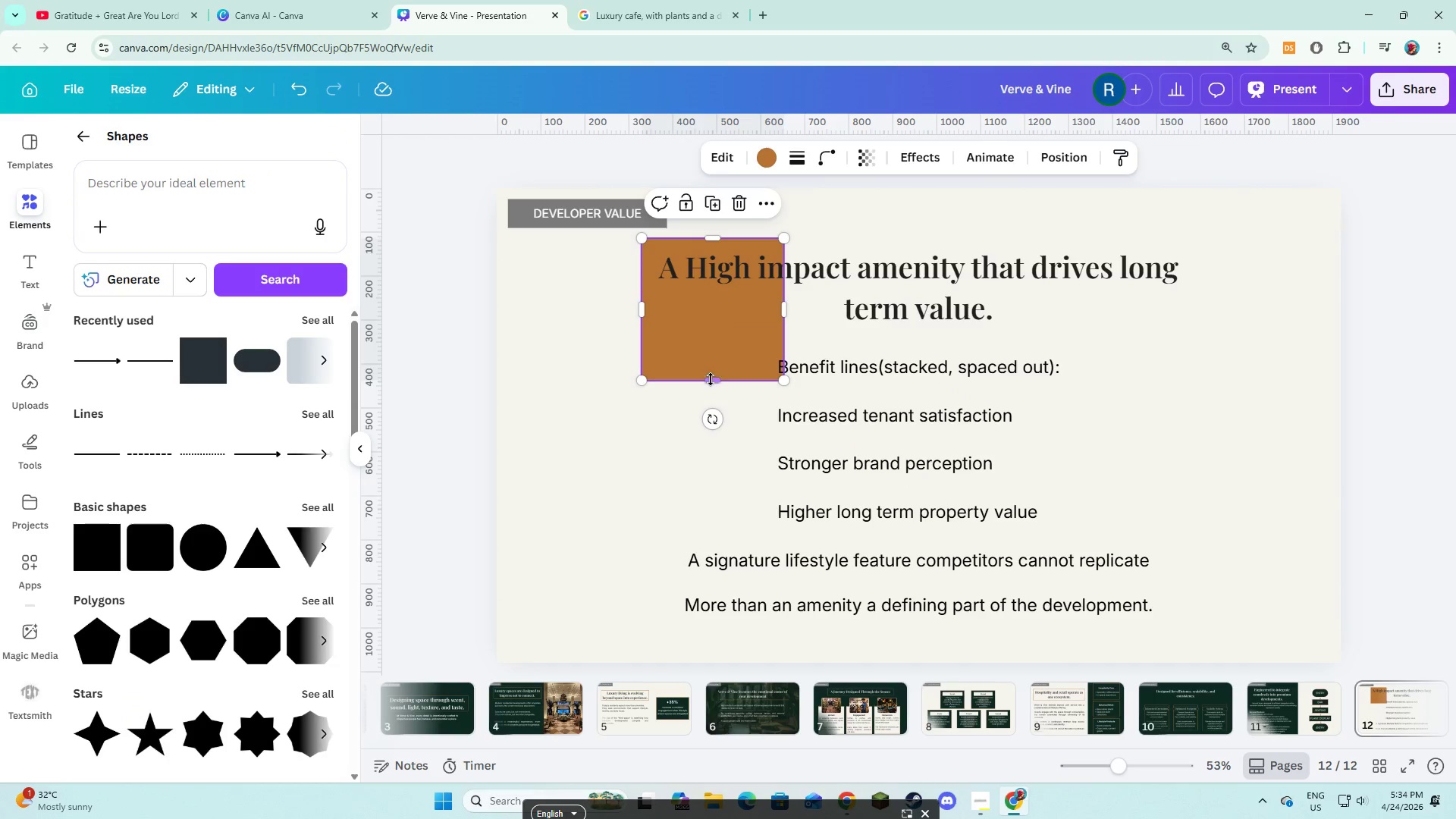 
left_click_drag(start_coordinate=[711, 378], to_coordinate=[711, 334])
 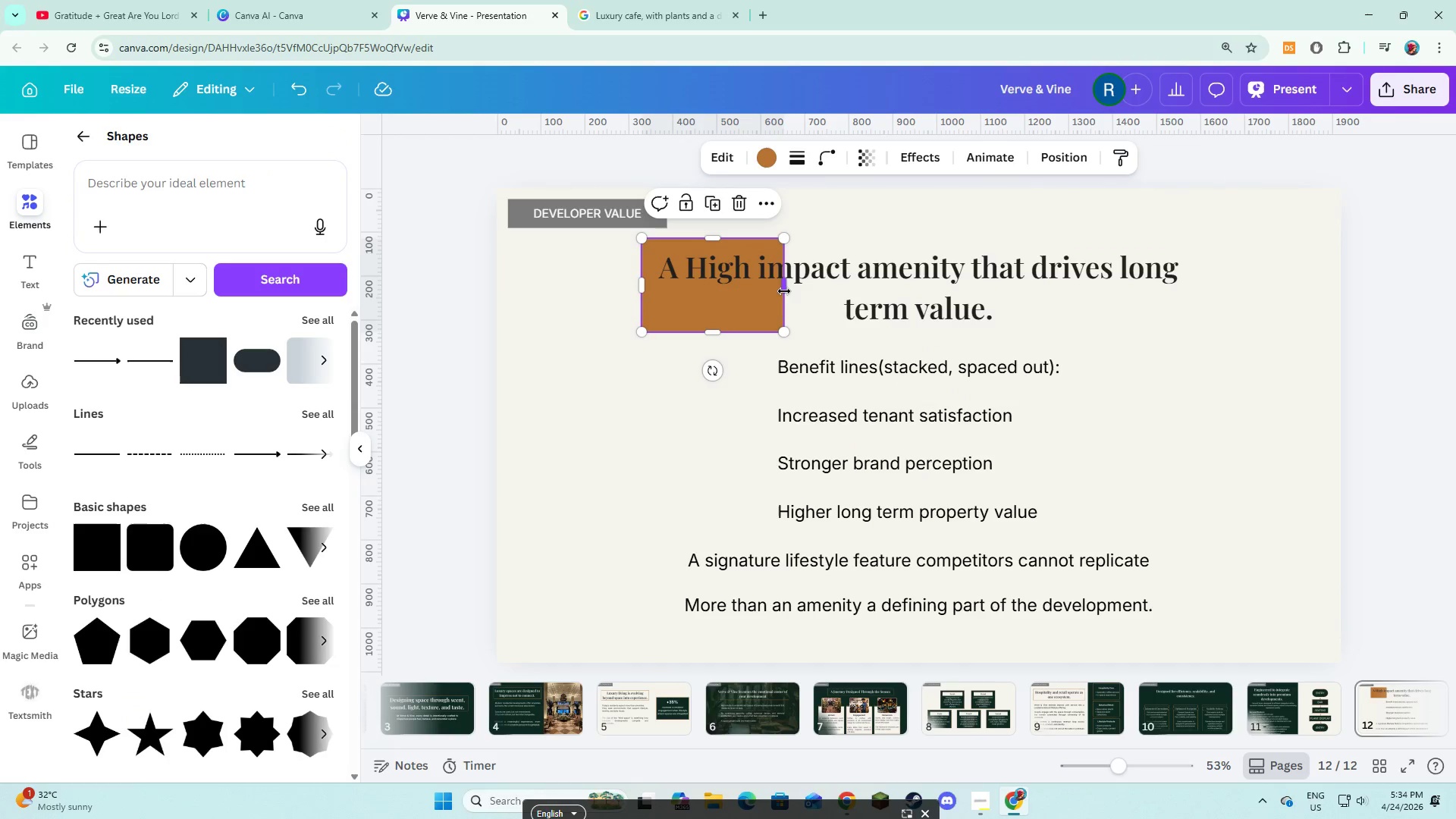 
left_click_drag(start_coordinate=[784, 290], to_coordinate=[1207, 307])
 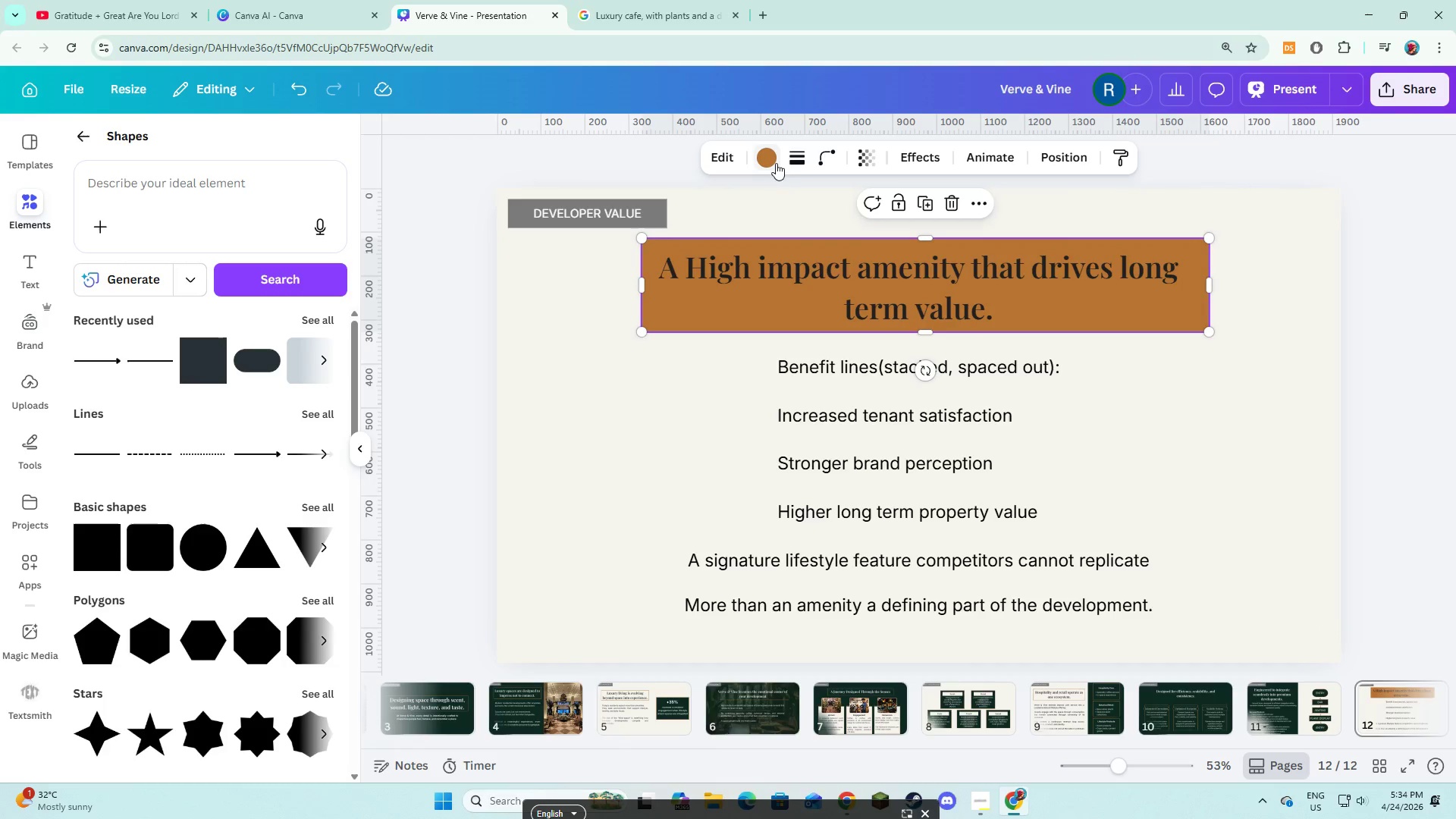 
left_click([792, 159])
 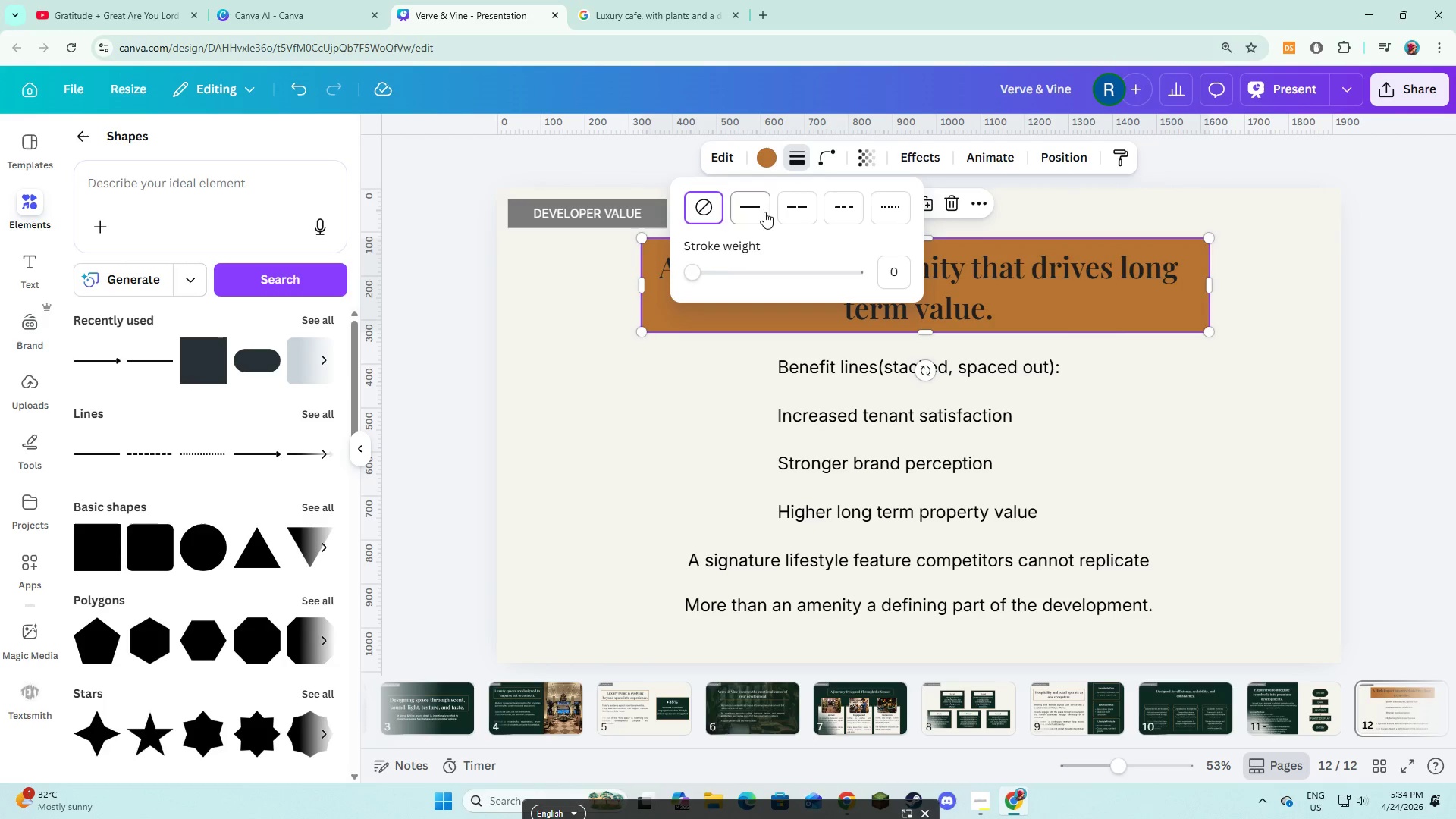 
left_click([761, 212])
 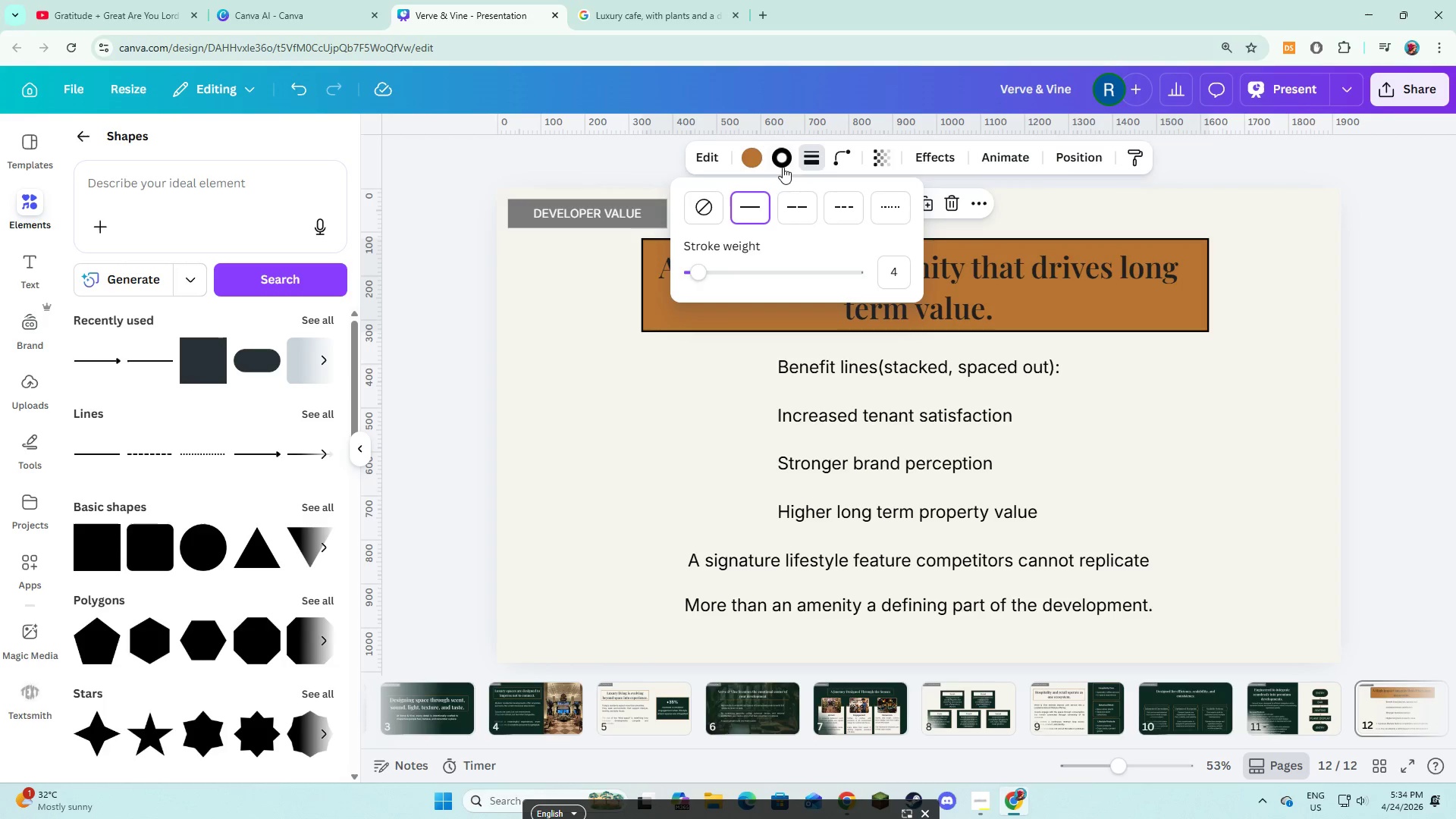 
left_click([783, 167])
 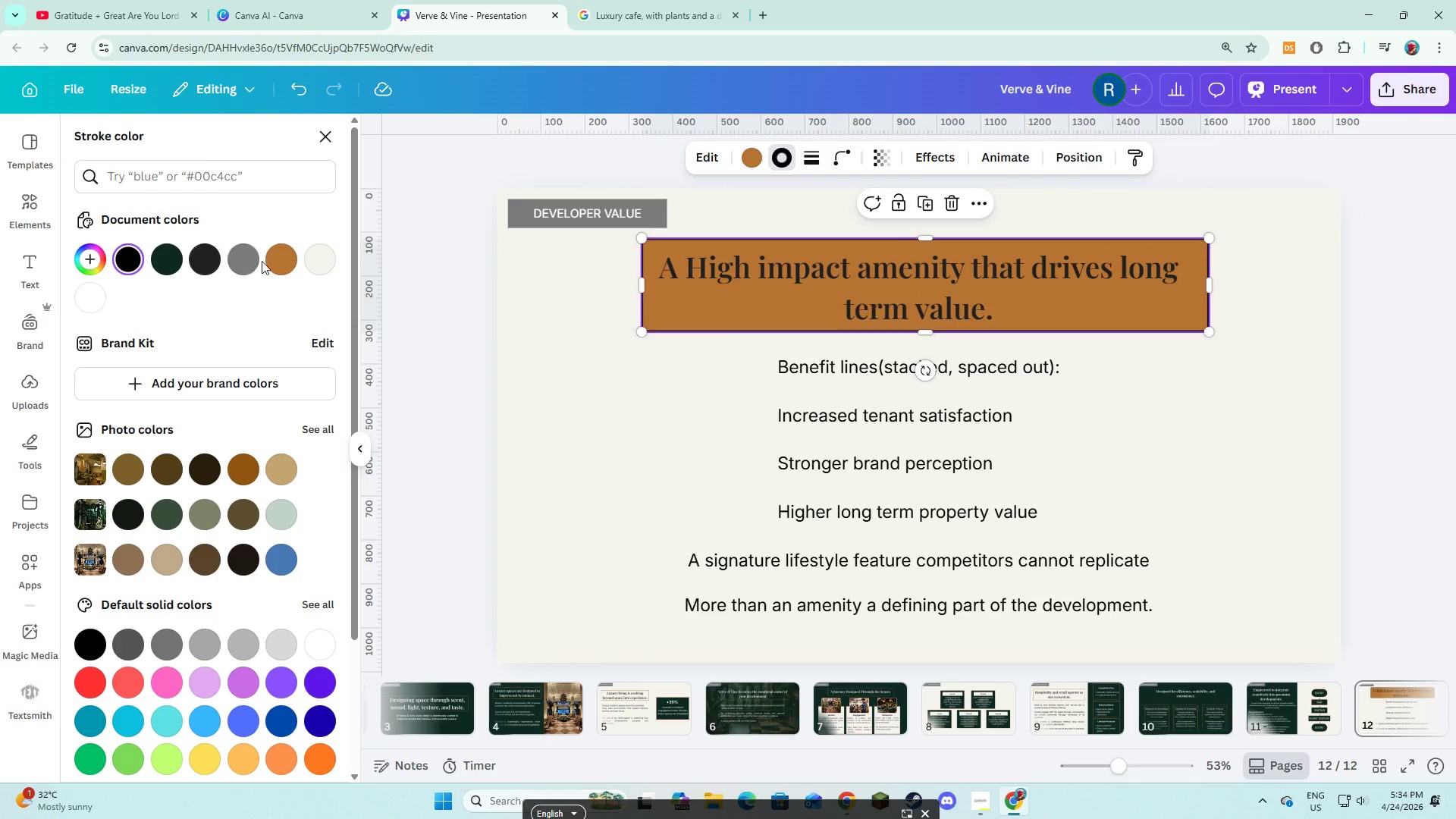 
left_click([274, 262])
 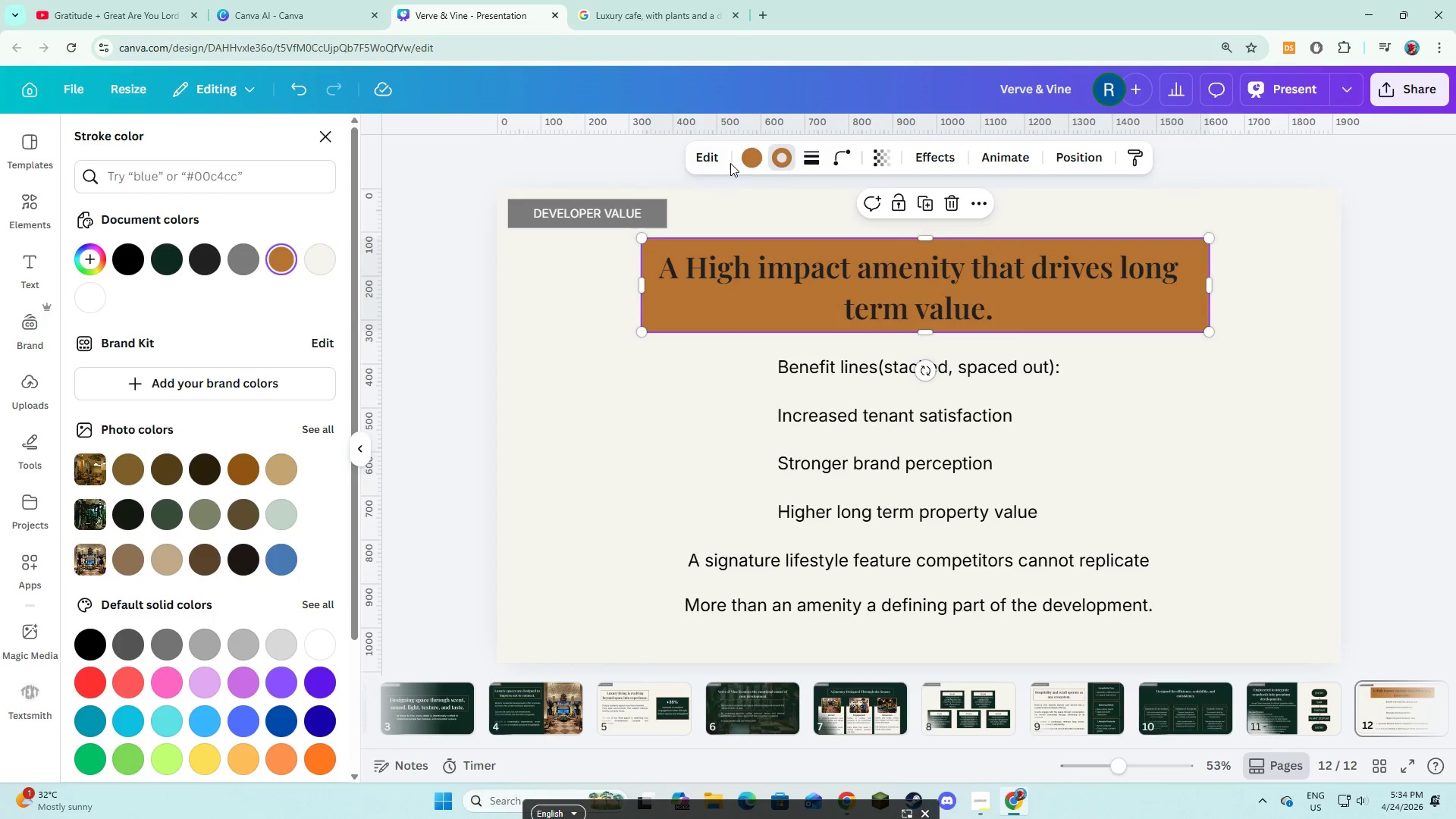 
left_click([761, 157])
 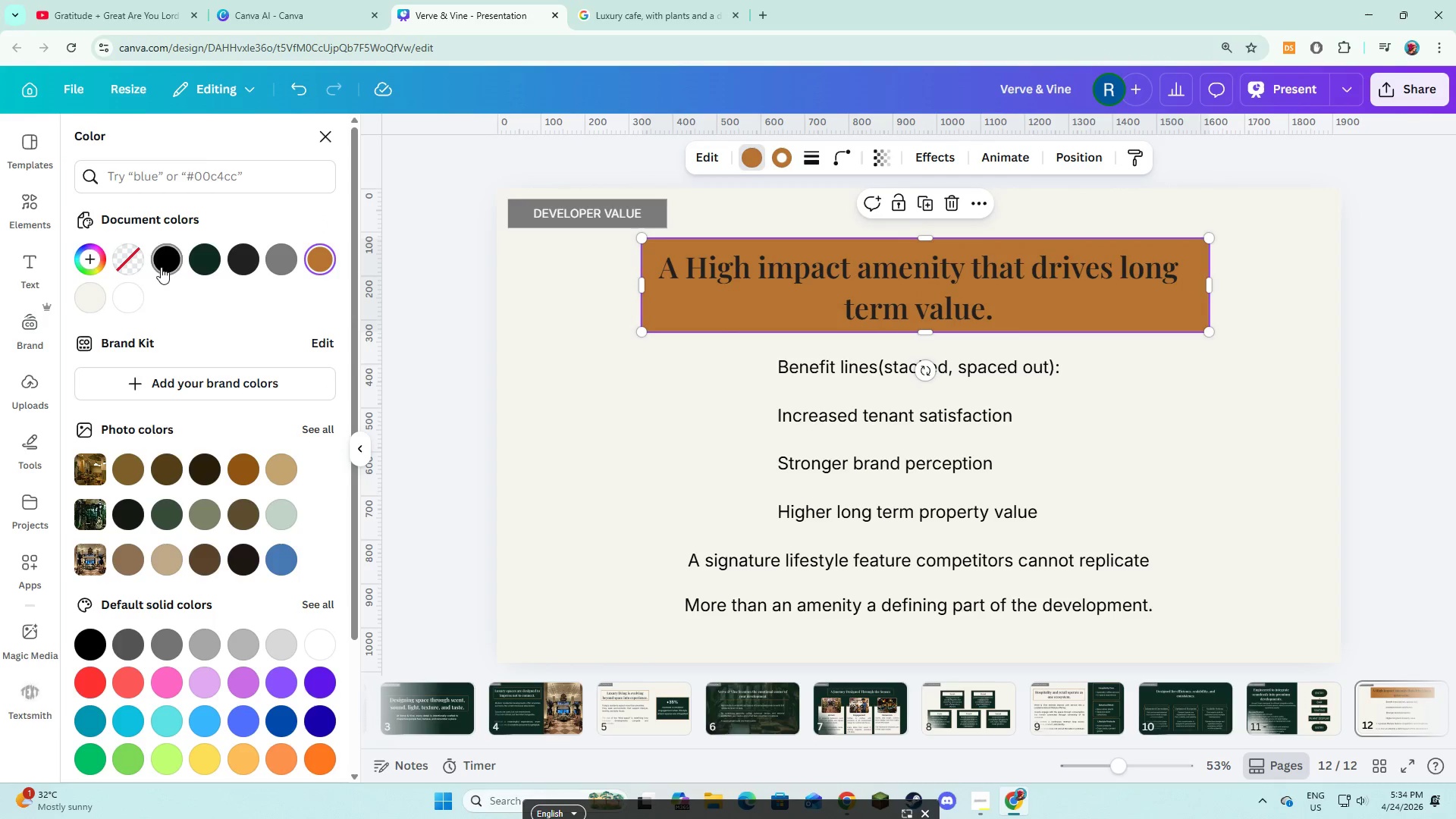 
left_click([136, 262])
 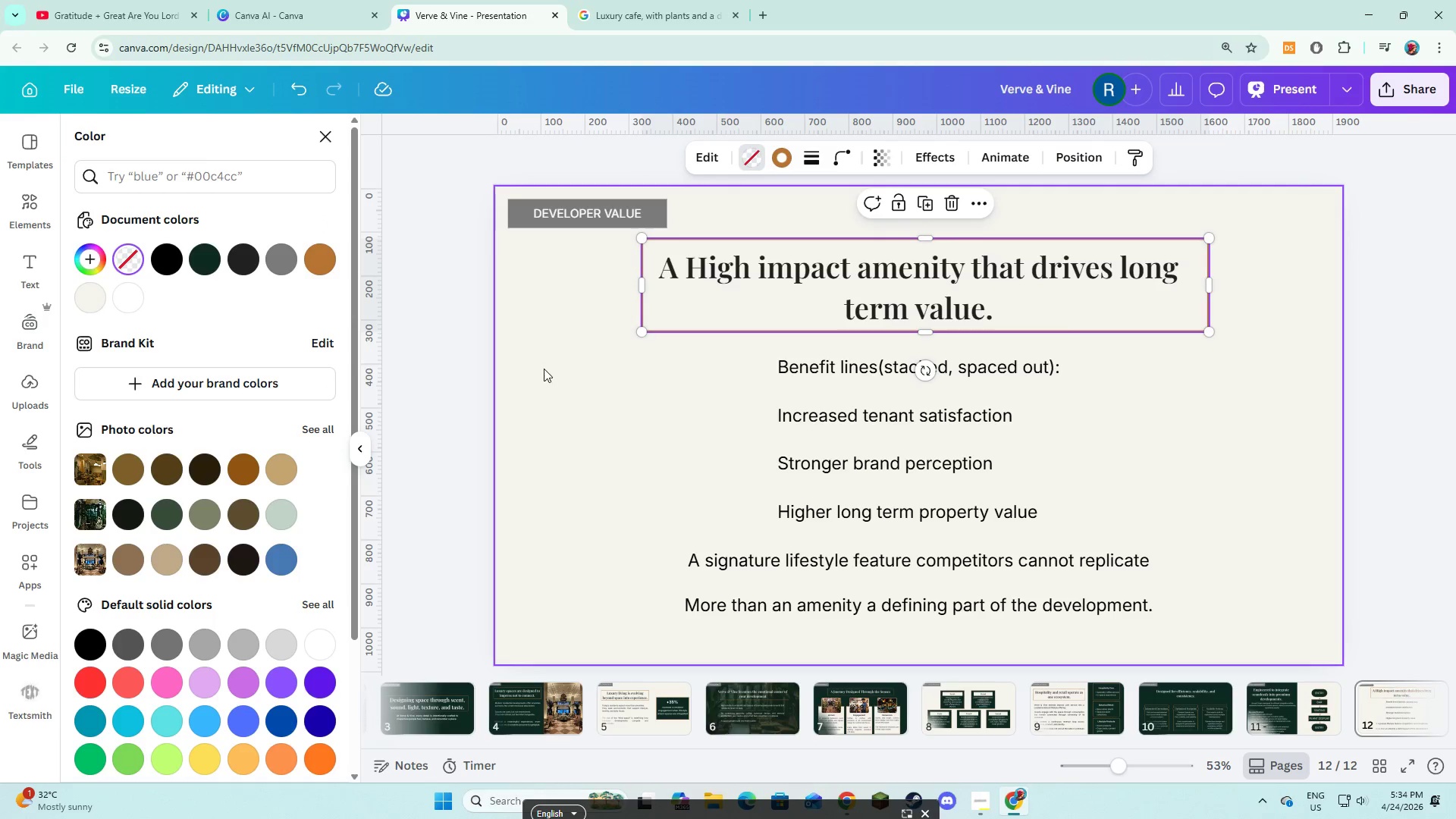 
left_click([544, 369])
 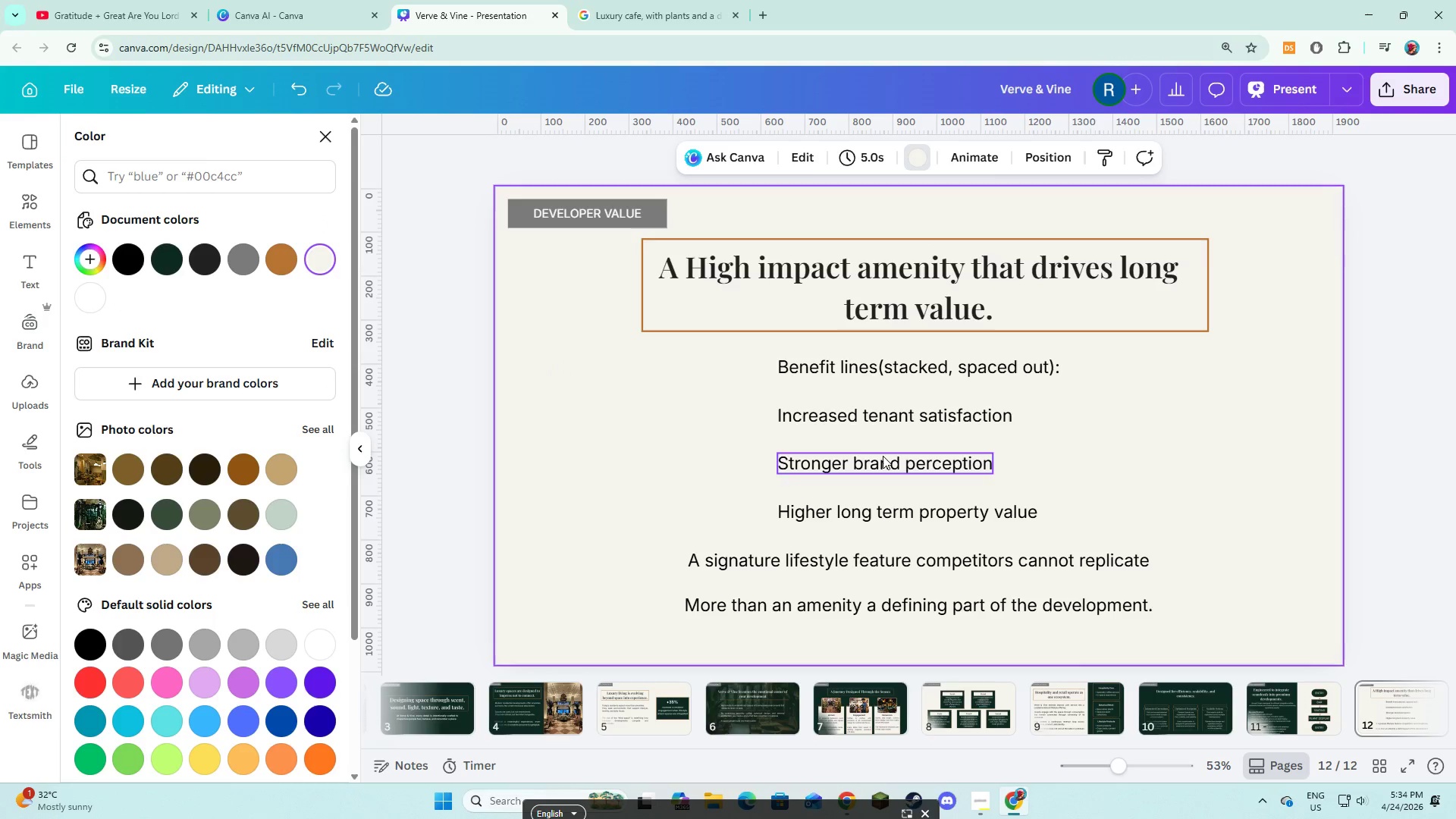 
left_click_drag(start_coordinate=[752, 367], to_coordinate=[971, 520])
 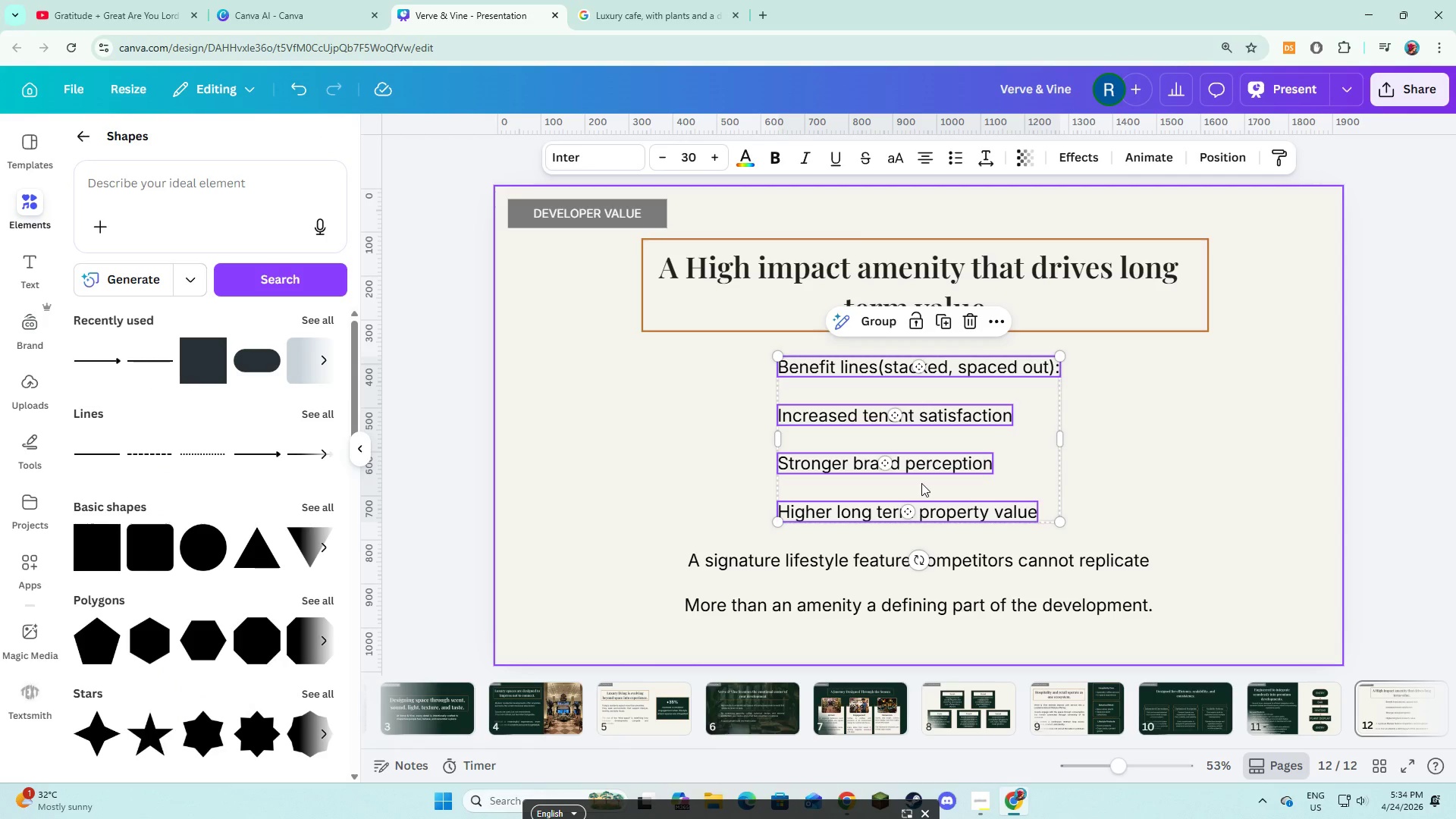 
left_click_drag(start_coordinate=[921, 483], to_coordinate=[920, 476])
 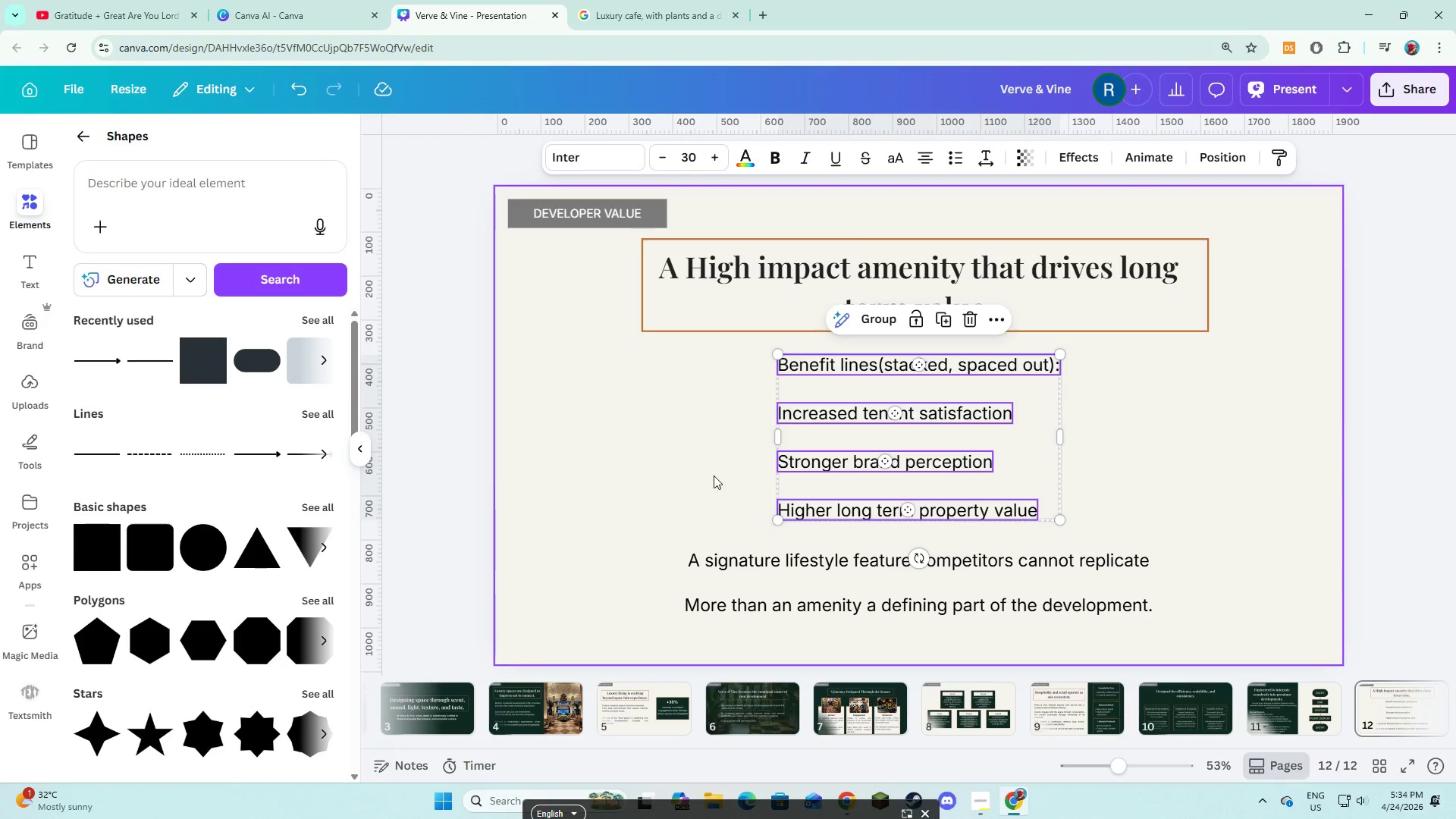 
left_click([714, 475])
 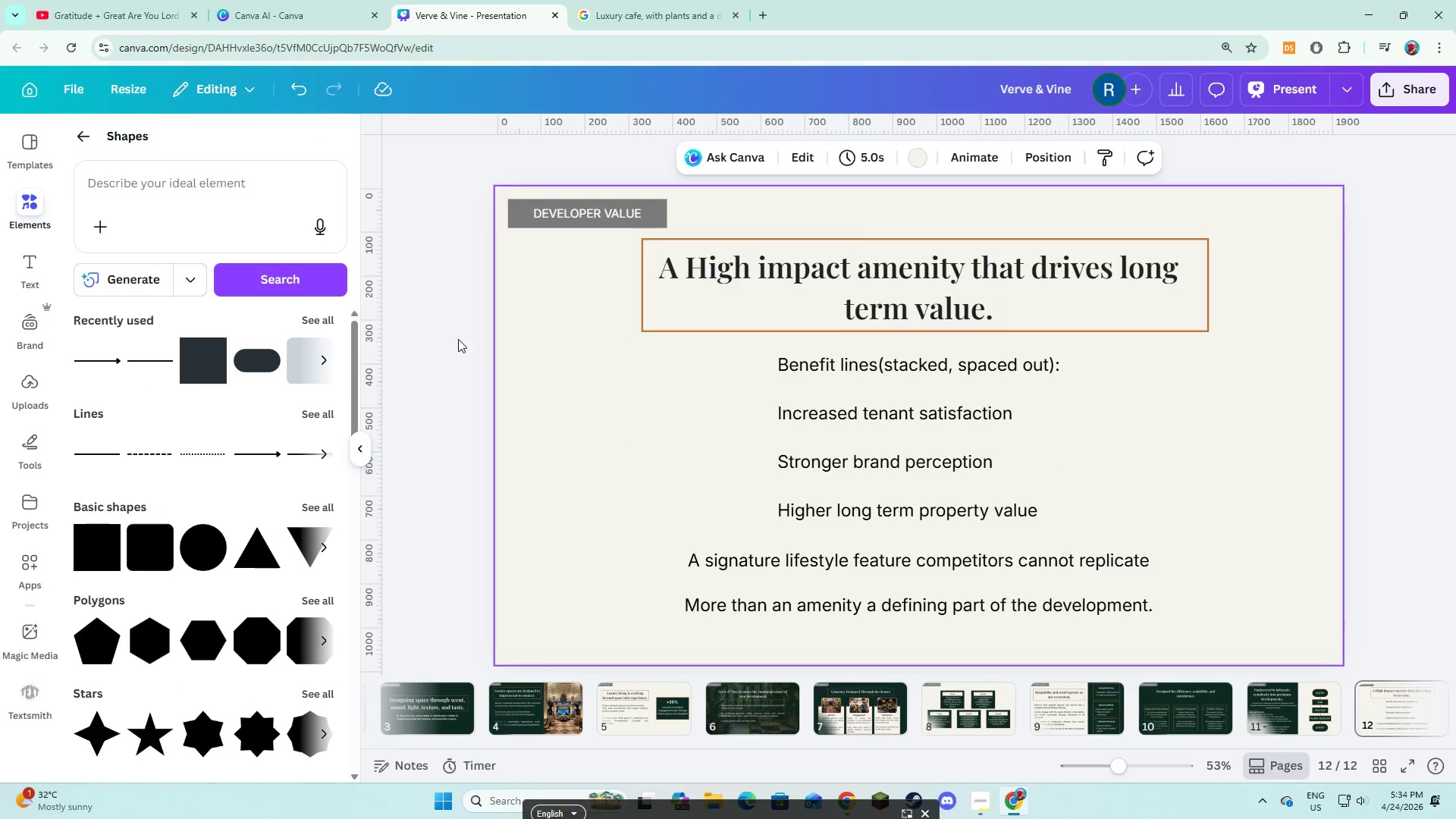 
wait(7.5)
 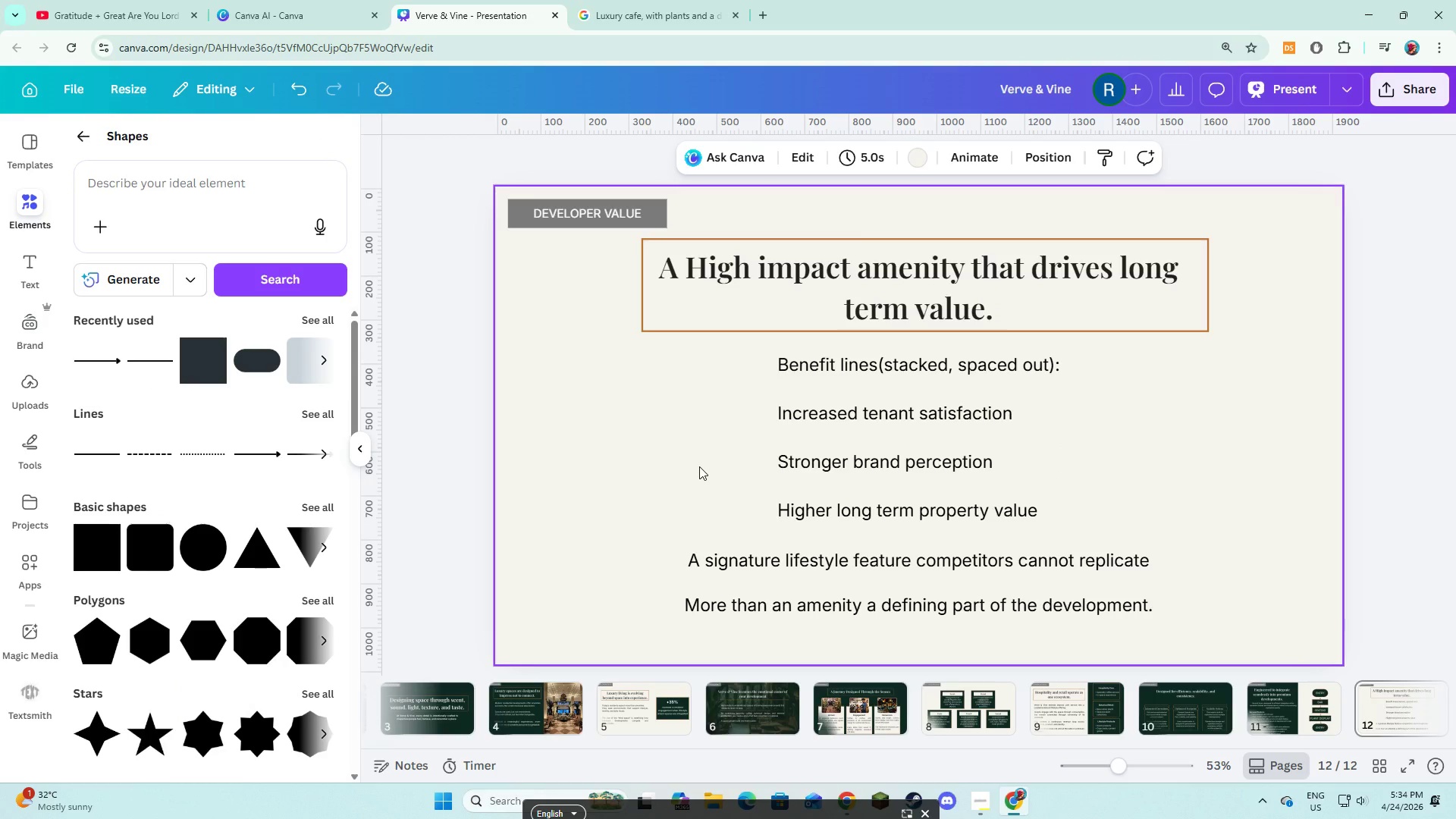 
left_click([202, 377])
 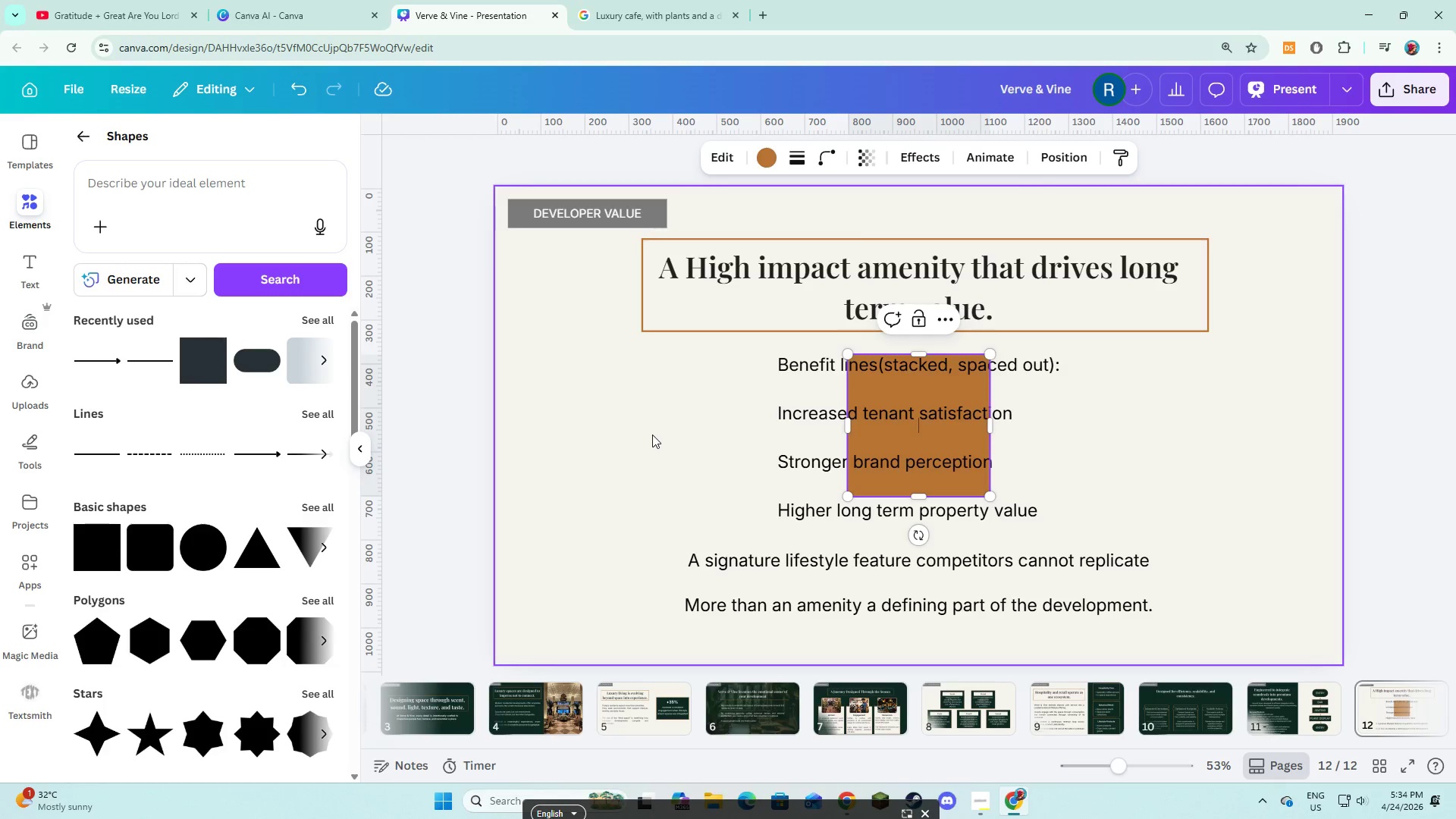 
left_click([652, 435])
 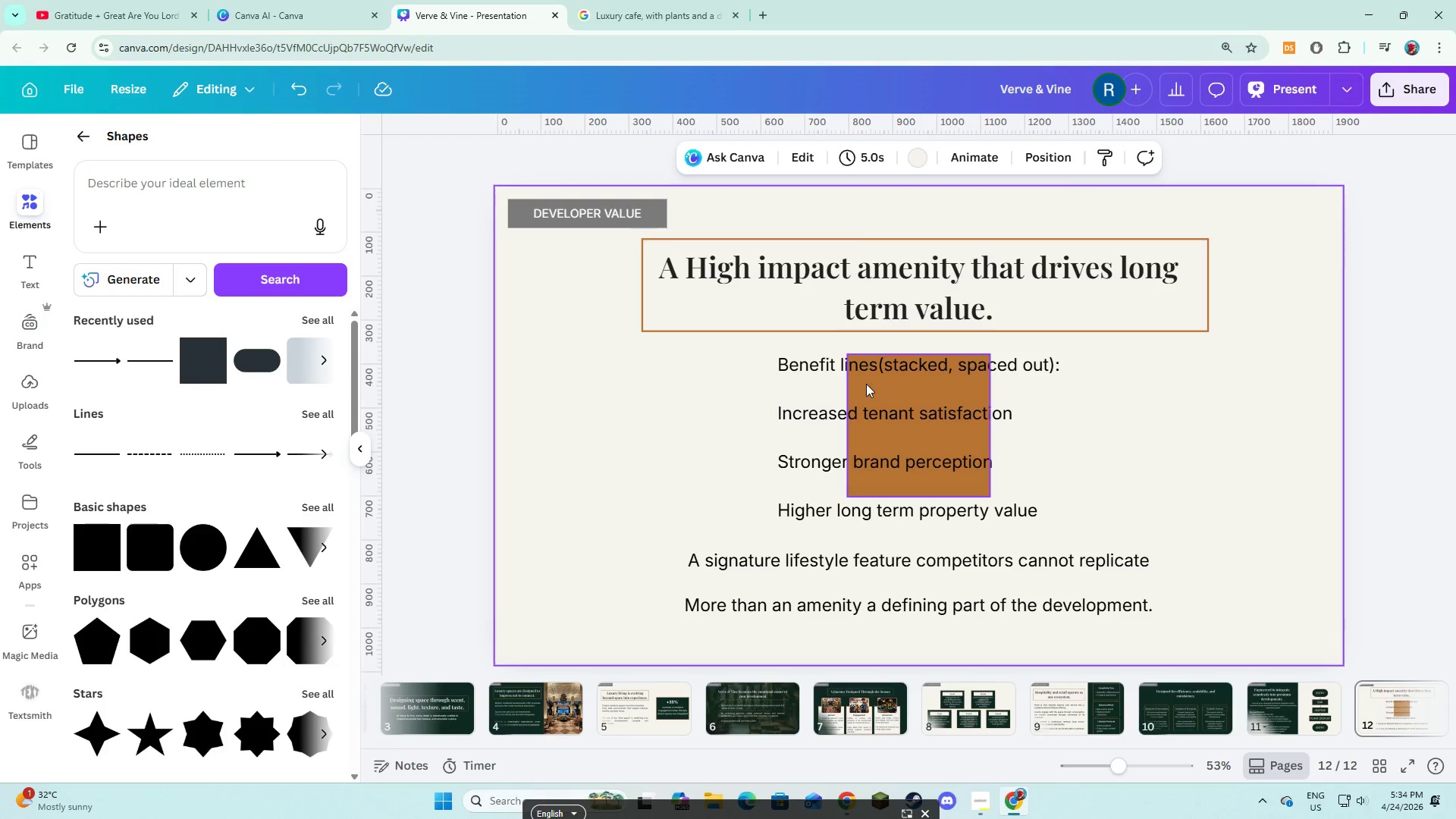 
left_click_drag(start_coordinate=[871, 381], to_coordinate=[786, 373])
 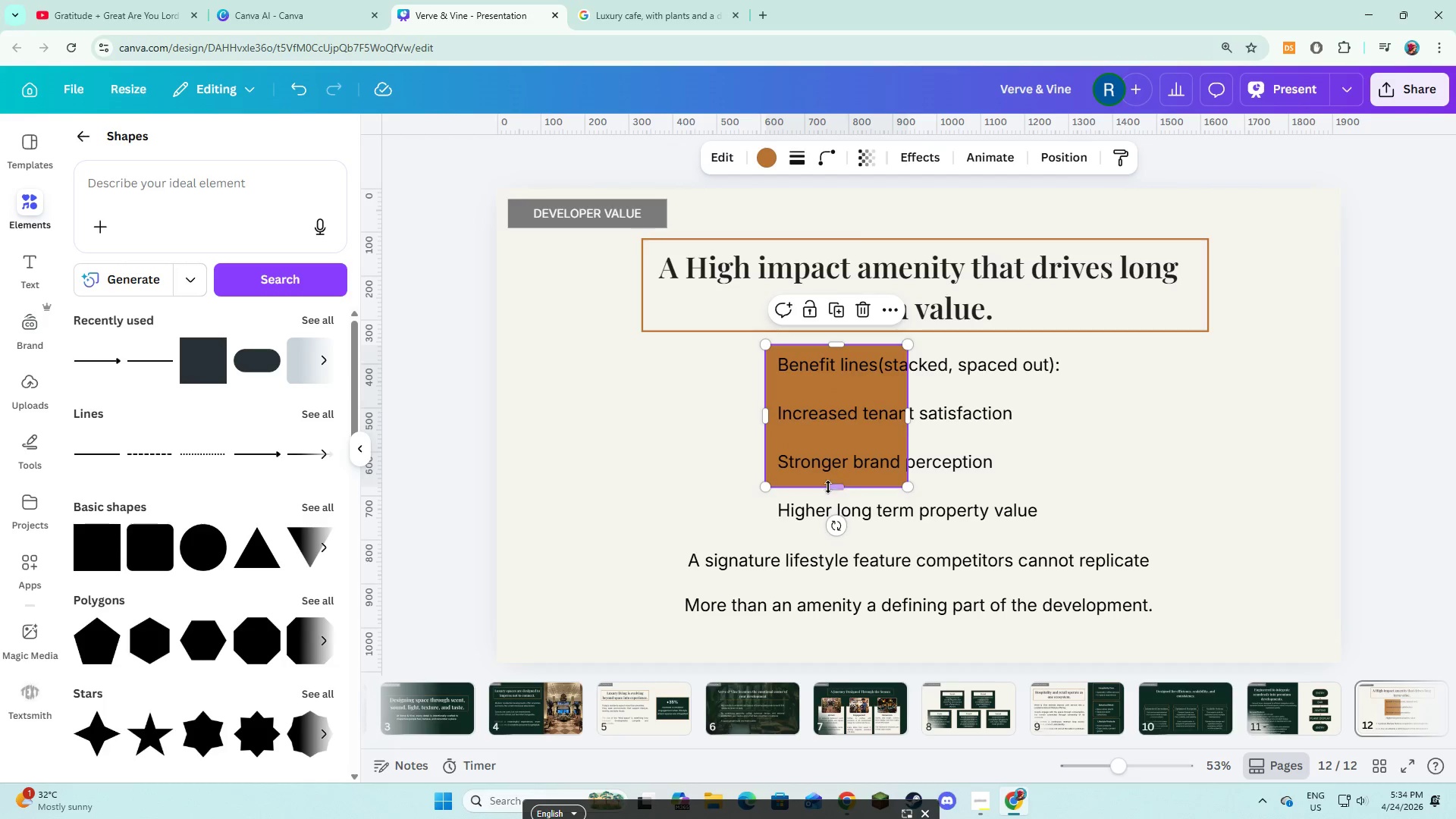 
left_click_drag(start_coordinate=[829, 488], to_coordinate=[818, 384])
 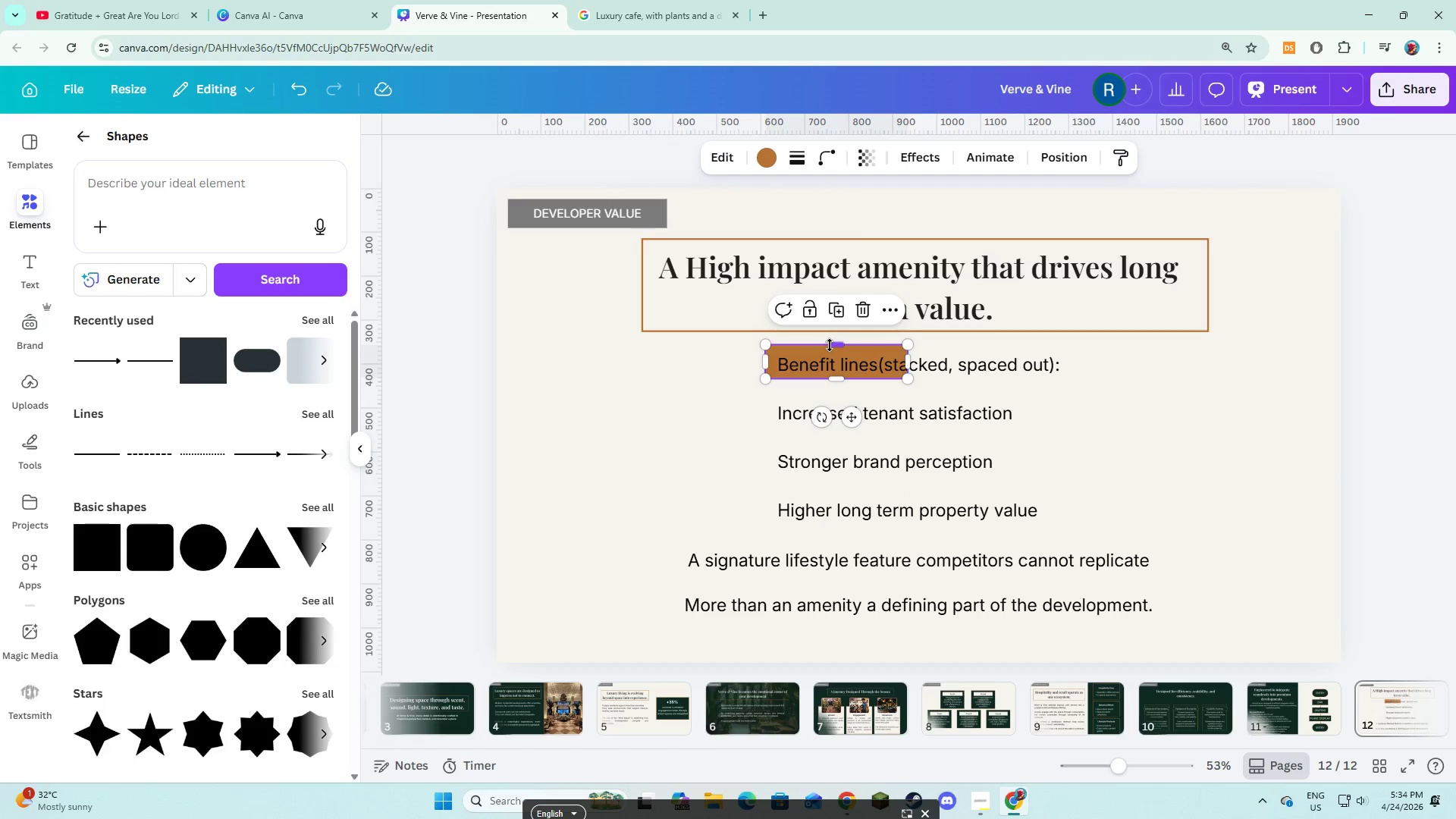 
left_click_drag(start_coordinate=[830, 345], to_coordinate=[830, 351])
 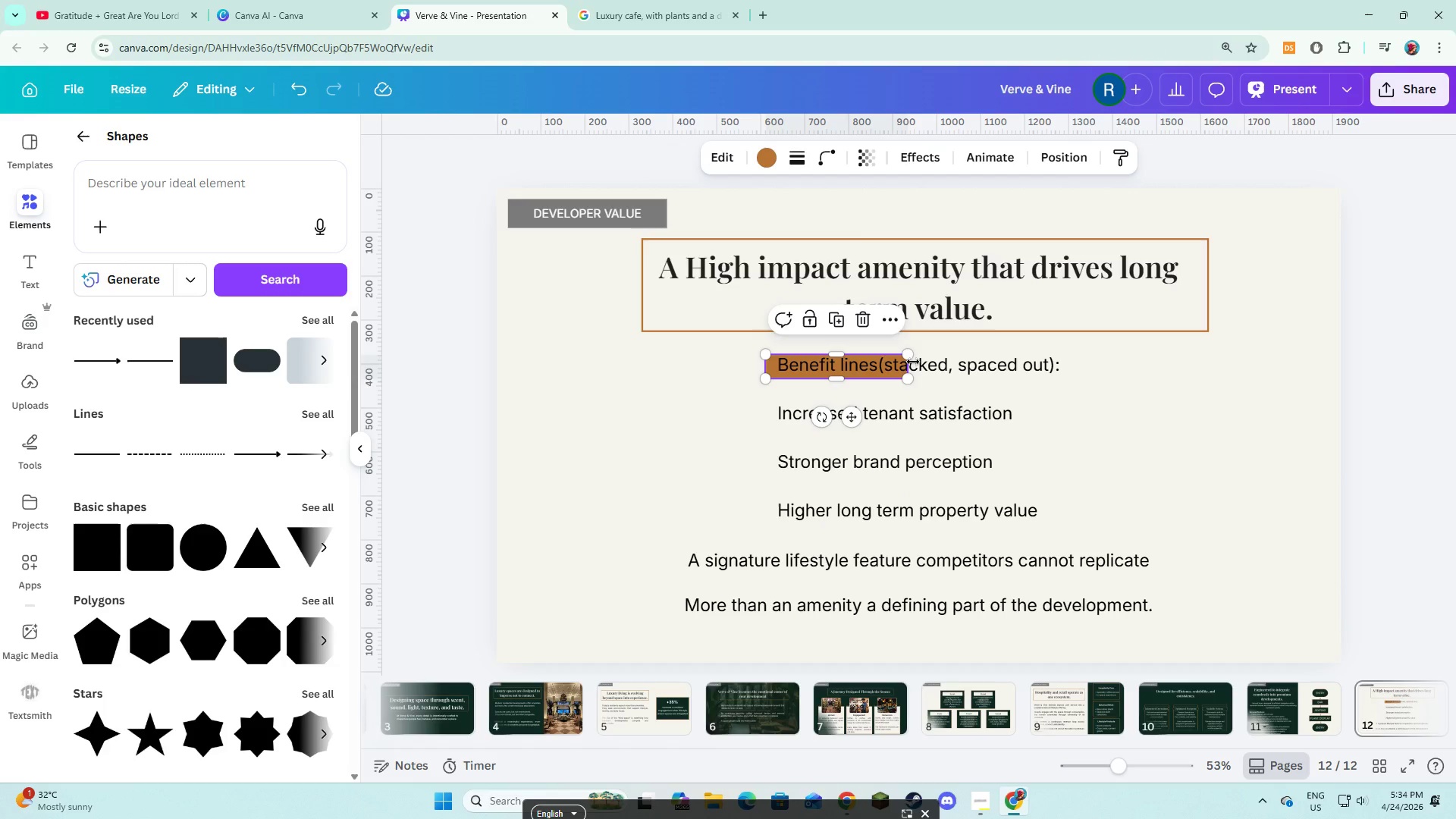 
left_click_drag(start_coordinate=[913, 362], to_coordinate=[1074, 362])
 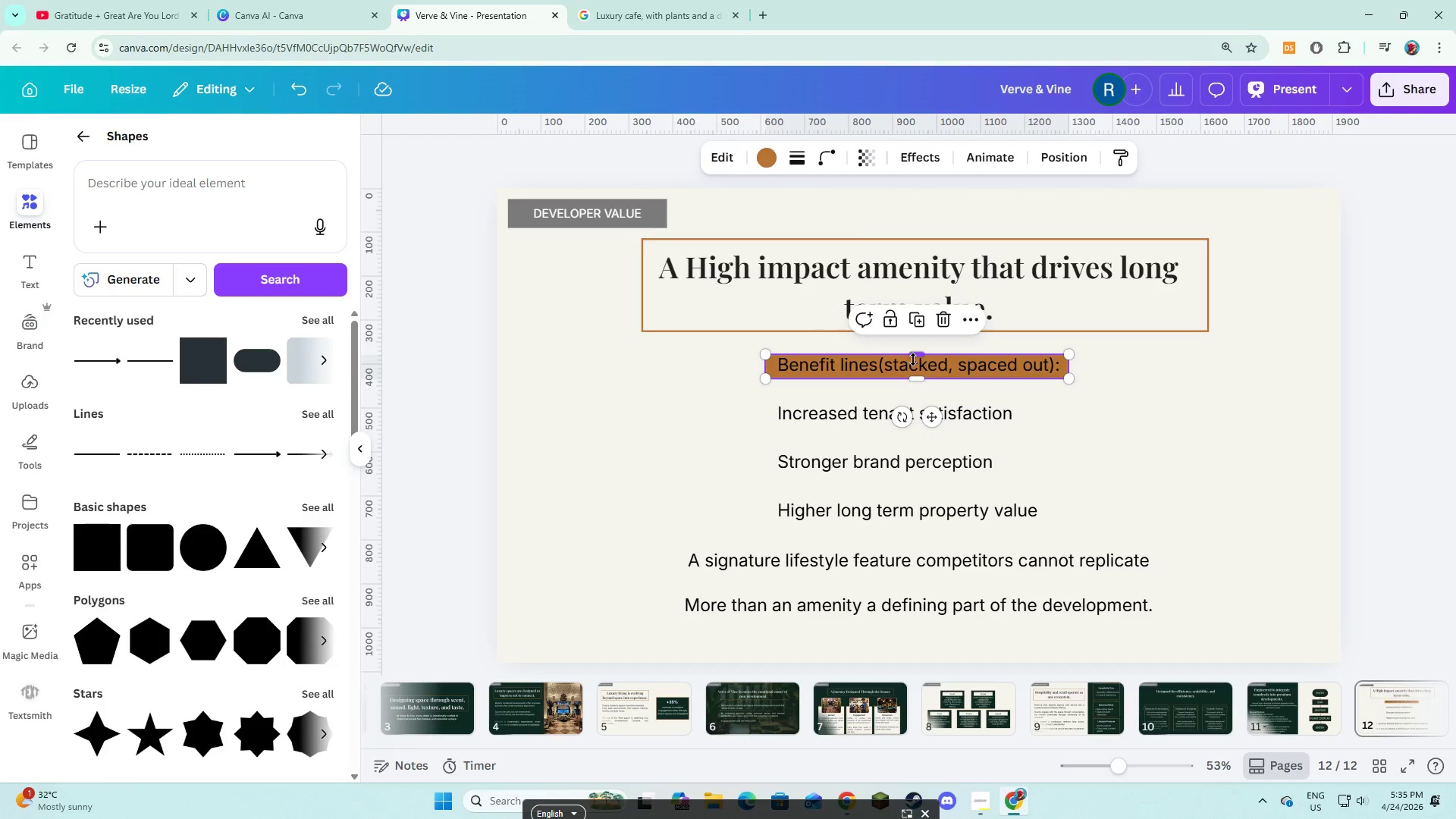 
left_click_drag(start_coordinate=[914, 359], to_coordinate=[915, 353])
 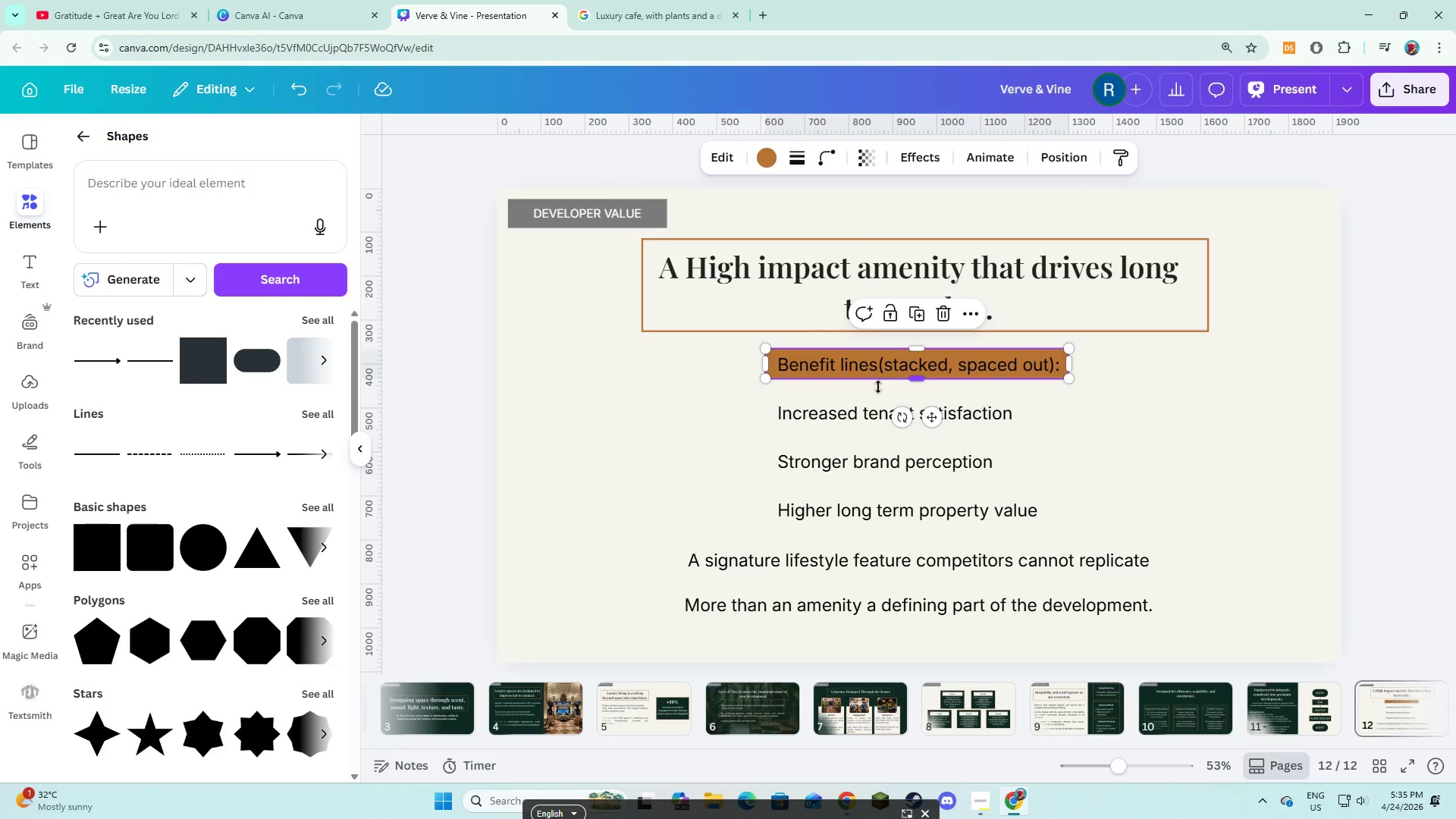 
left_click([882, 388])
 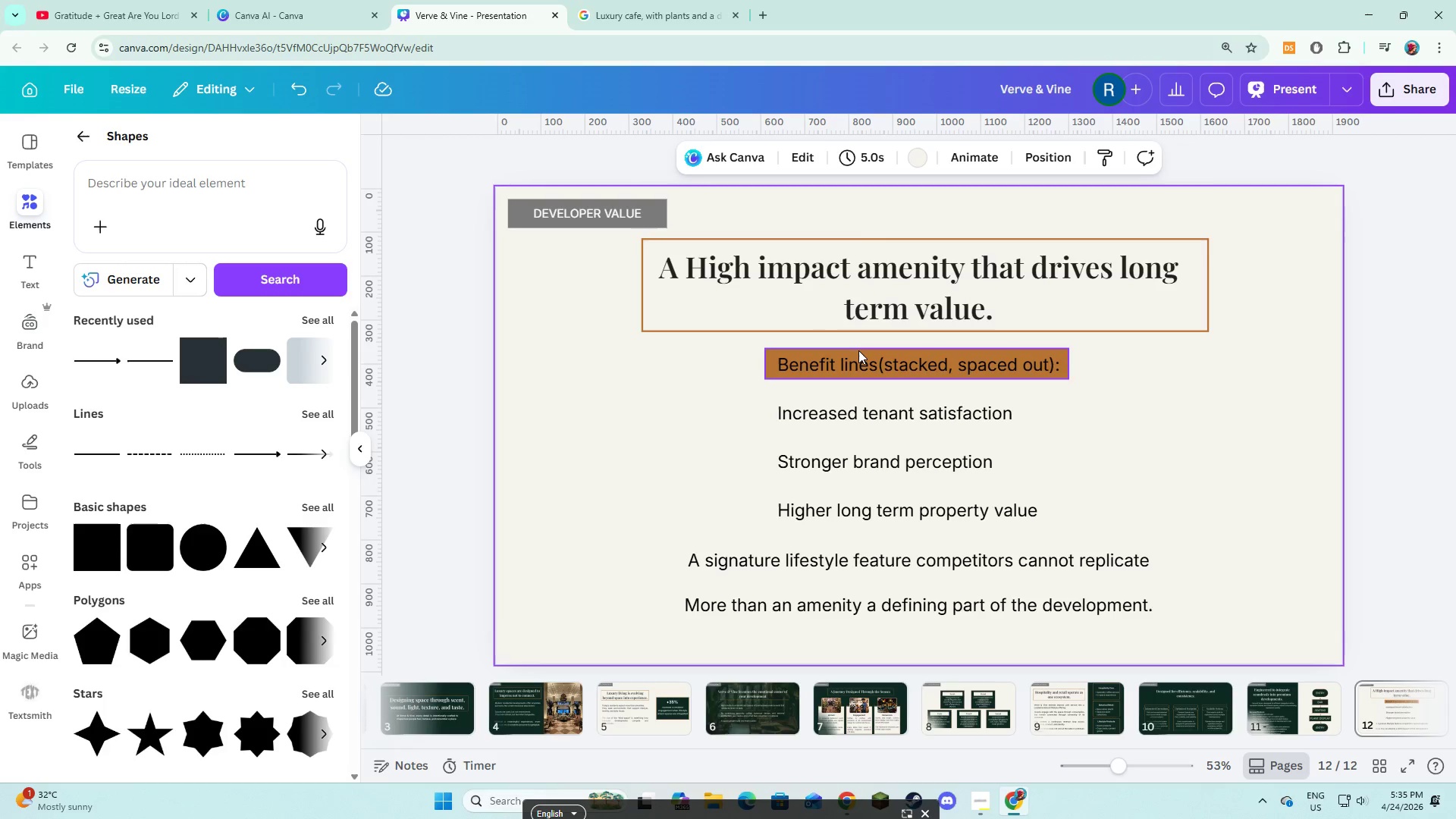 
left_click([858, 350])
 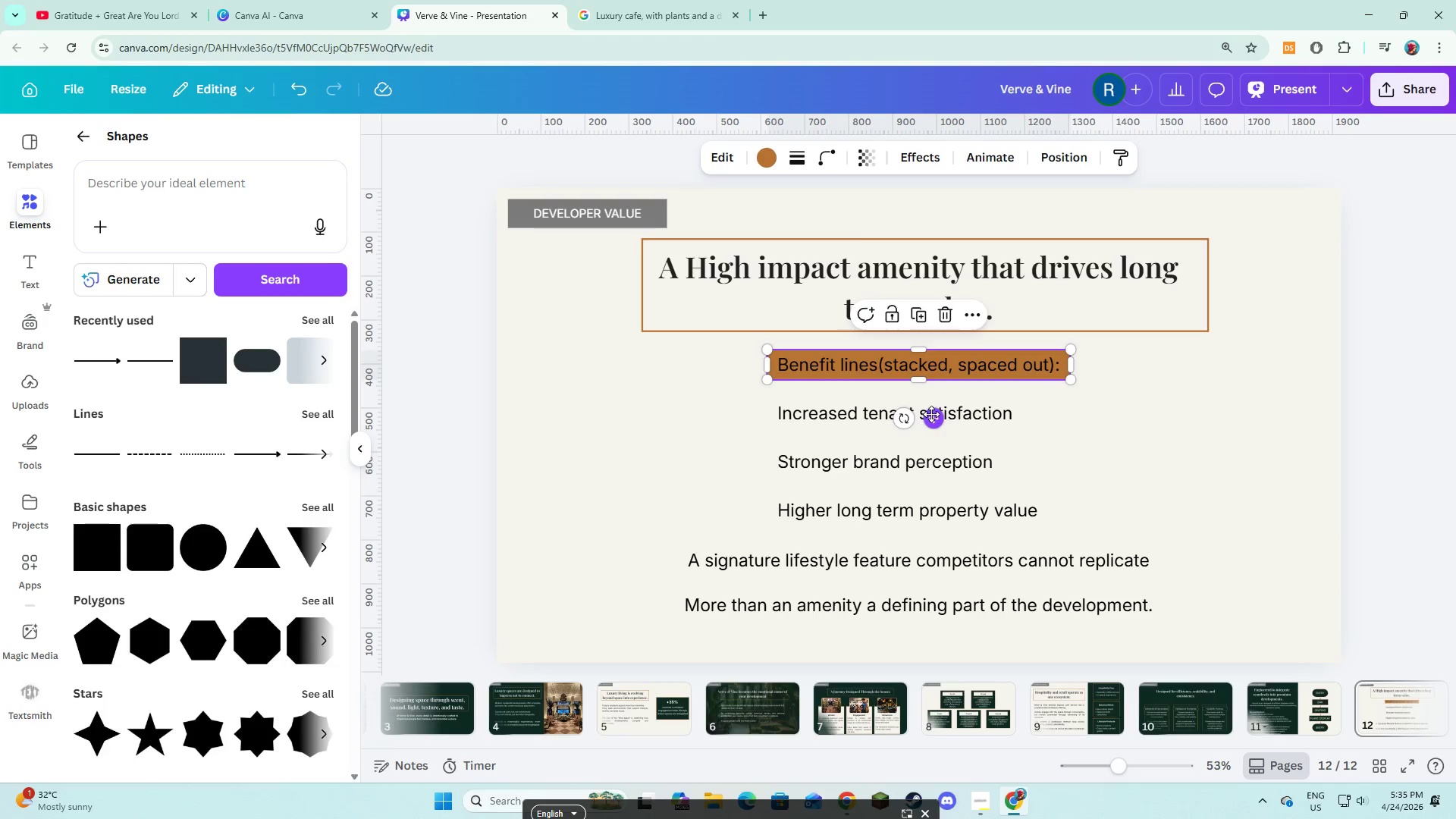 
left_click([920, 321])
 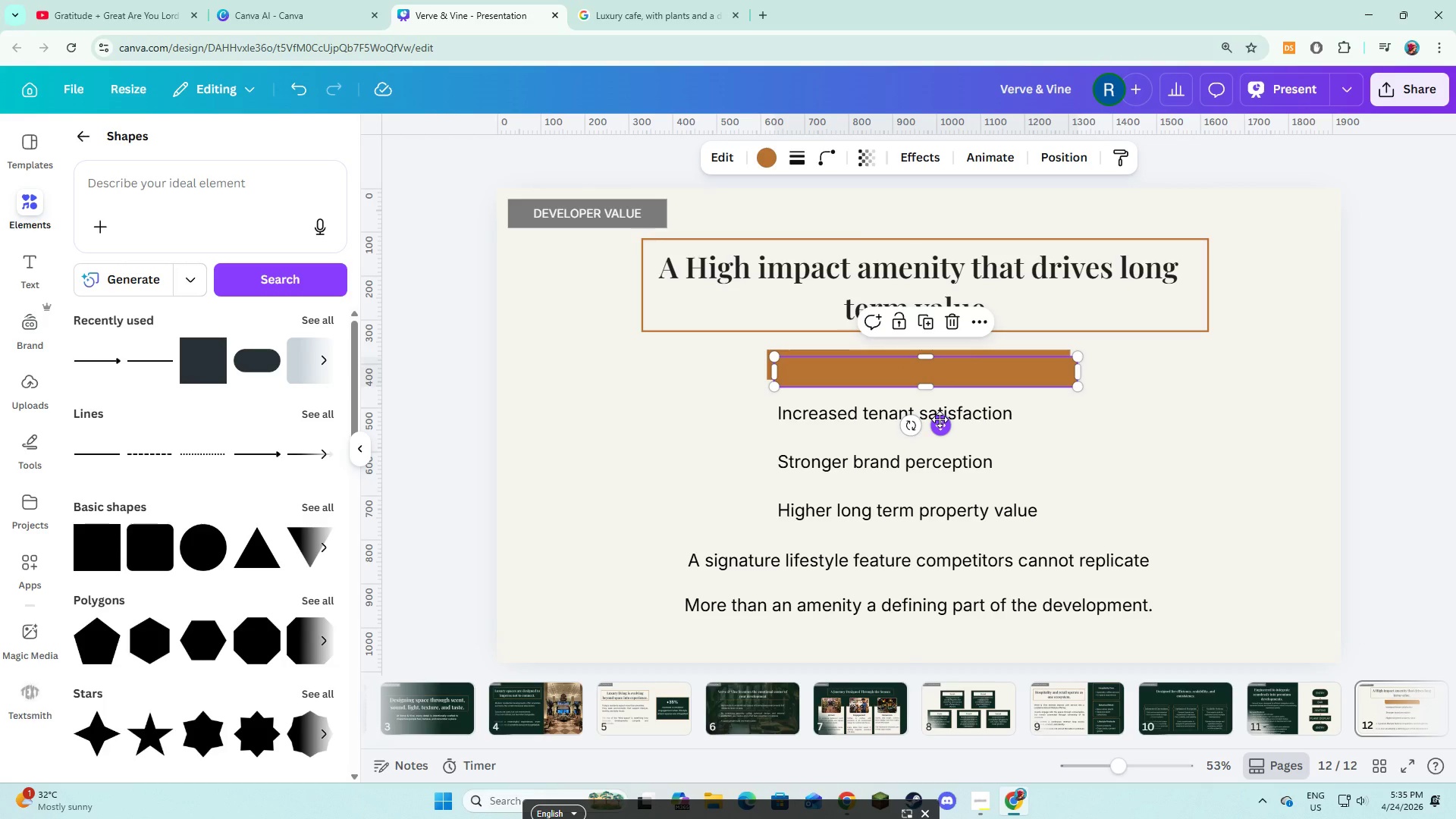 
left_click_drag(start_coordinate=[940, 419], to_coordinate=[935, 457])
 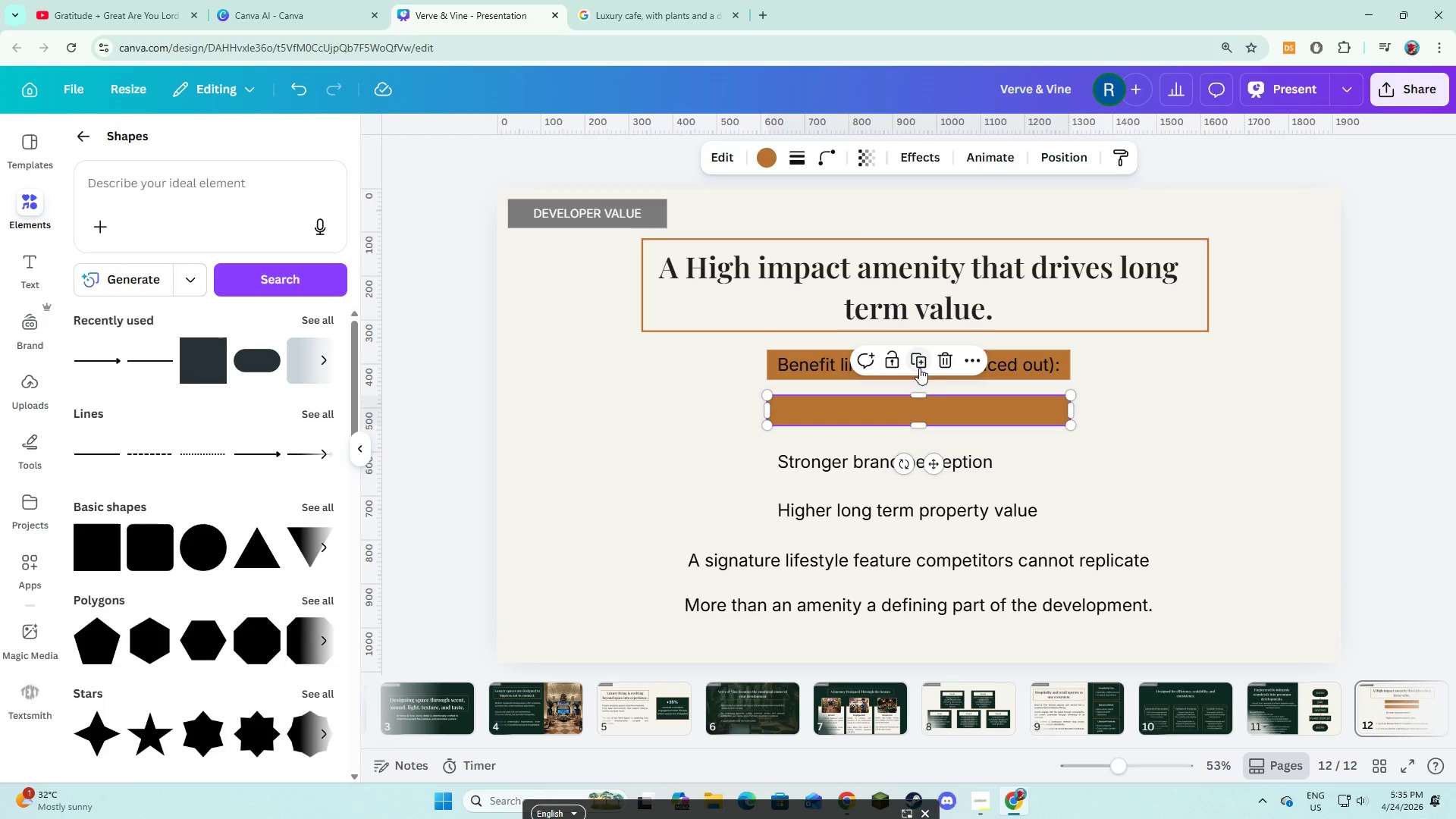 
left_click([919, 368])
 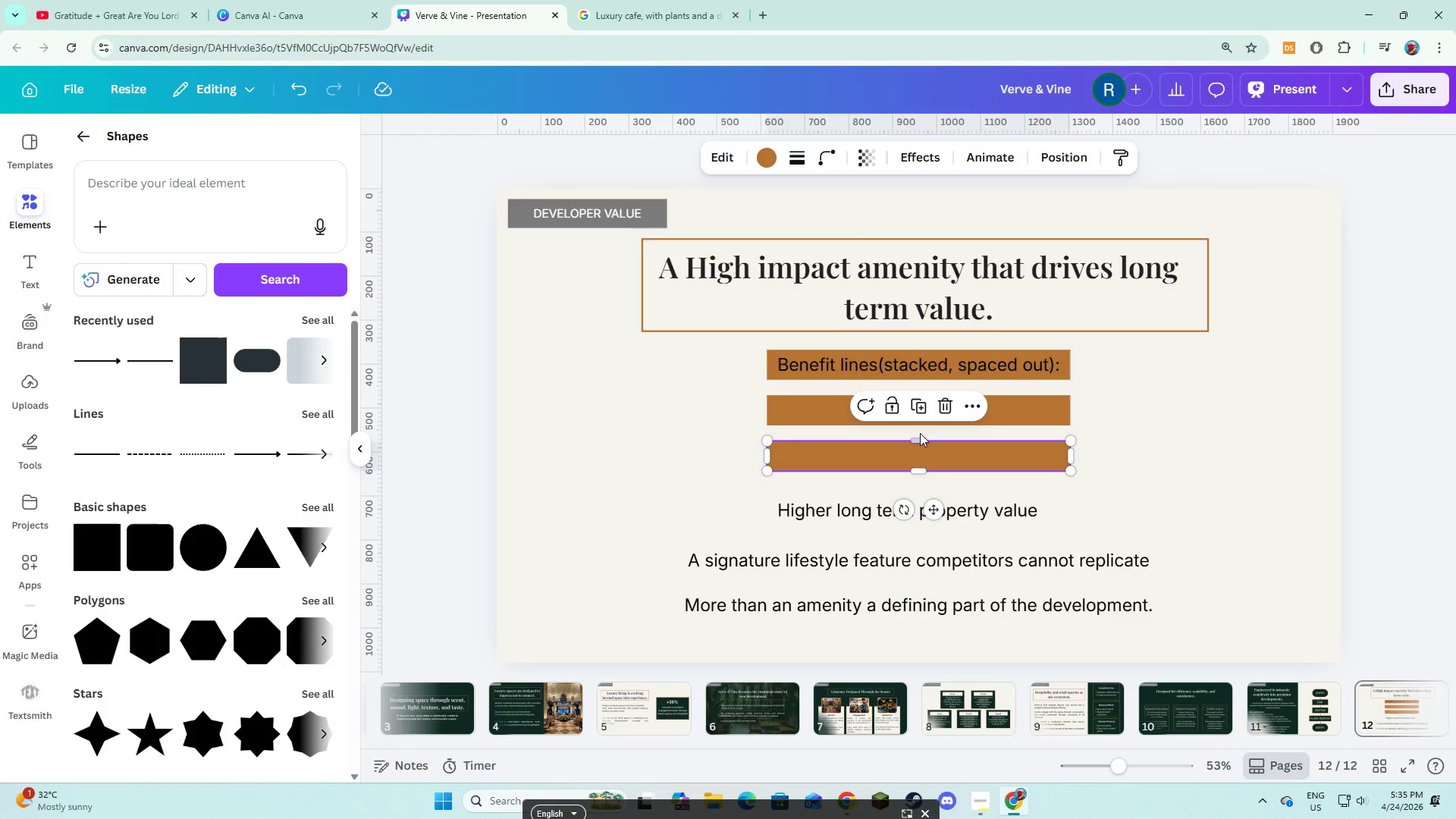 
left_click([916, 412])
 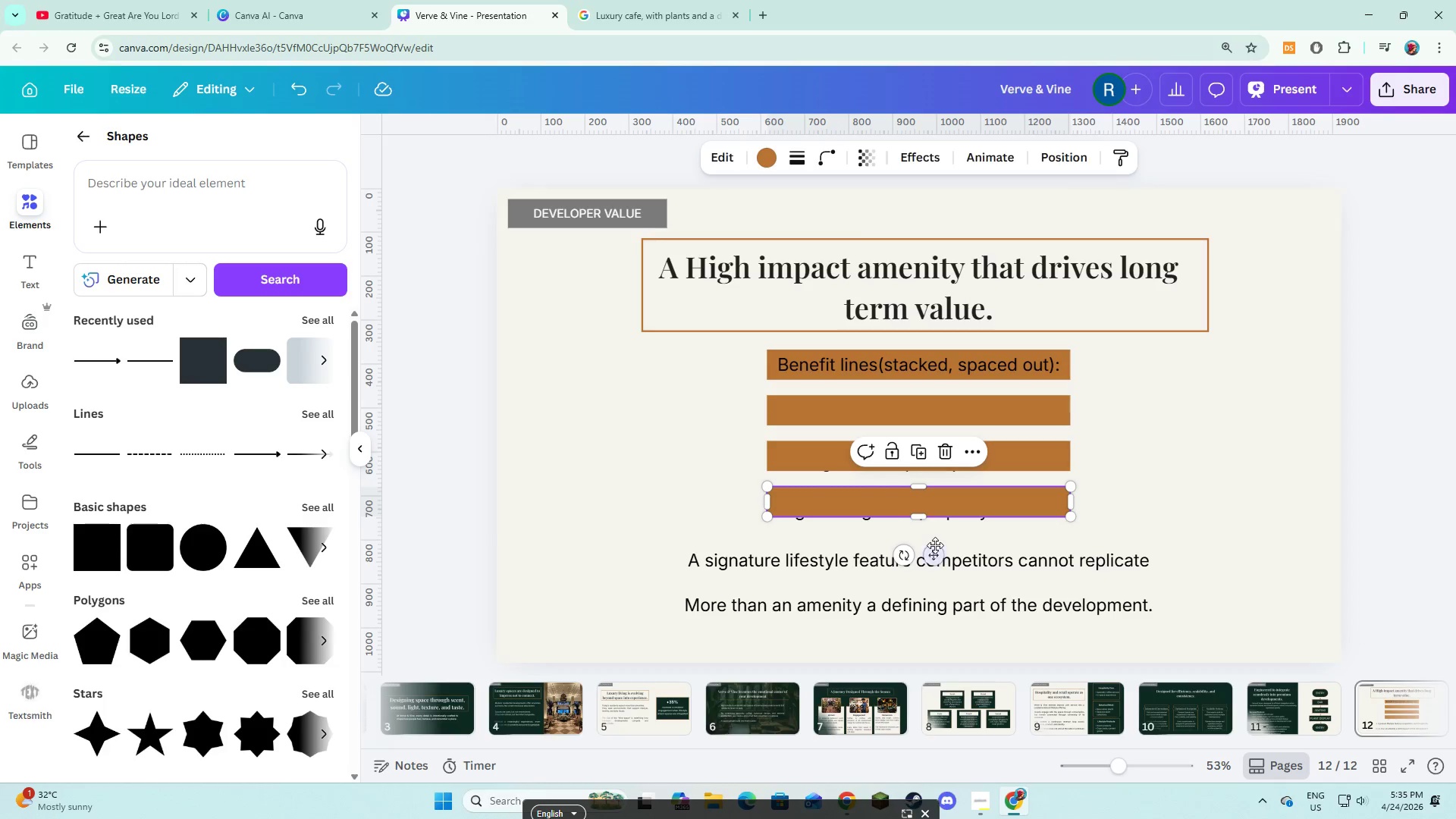 
left_click_drag(start_coordinate=[935, 549], to_coordinate=[935, 554])
 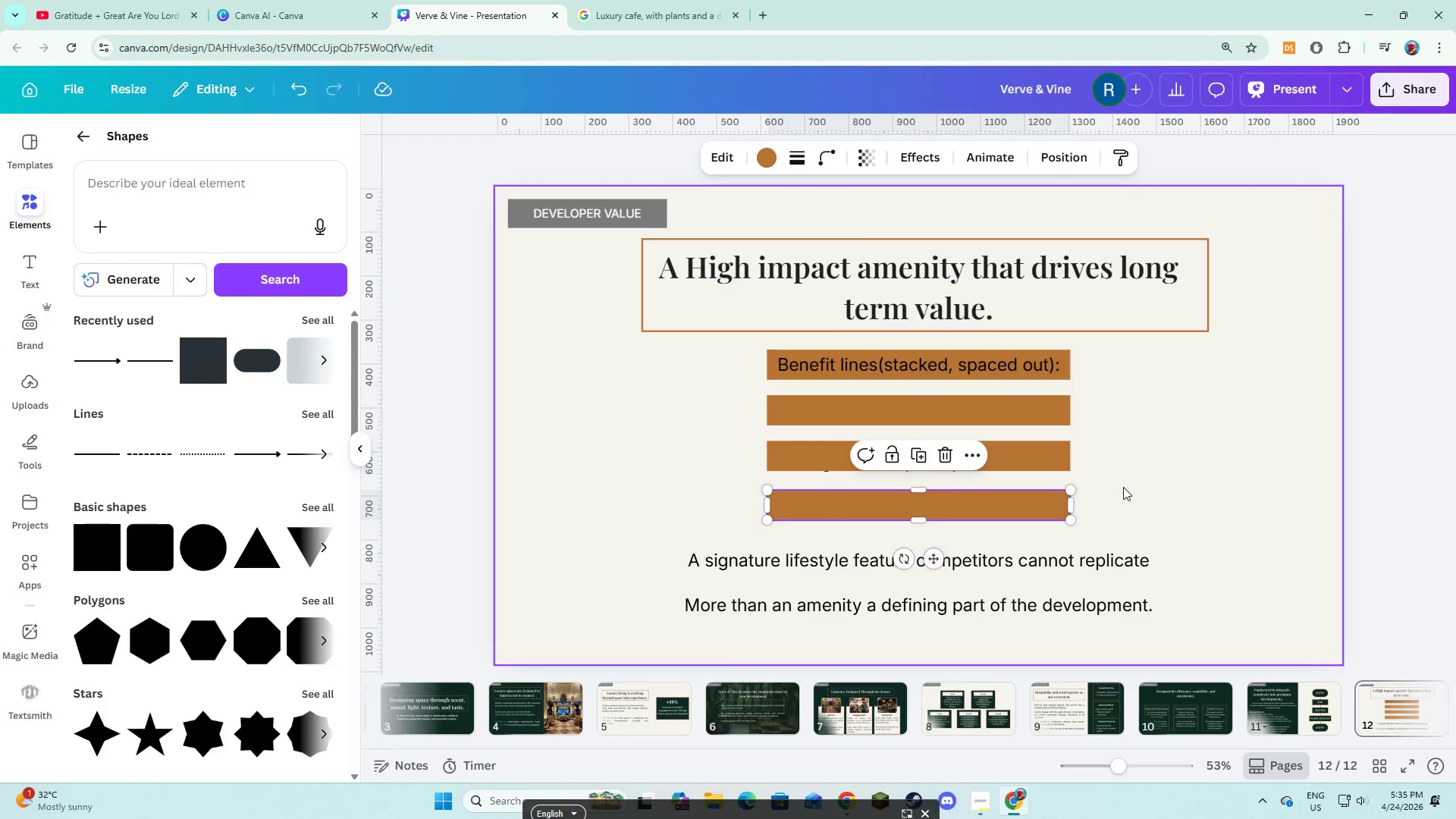 
left_click([1123, 487])
 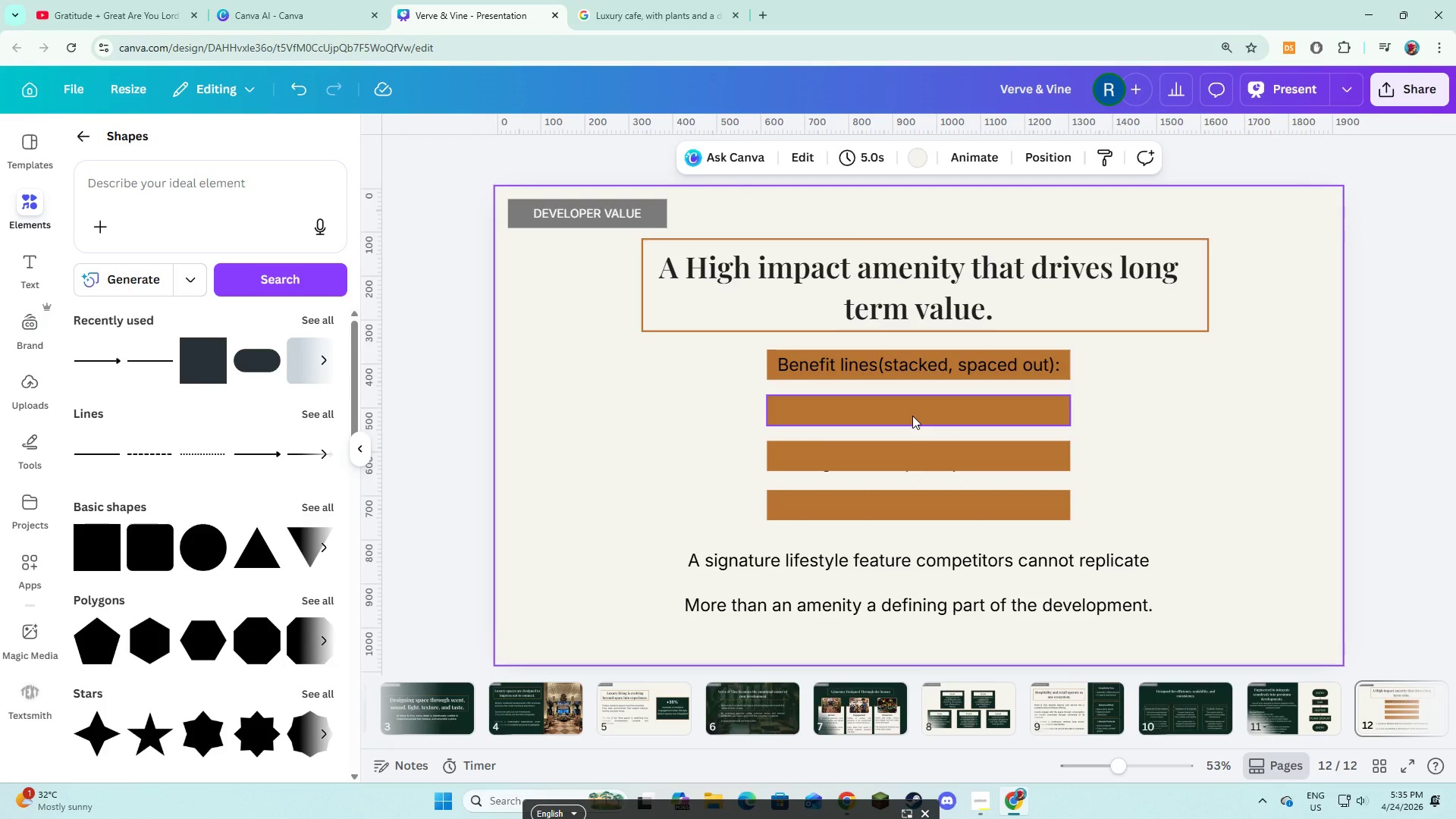 
left_click([912, 416])
 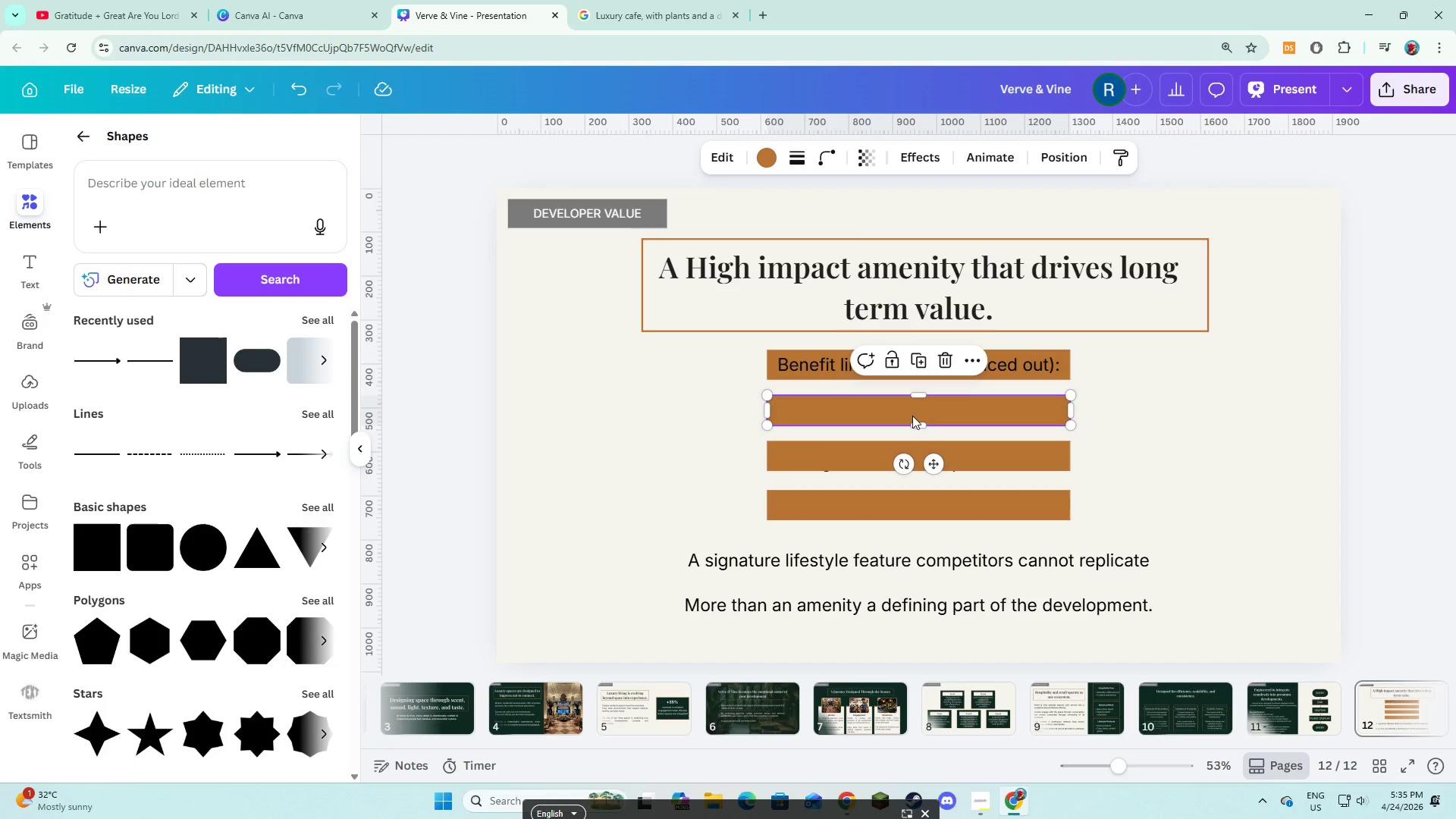 
right_click([912, 416])
 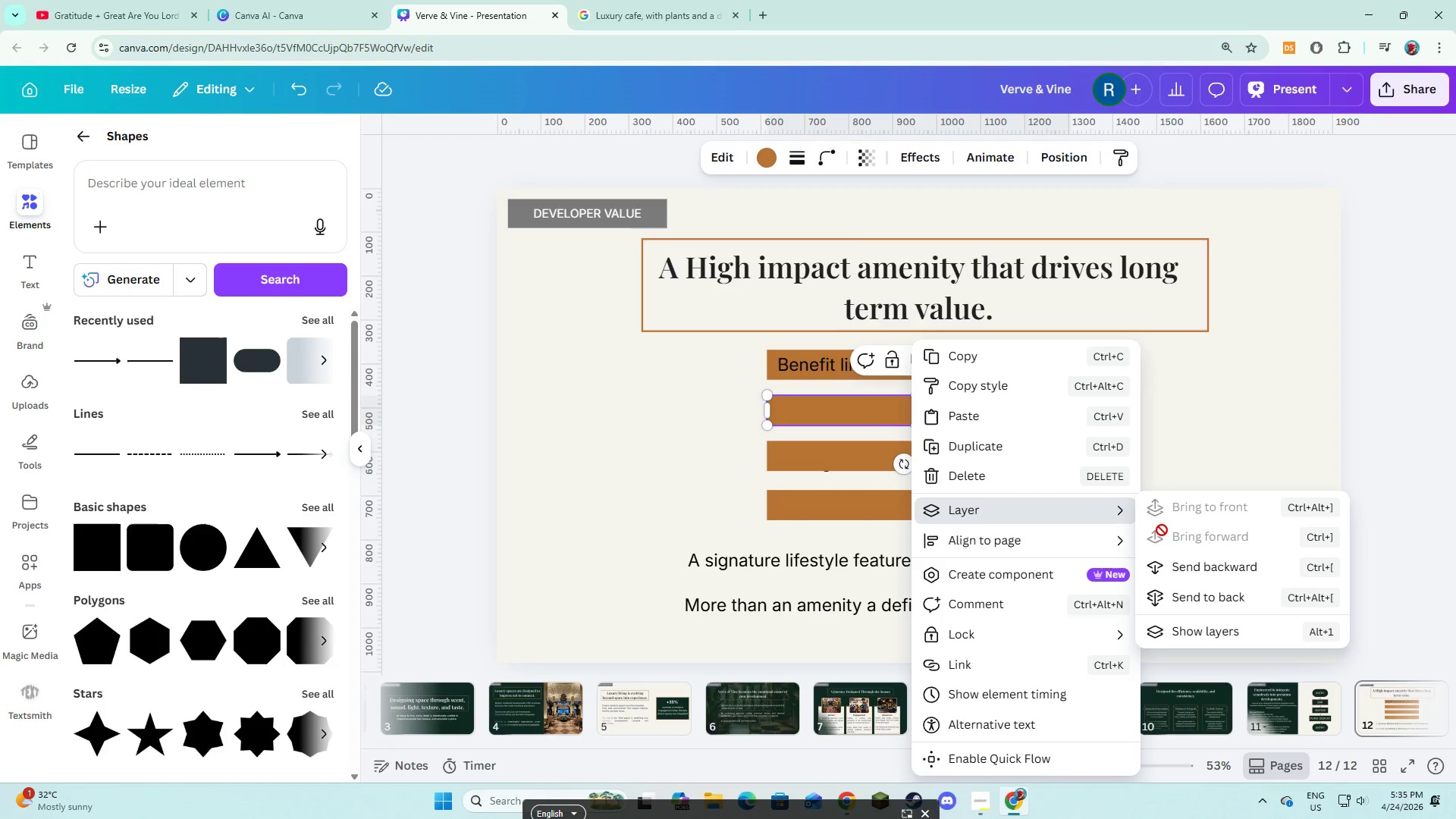 
left_click([1185, 566])
 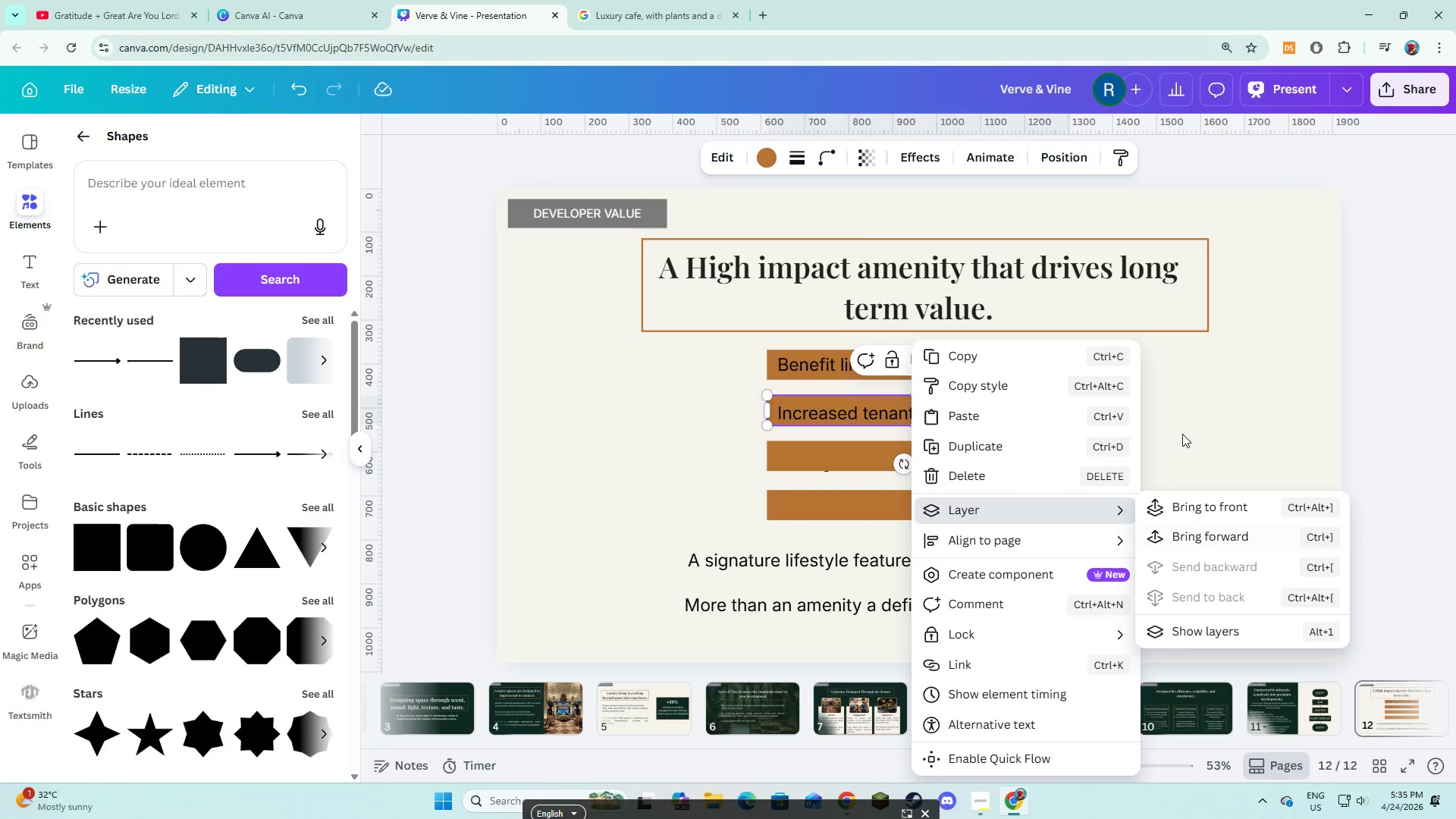 
left_click([1183, 434])
 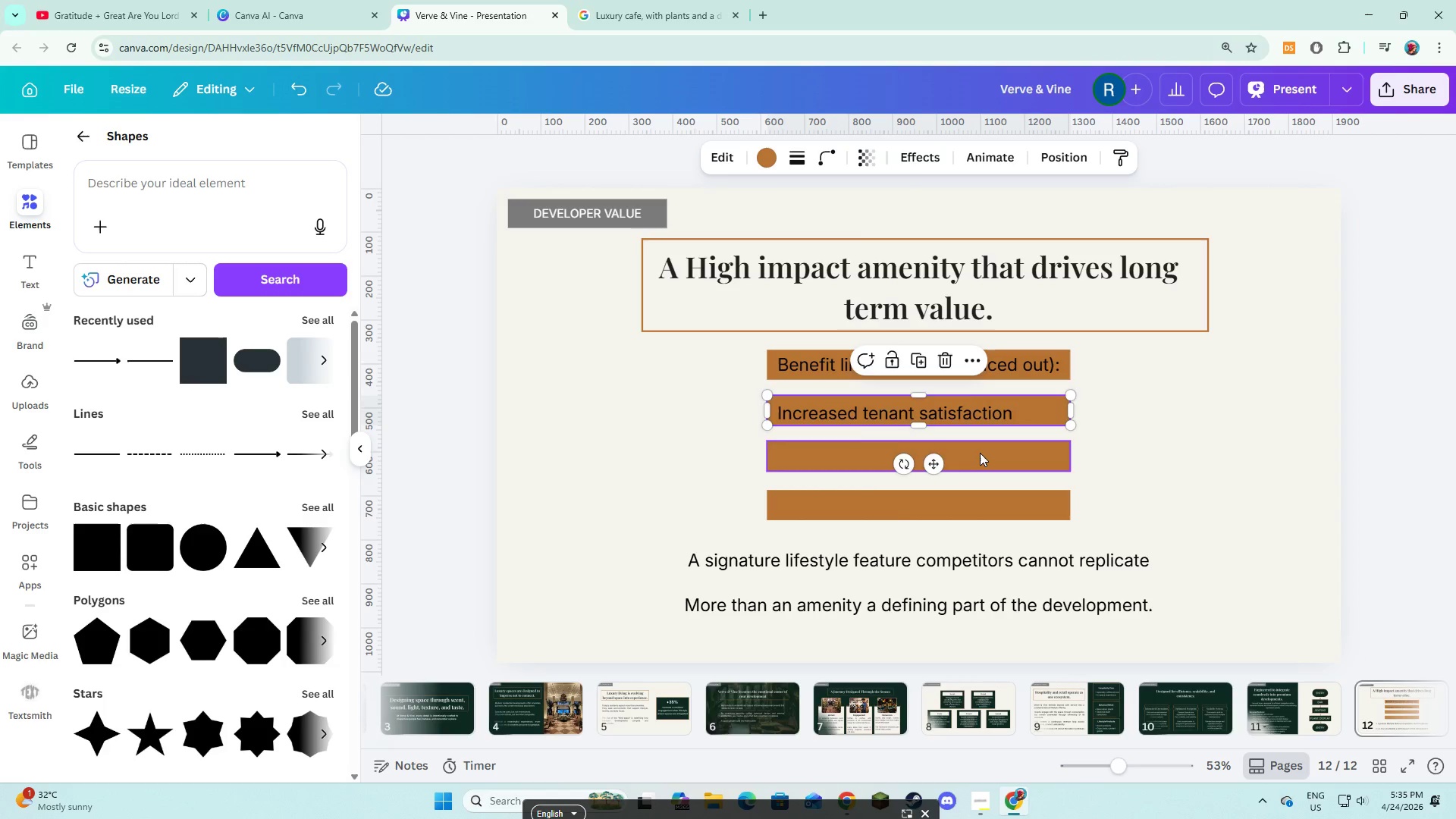 
left_click([980, 453])
 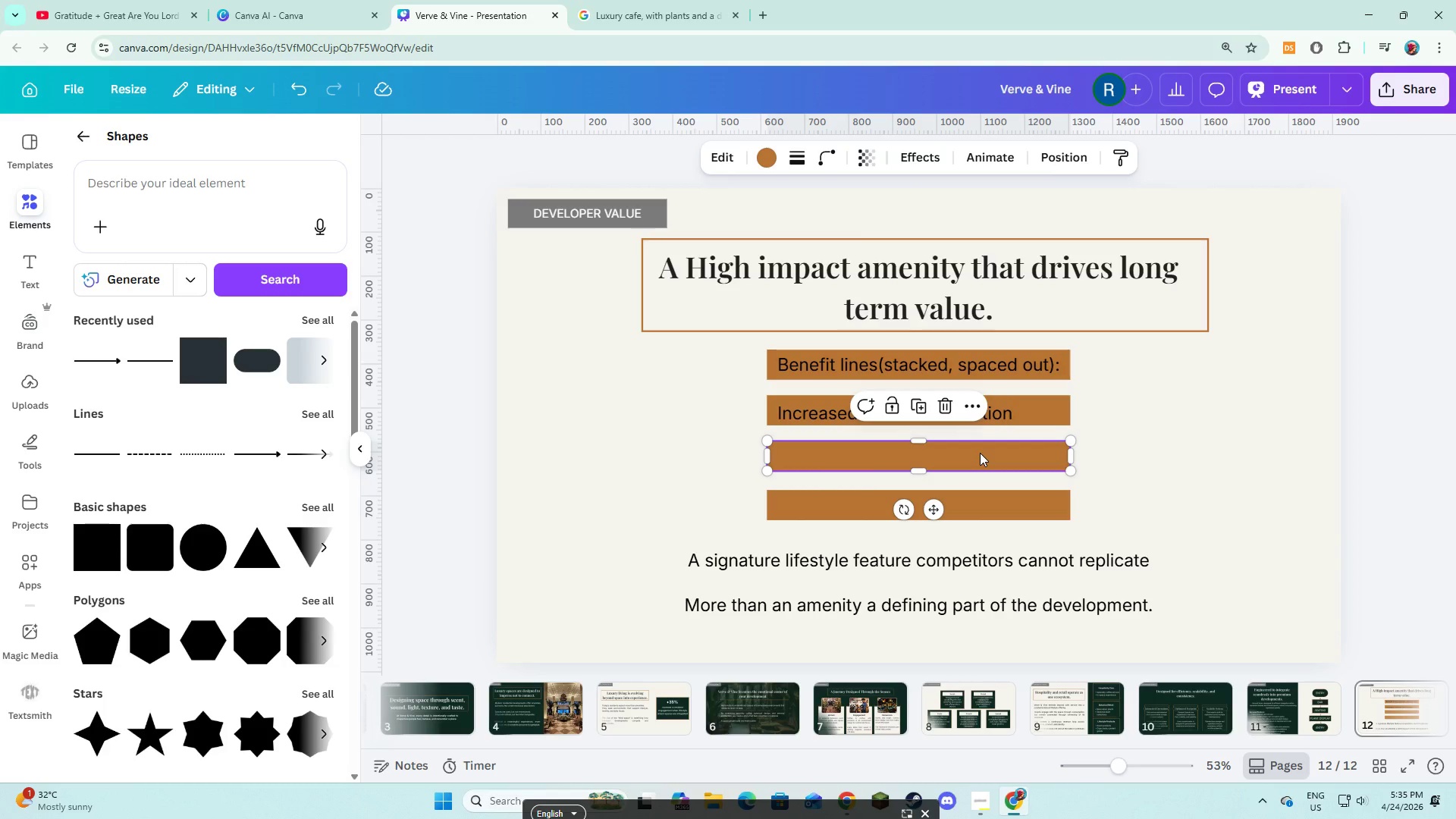 
right_click([980, 453])
 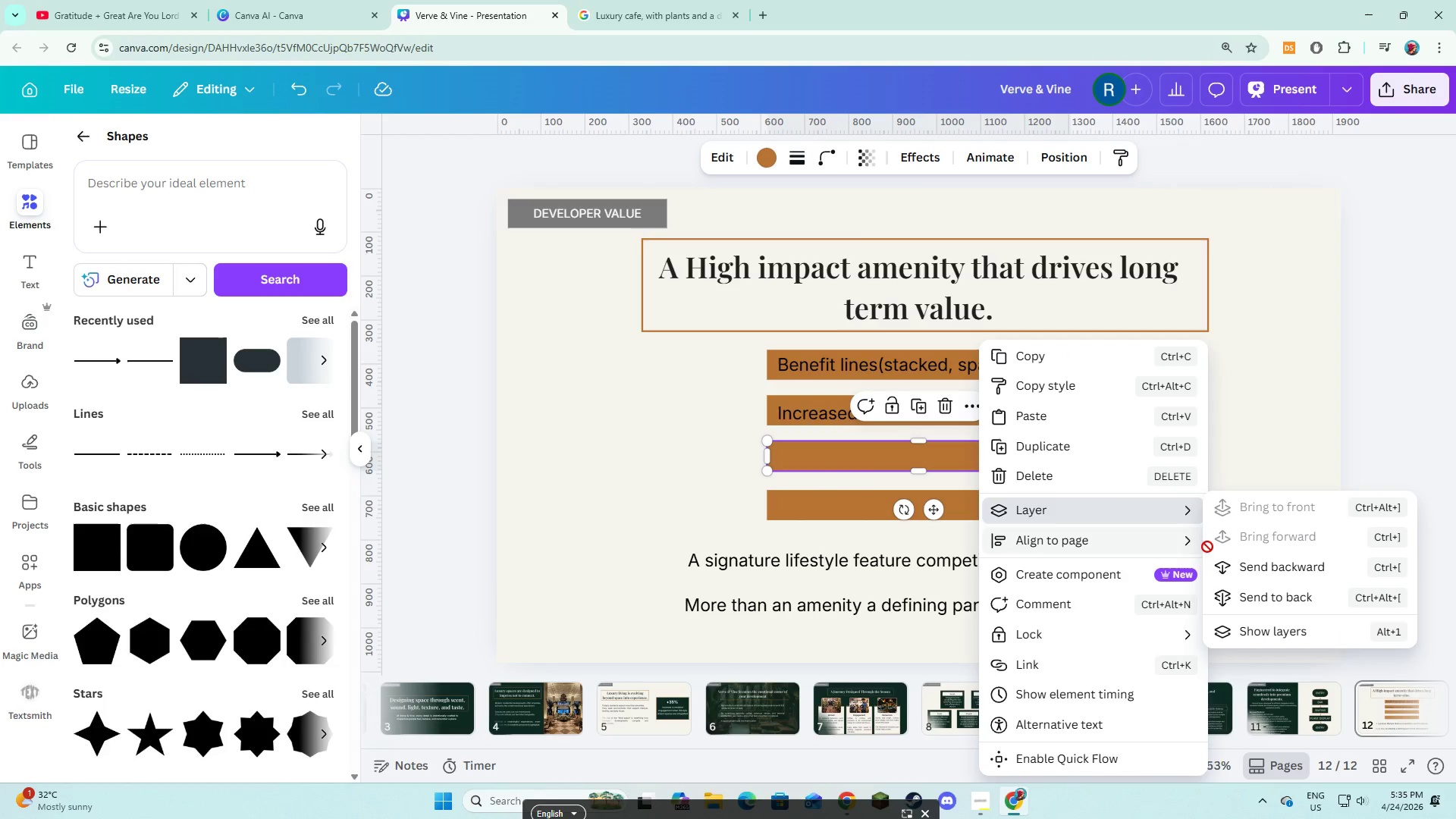 
left_click([1219, 564])
 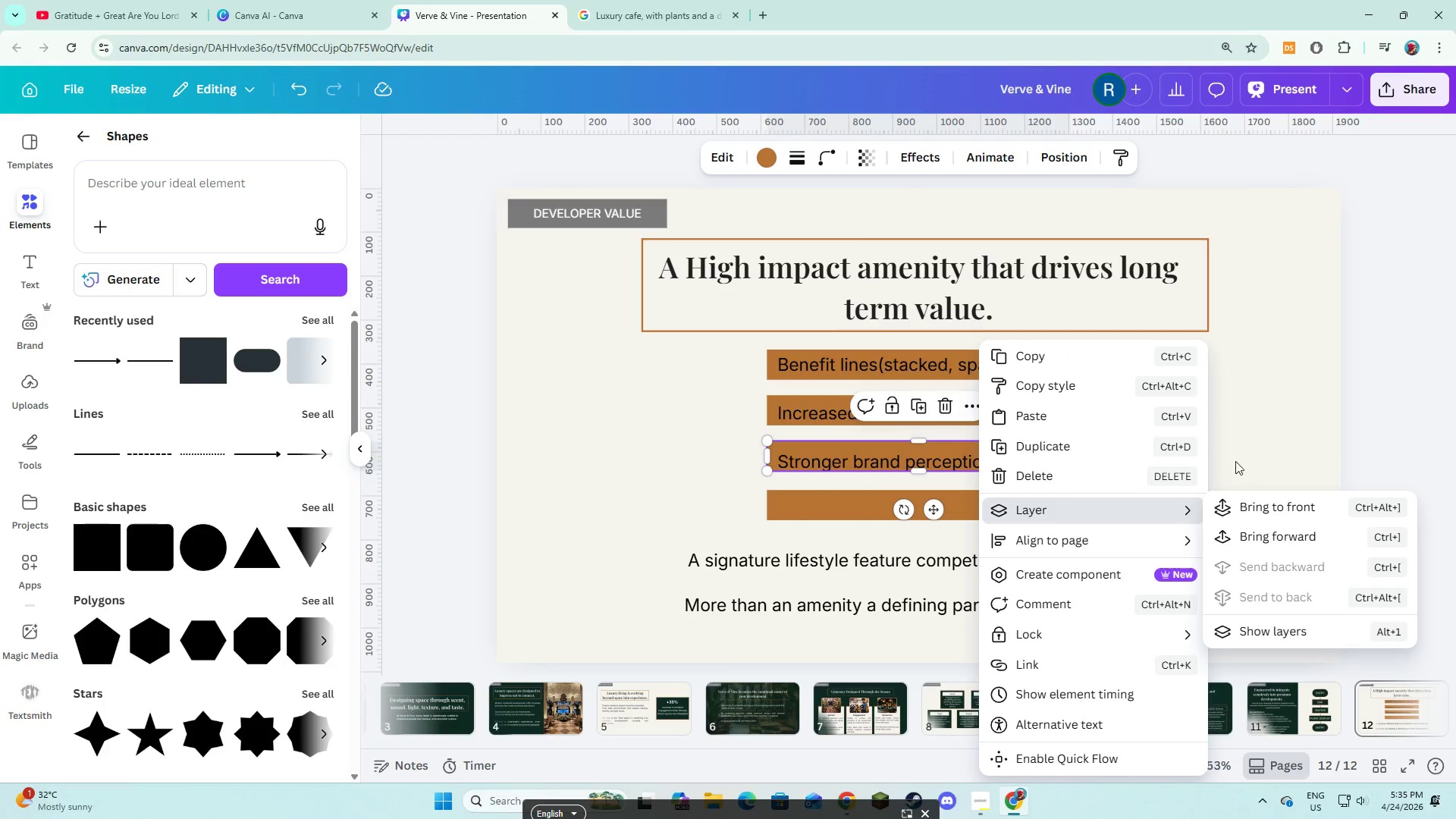 
left_click([1235, 461])
 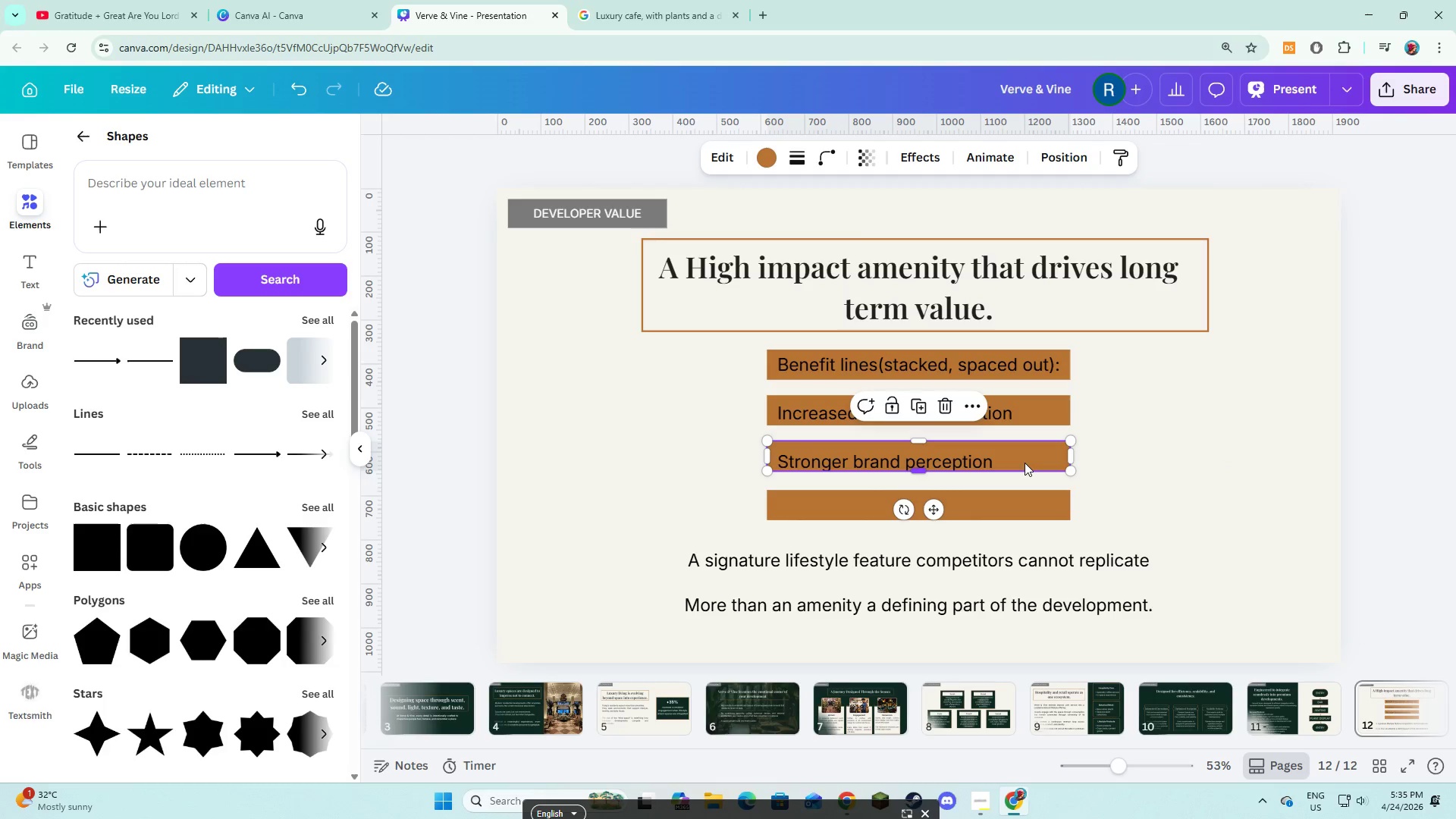 
left_click_drag(start_coordinate=[1025, 463], to_coordinate=[1022, 469])
 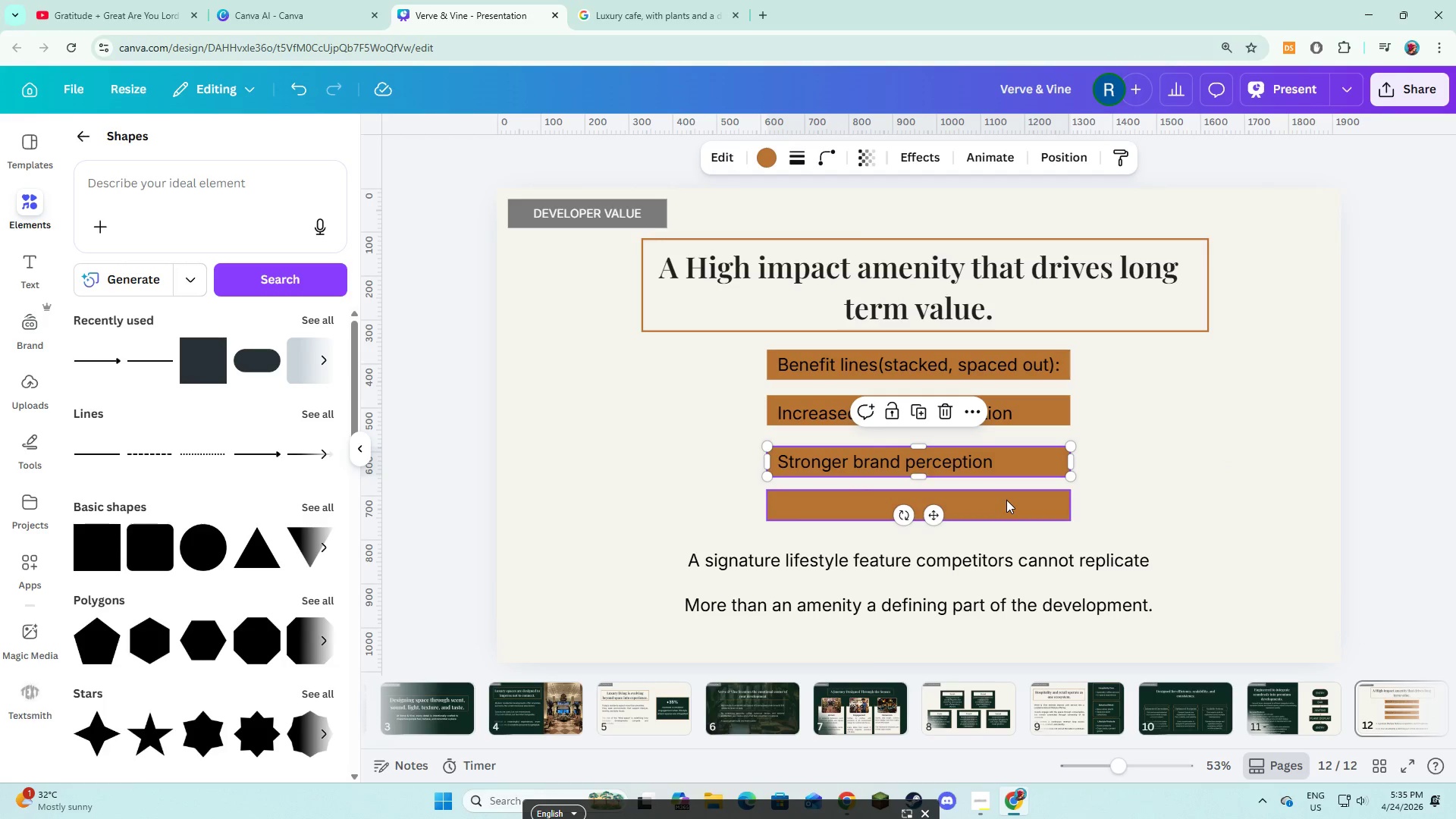 
left_click([1006, 500])
 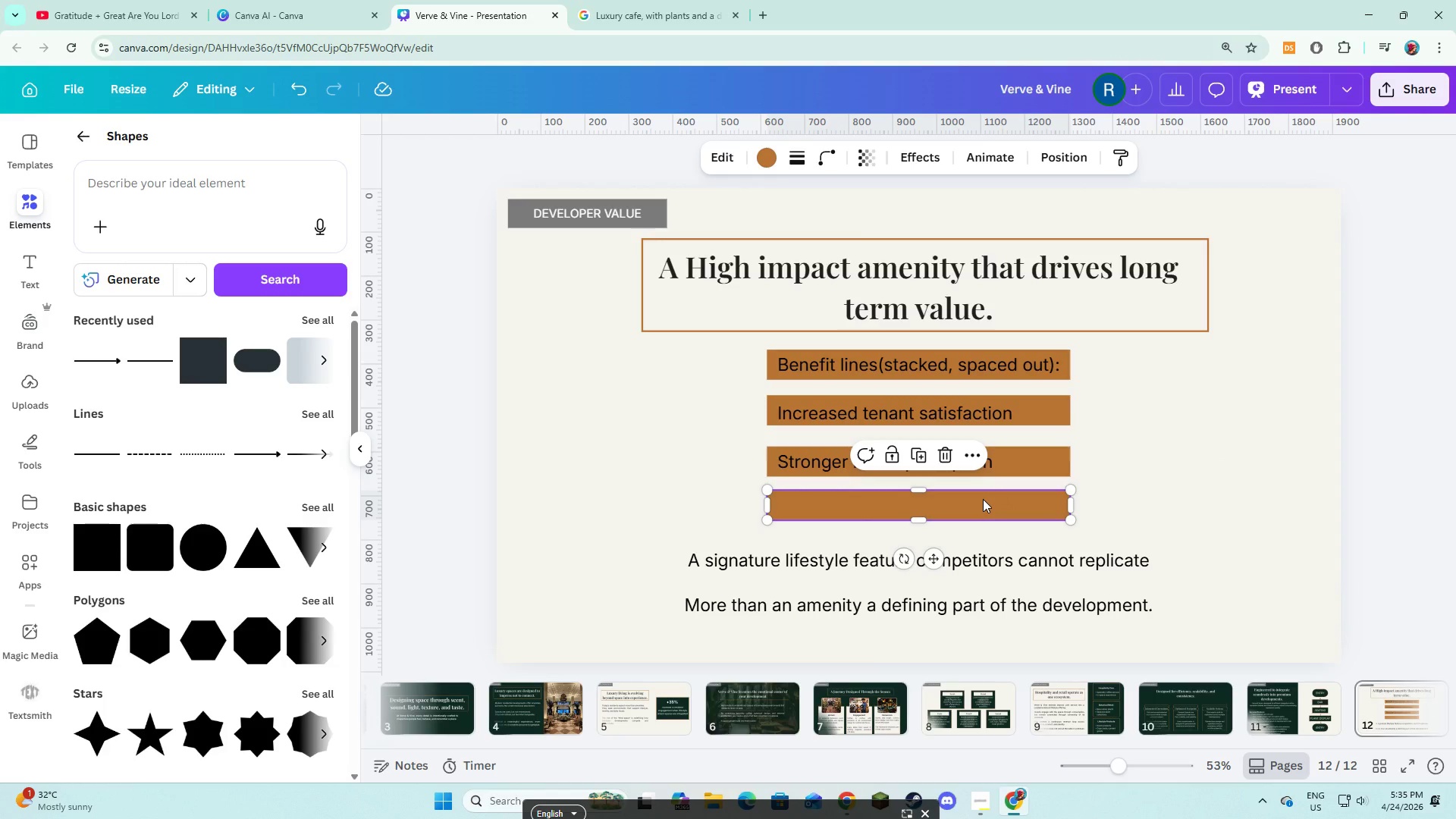 
right_click([983, 499])
 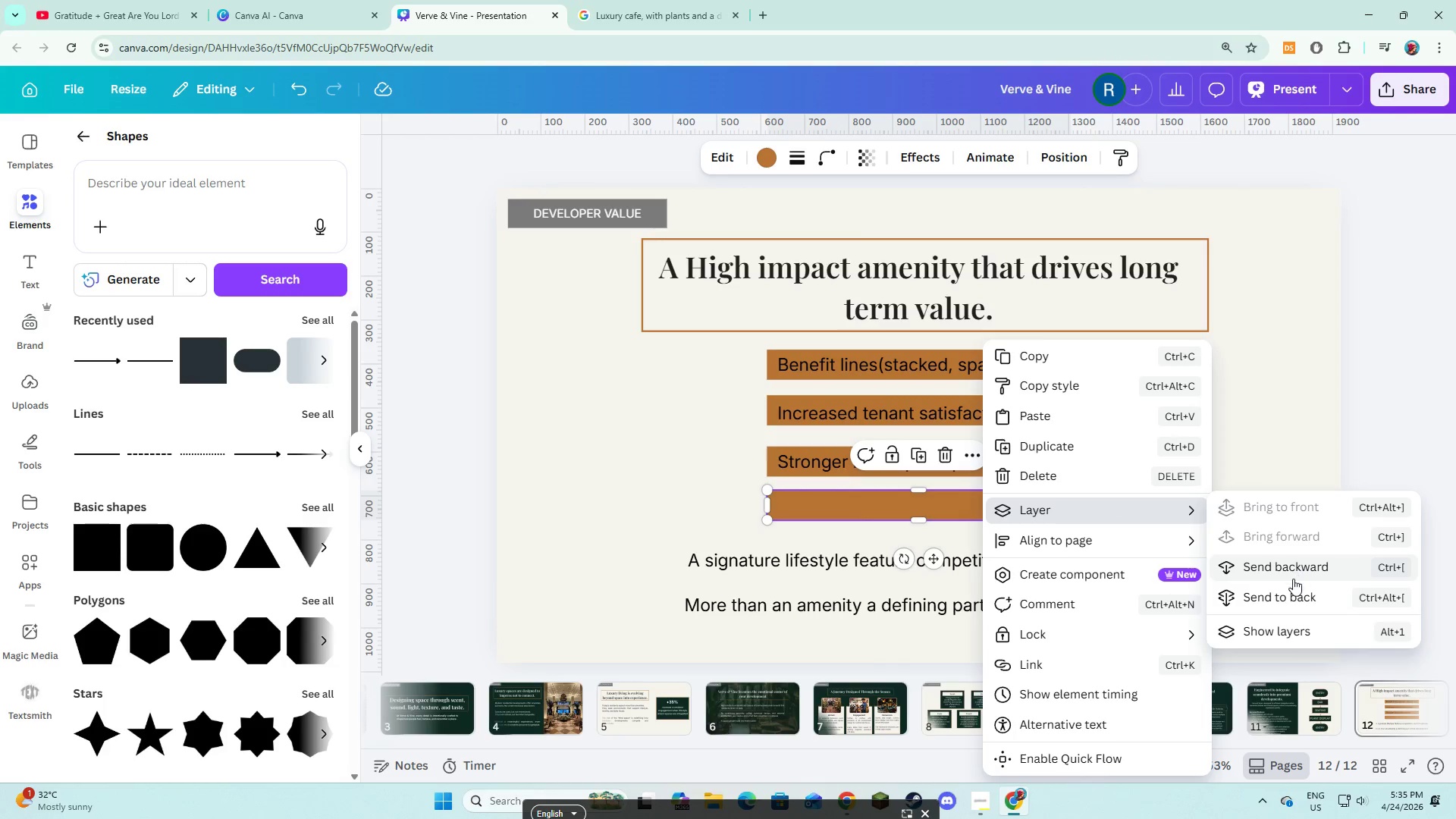 
left_click([1291, 566])
 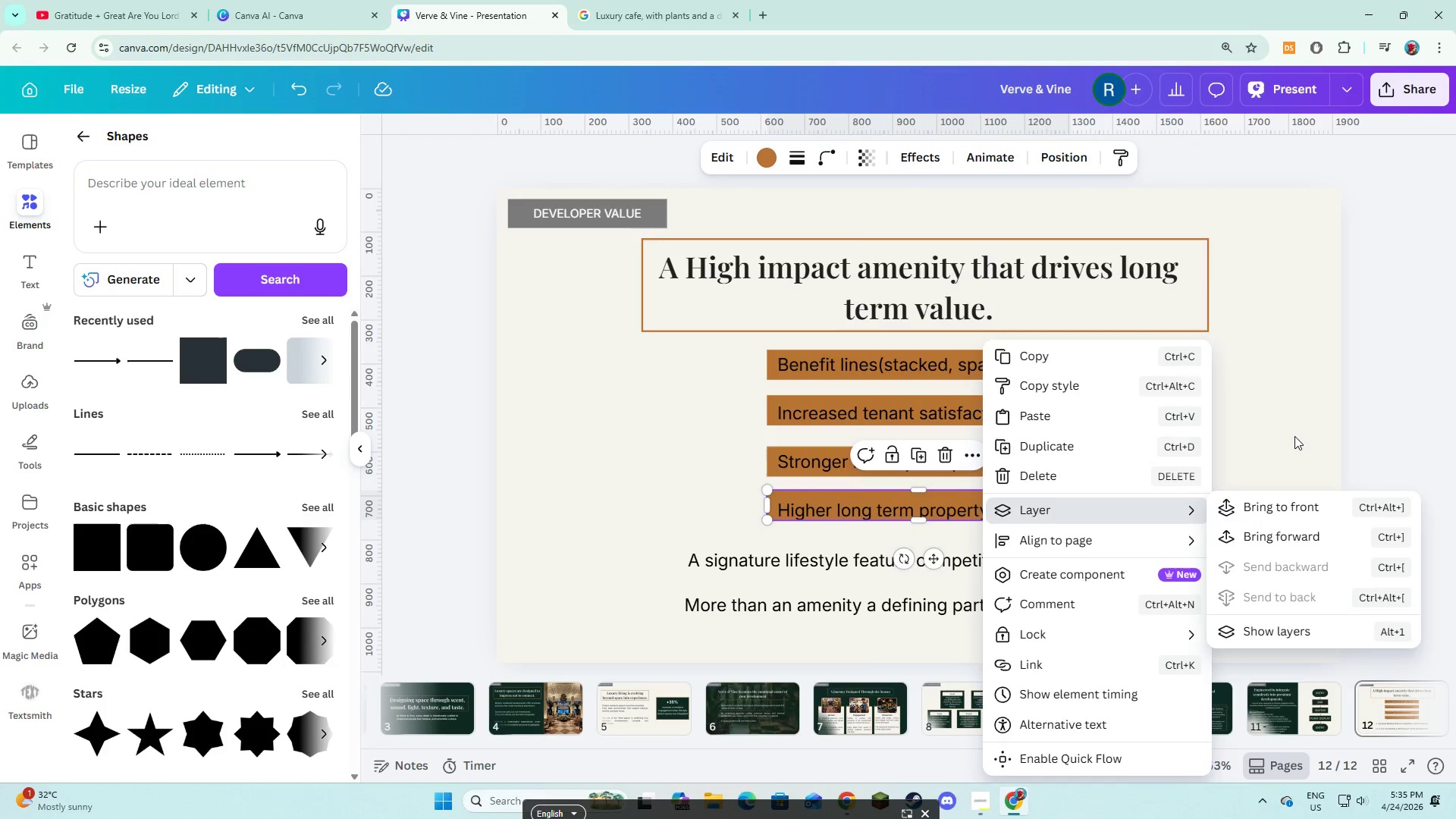 
left_click([1294, 436])
 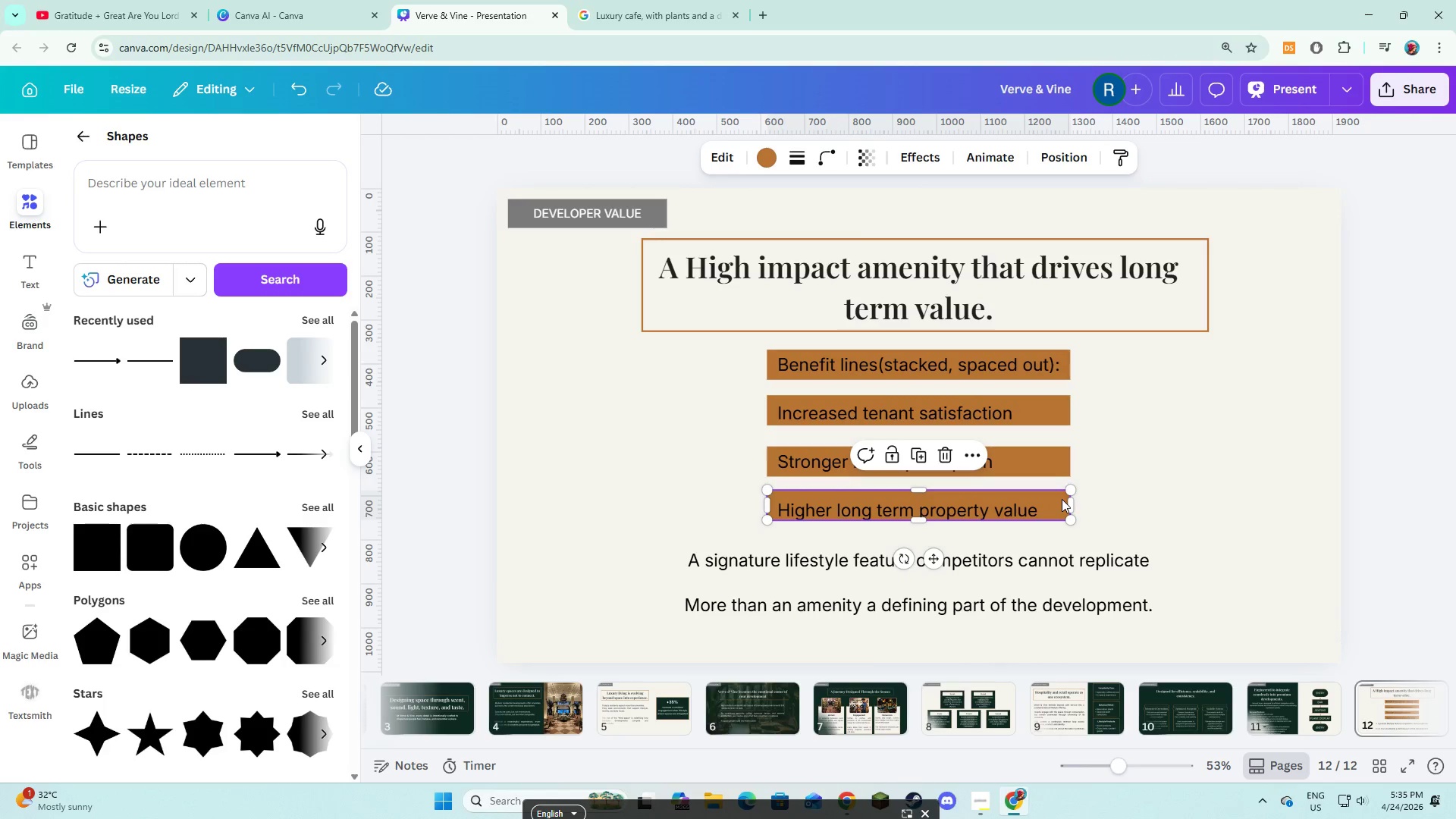 
left_click_drag(start_coordinate=[1062, 499], to_coordinate=[1062, 504])
 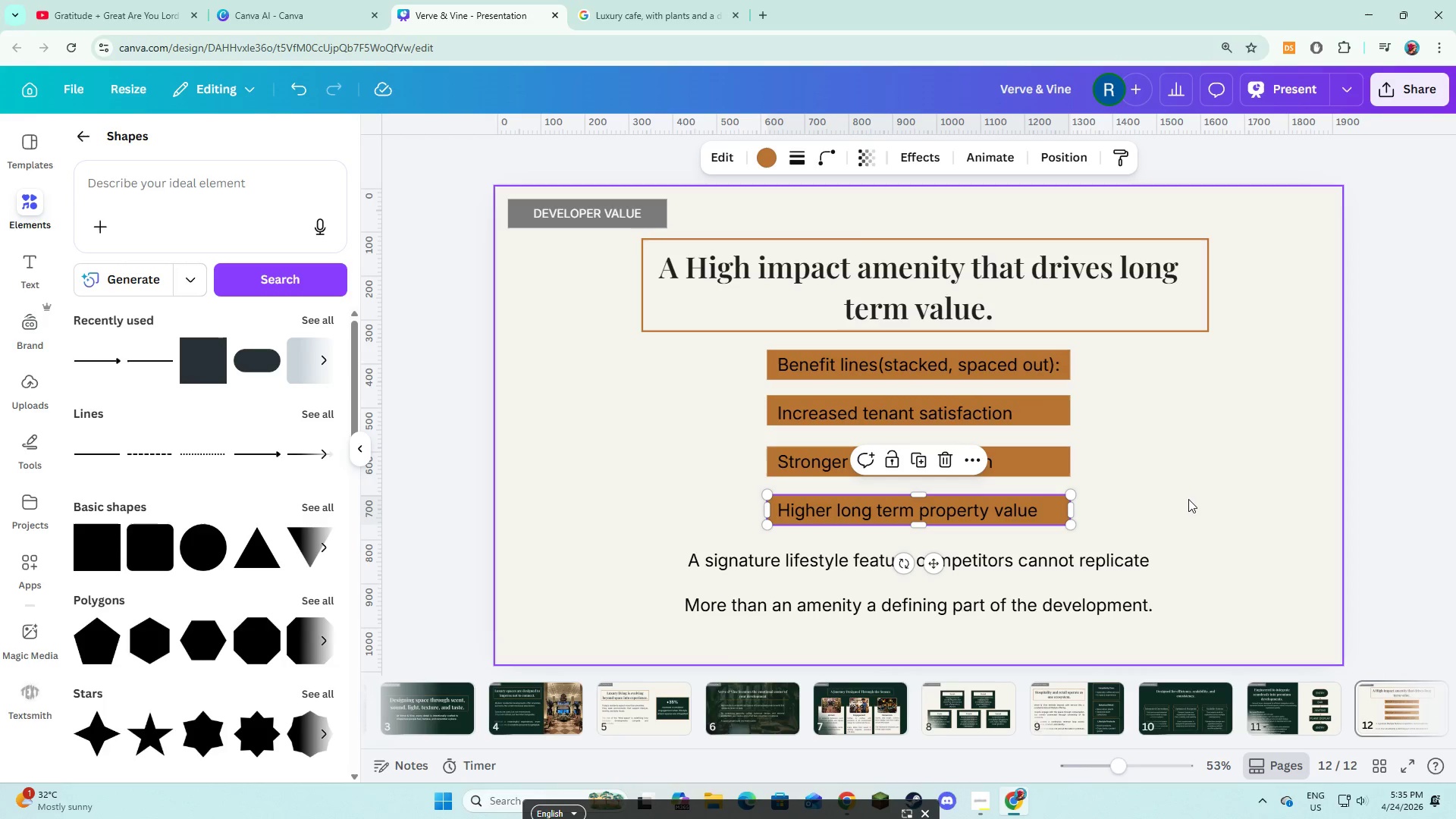 
left_click([1188, 499])
 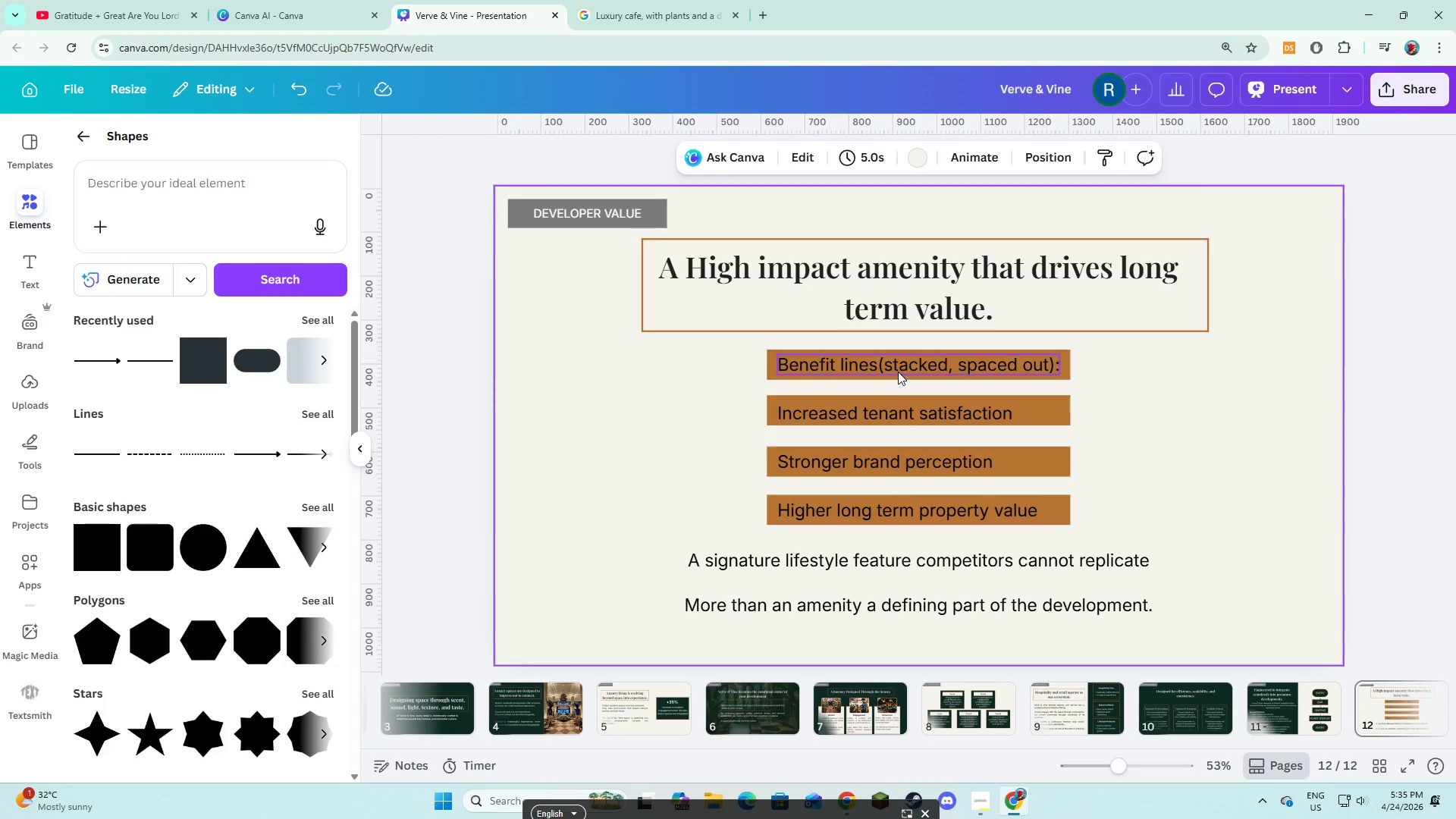 
left_click([898, 372])
 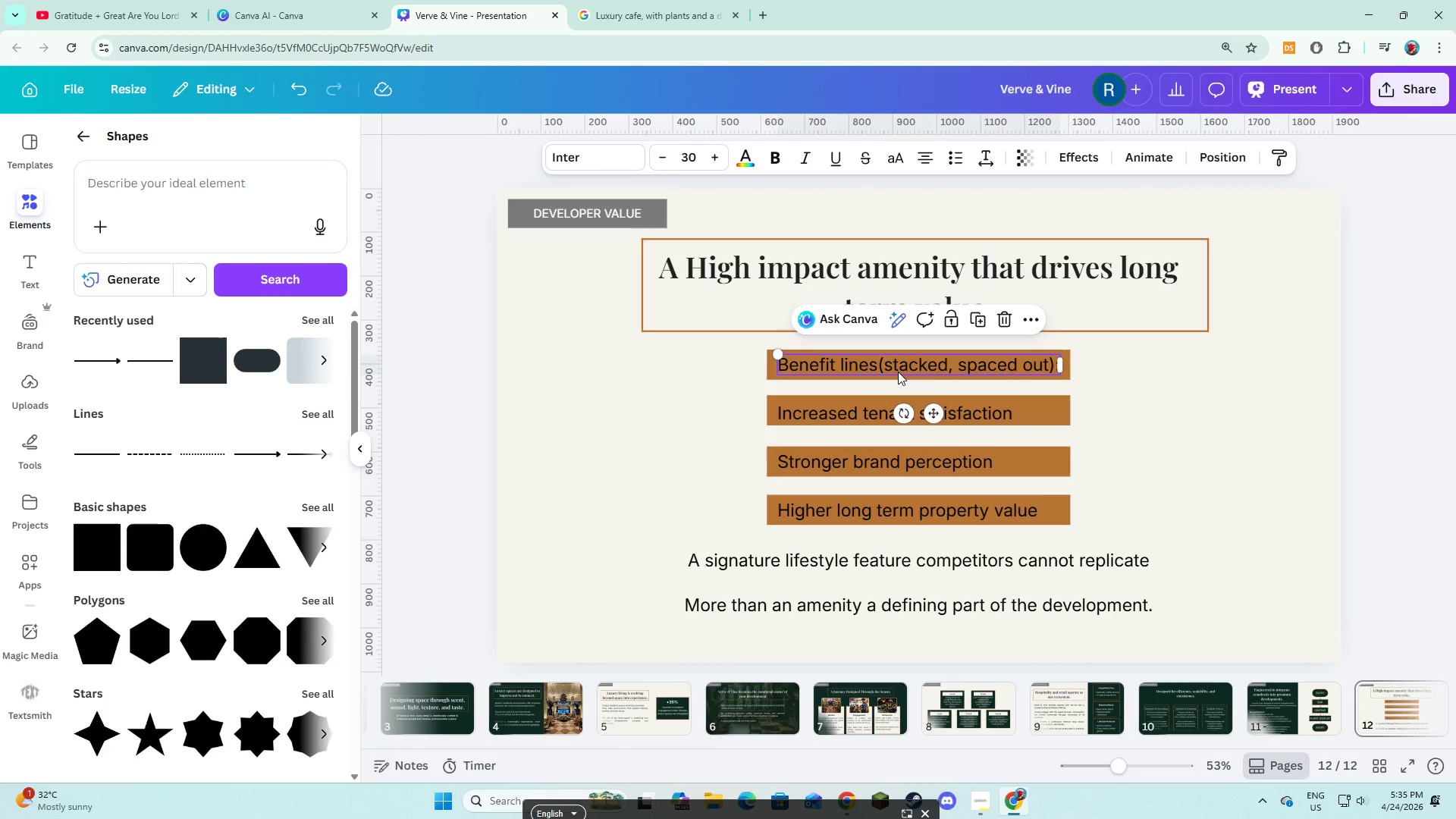 
hold_key(key=ShiftLeft, duration=2.16)
left_click([846, 408])
 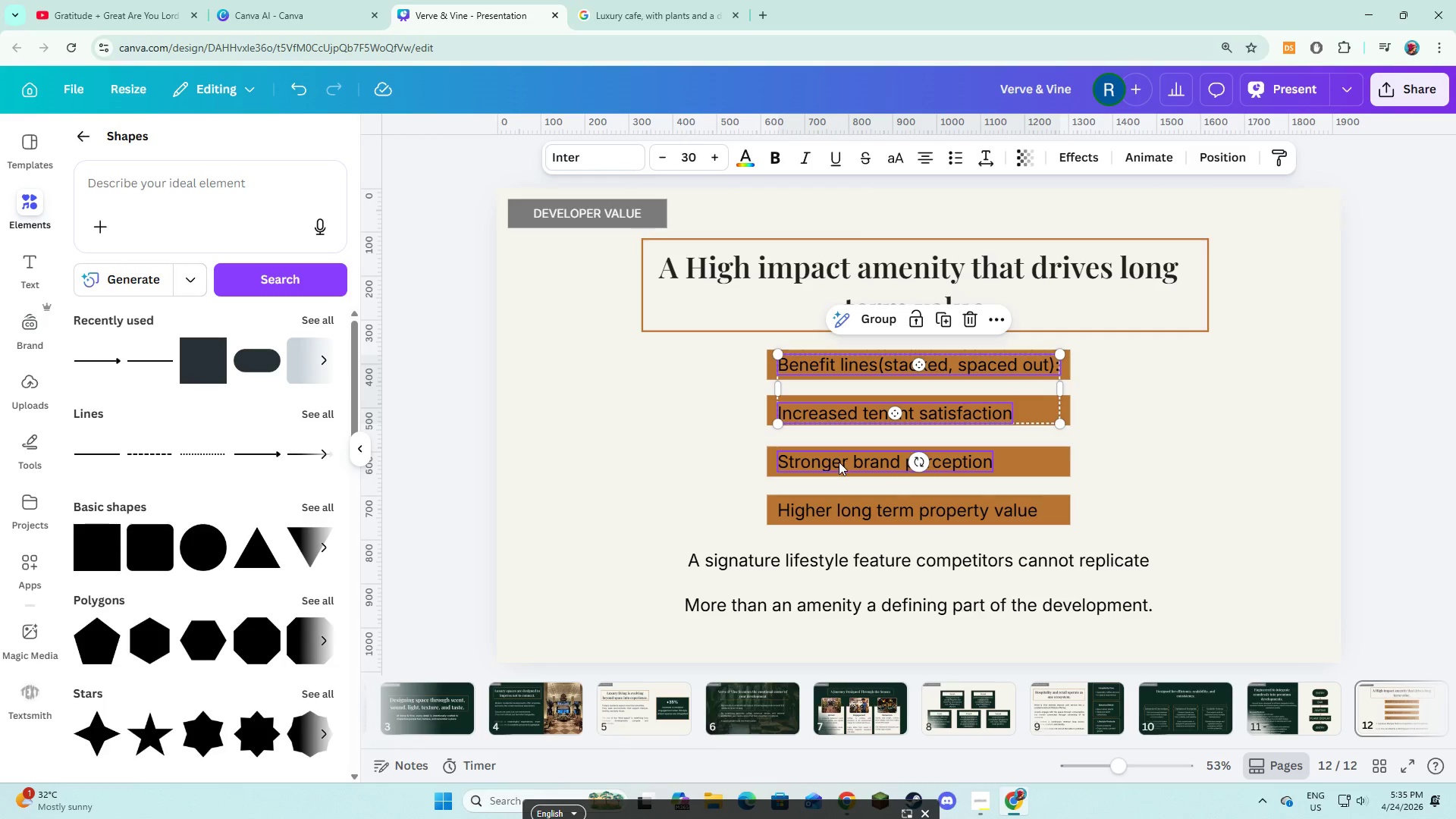 
left_click([839, 462])
 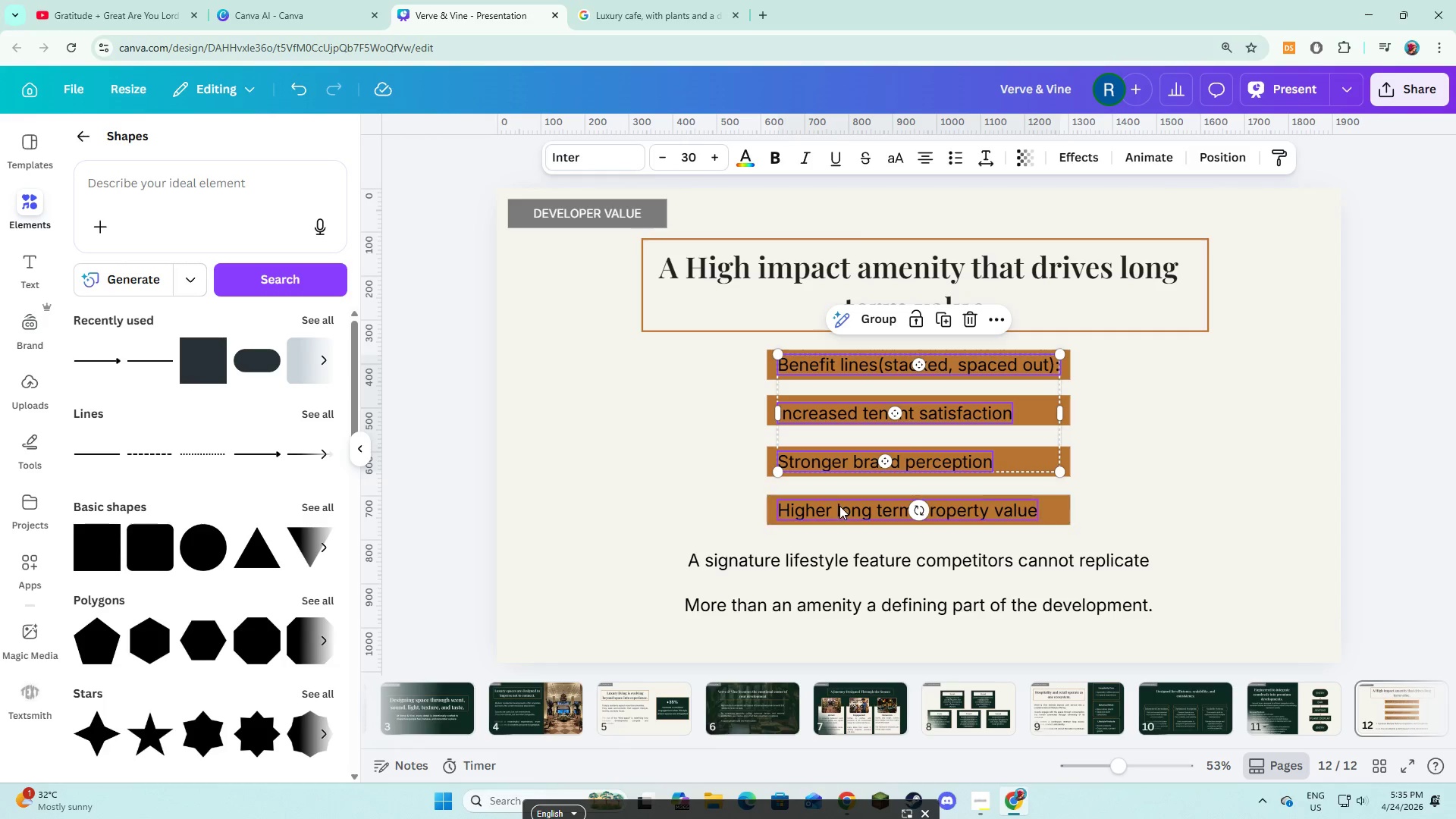 
left_click([839, 506])
 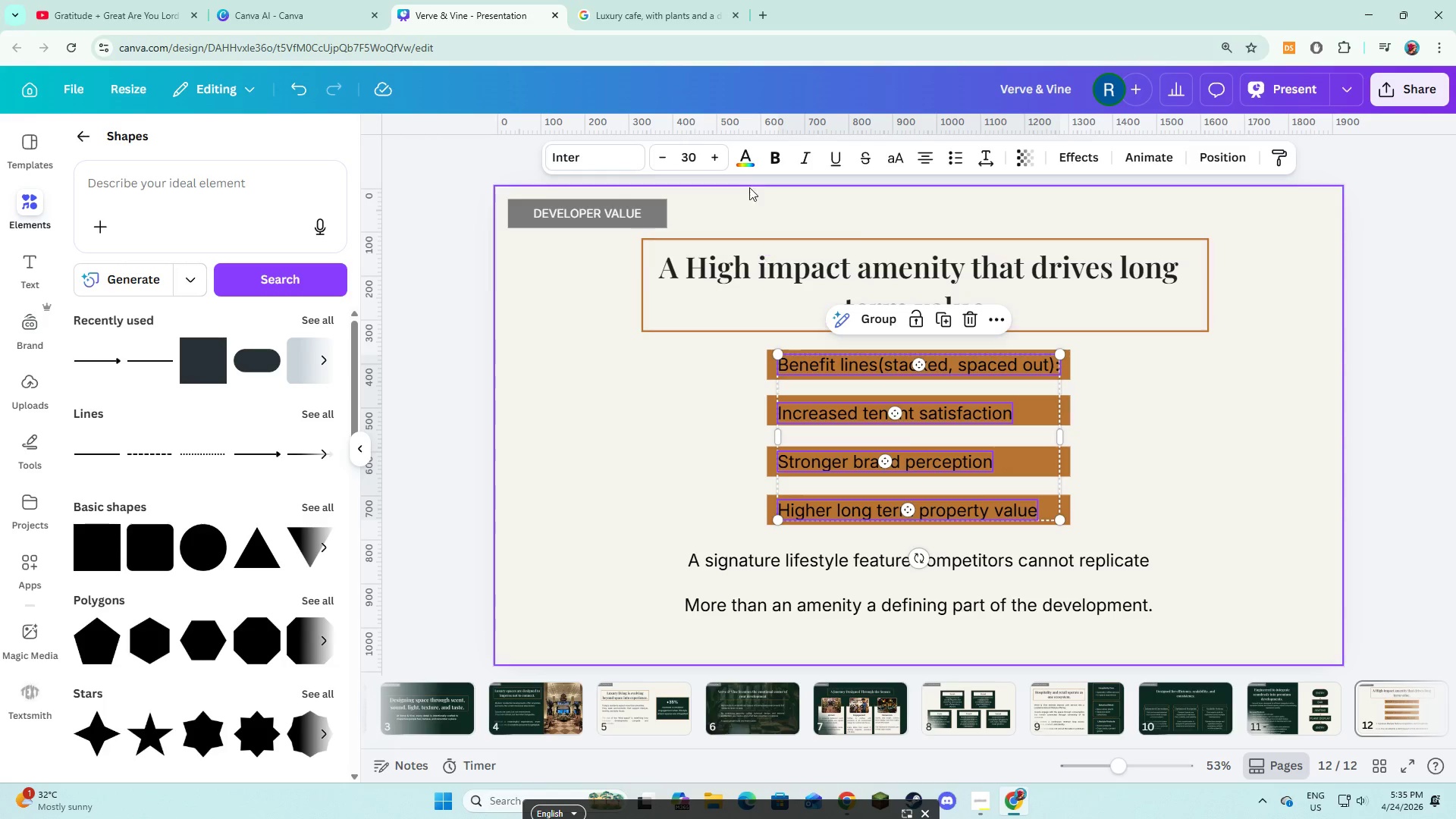 
left_click([747, 165])
 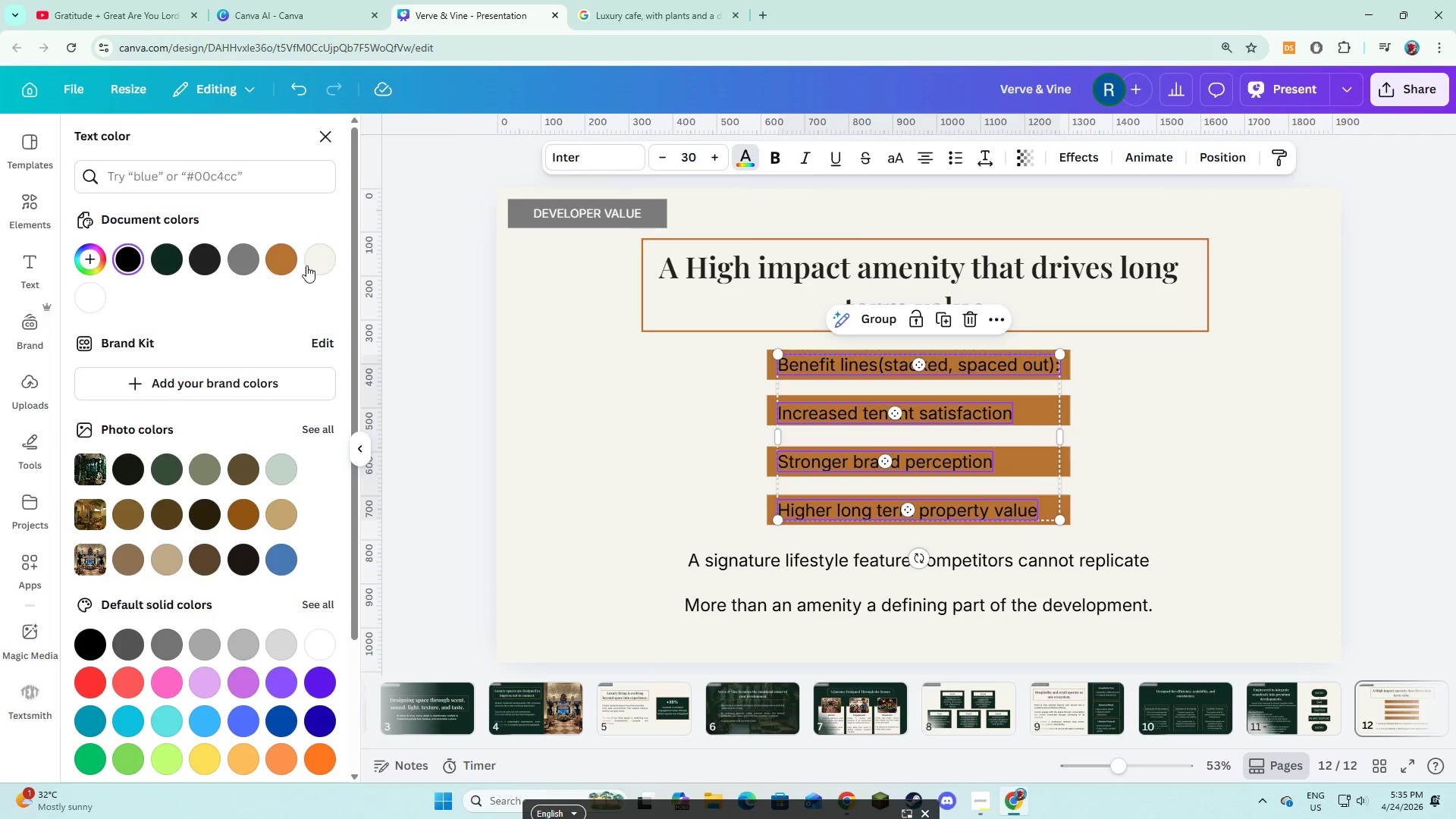 
left_click([312, 265])
 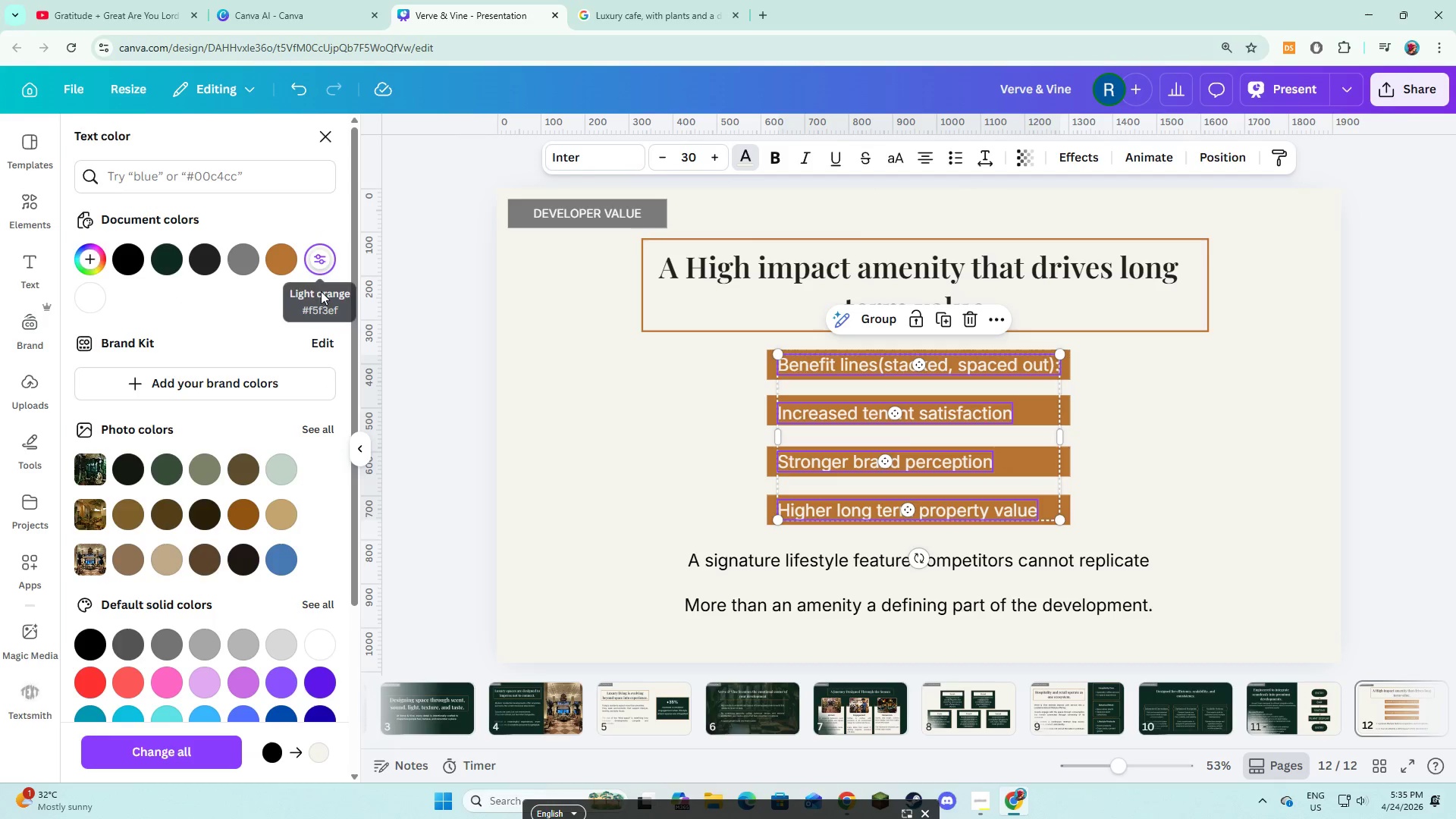 
left_click([513, 390])
 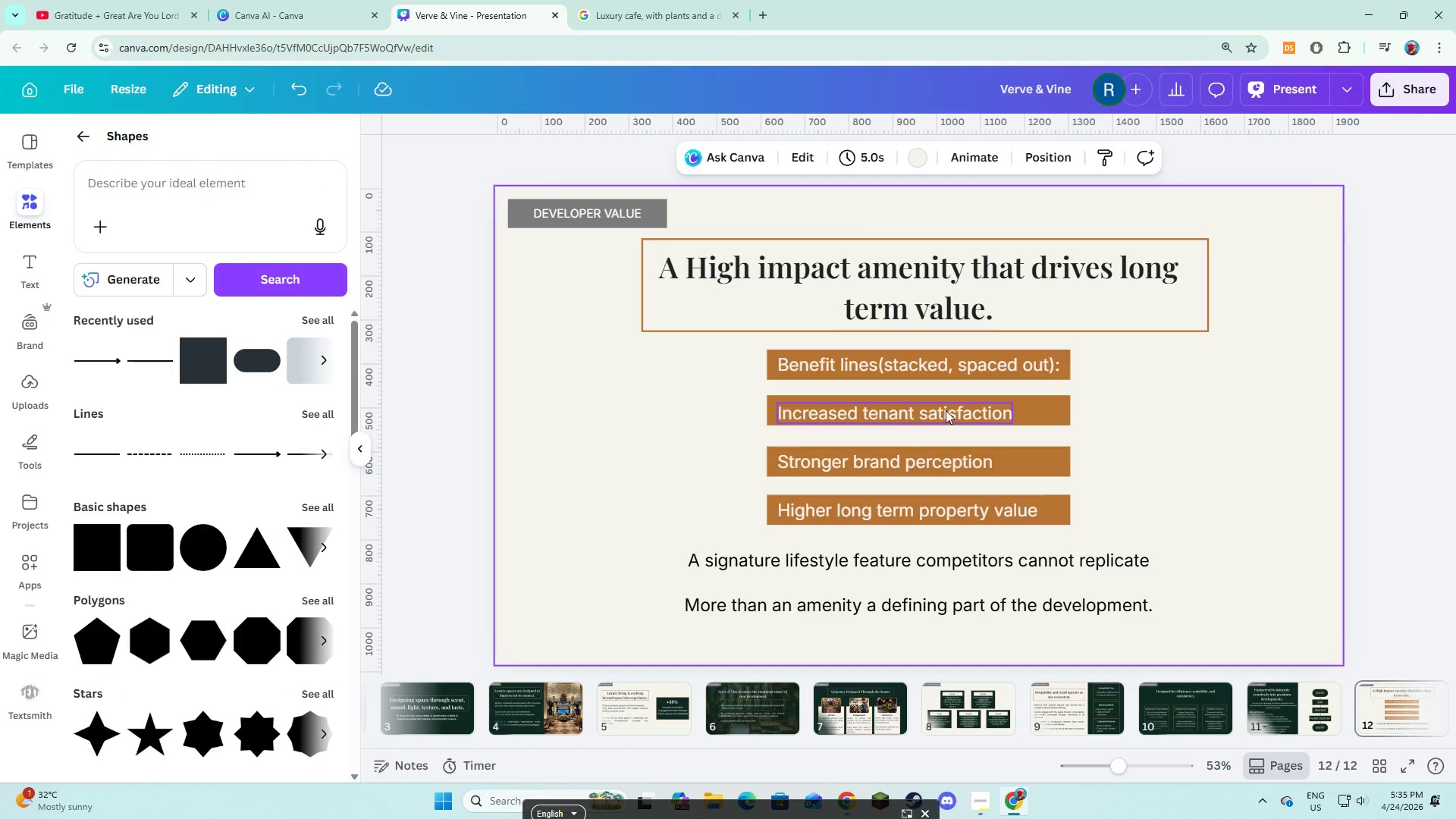 
left_click([1032, 407])
 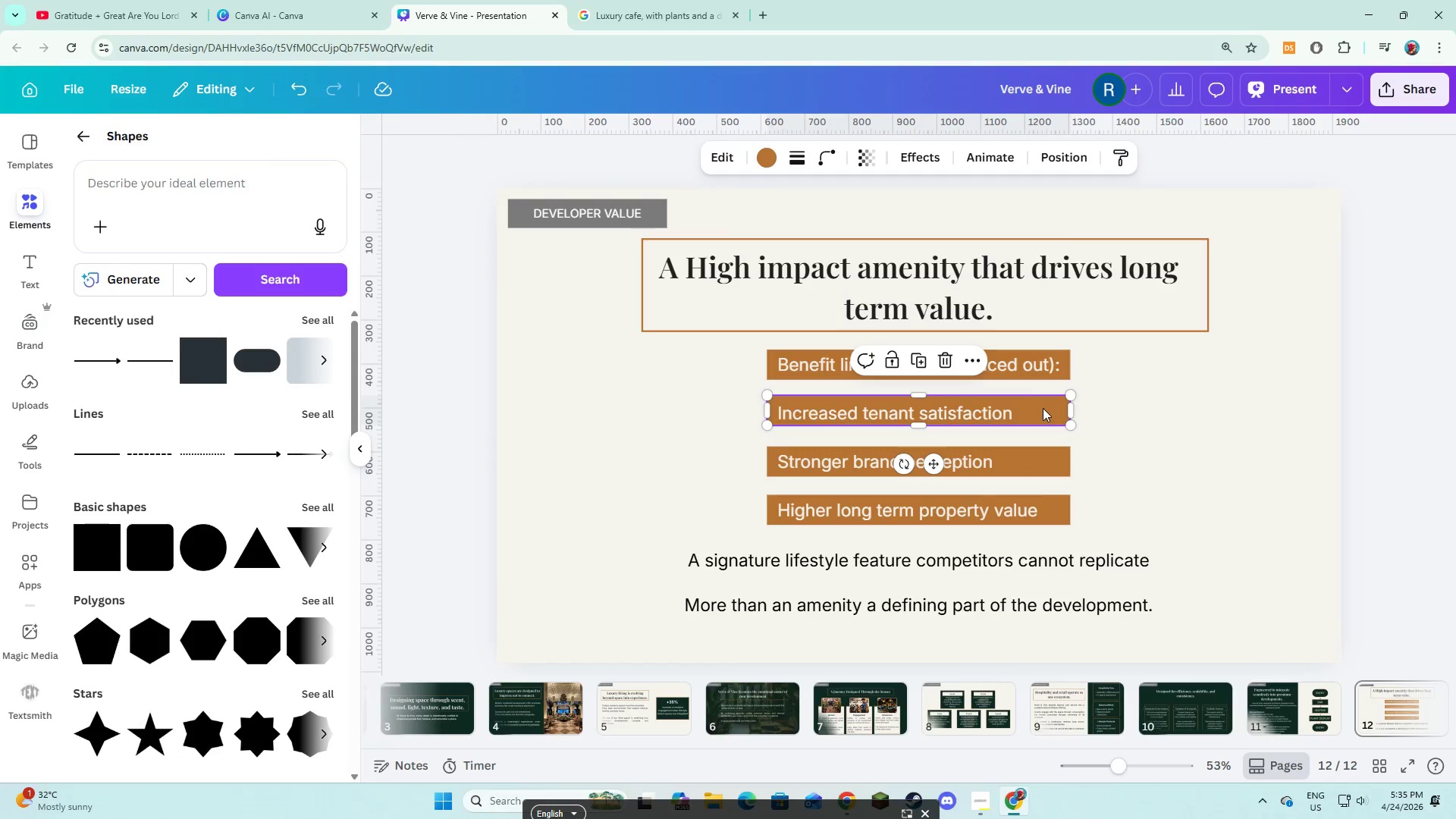 
left_click_drag(start_coordinate=[1042, 408], to_coordinate=[1044, 413])
 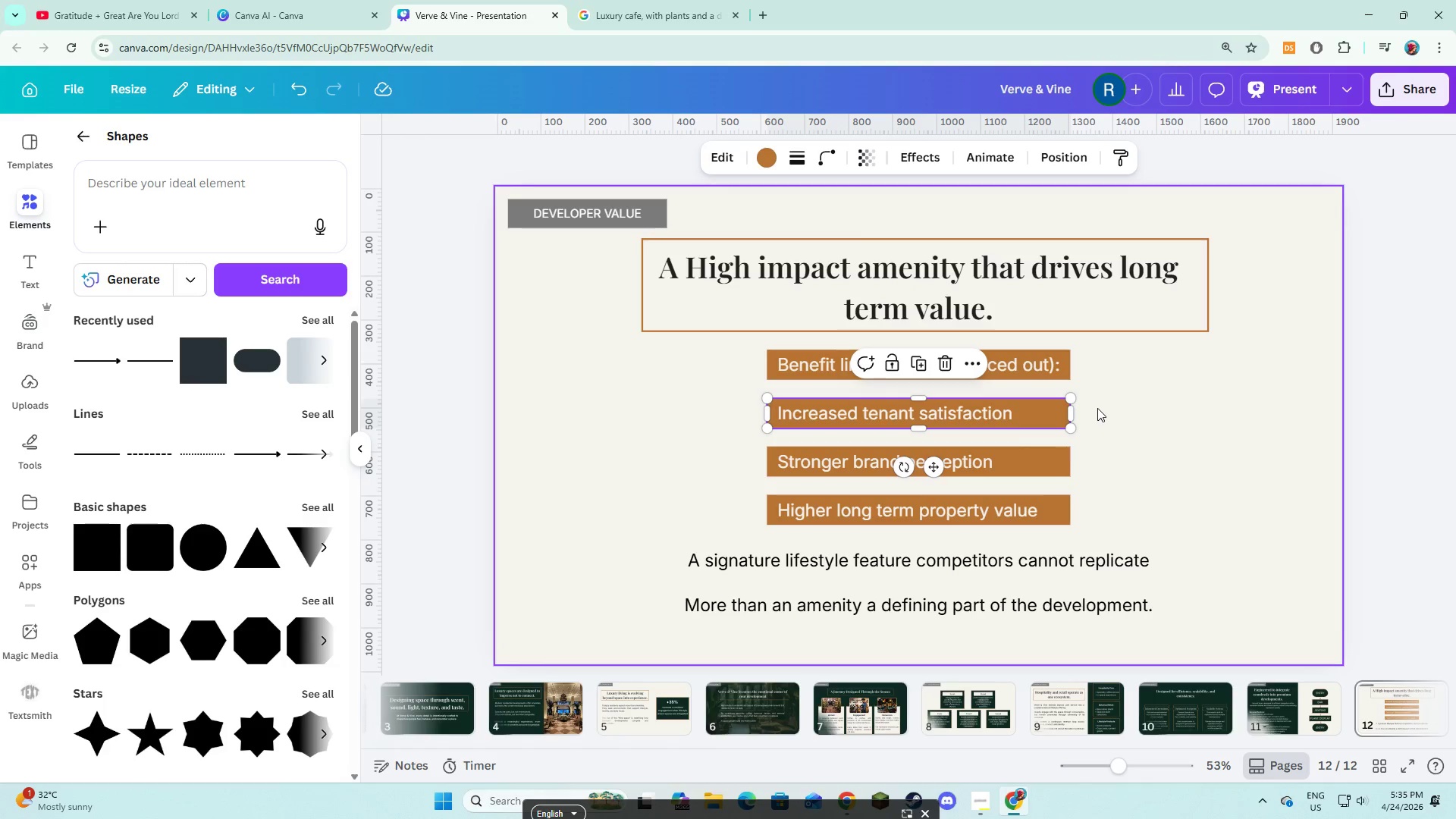 
left_click([1097, 408])
 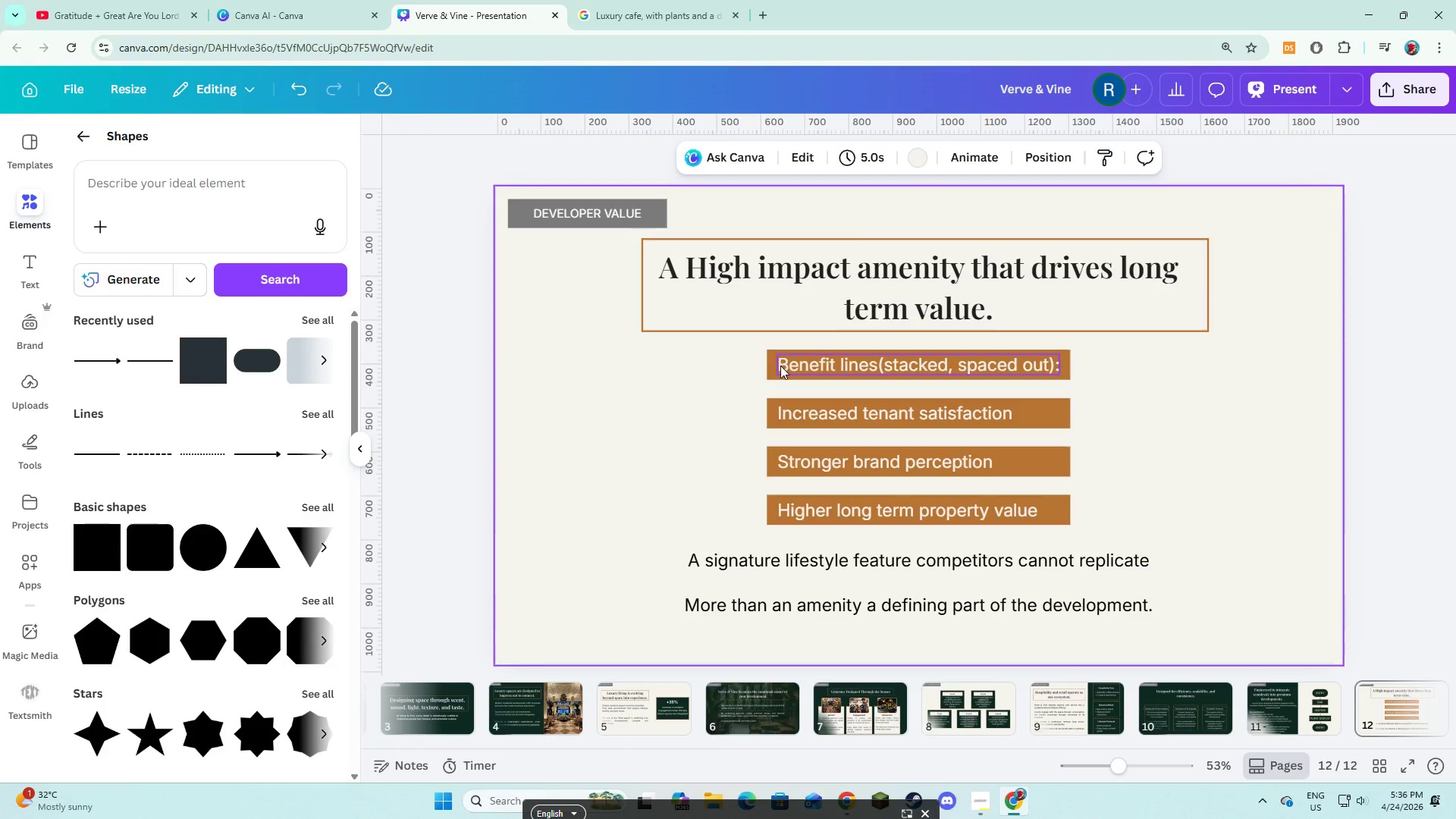 
left_click([774, 369])
 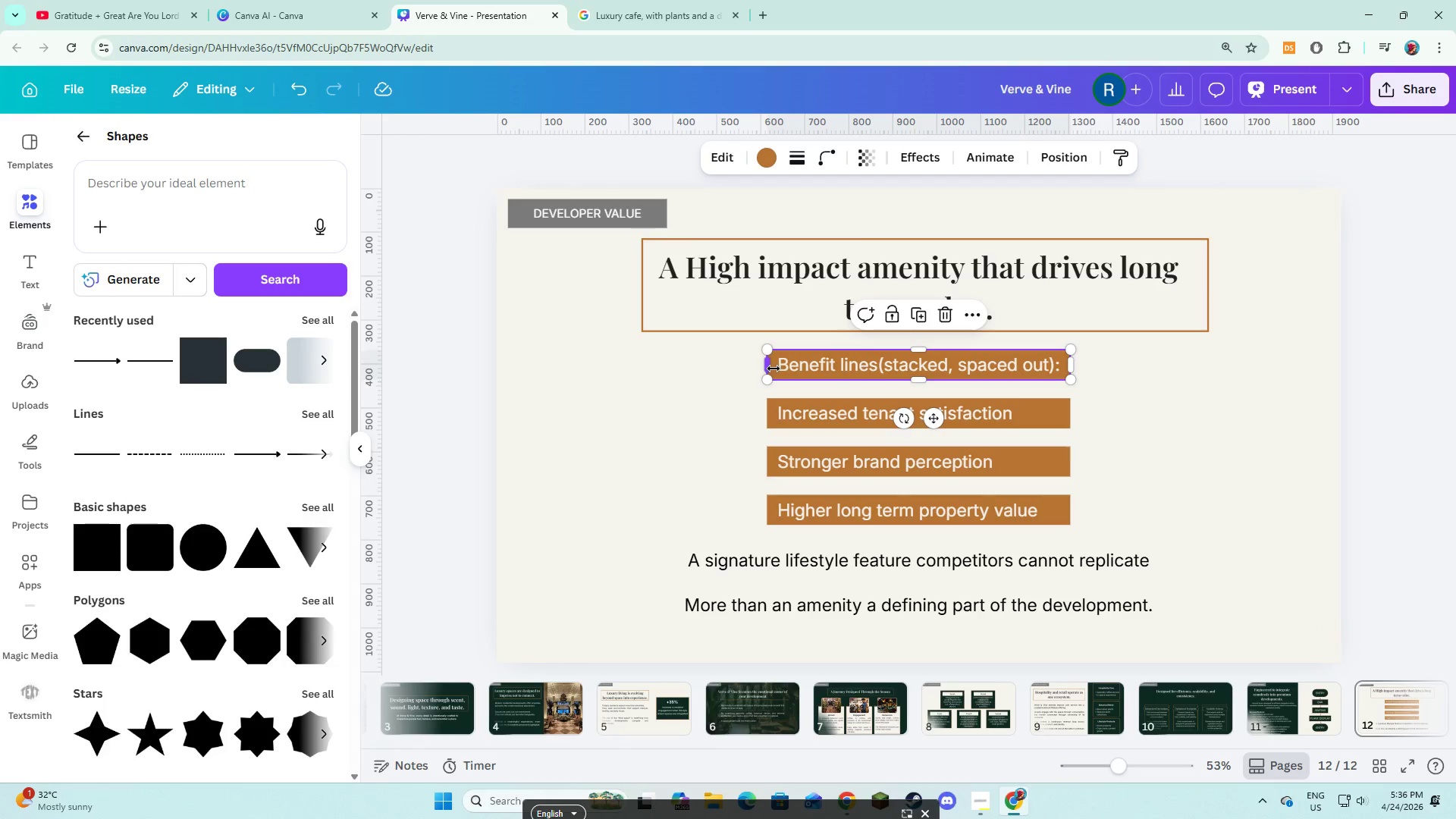 
hold_key(key=ShiftLeft, duration=5.42)
left_click([774, 400])
 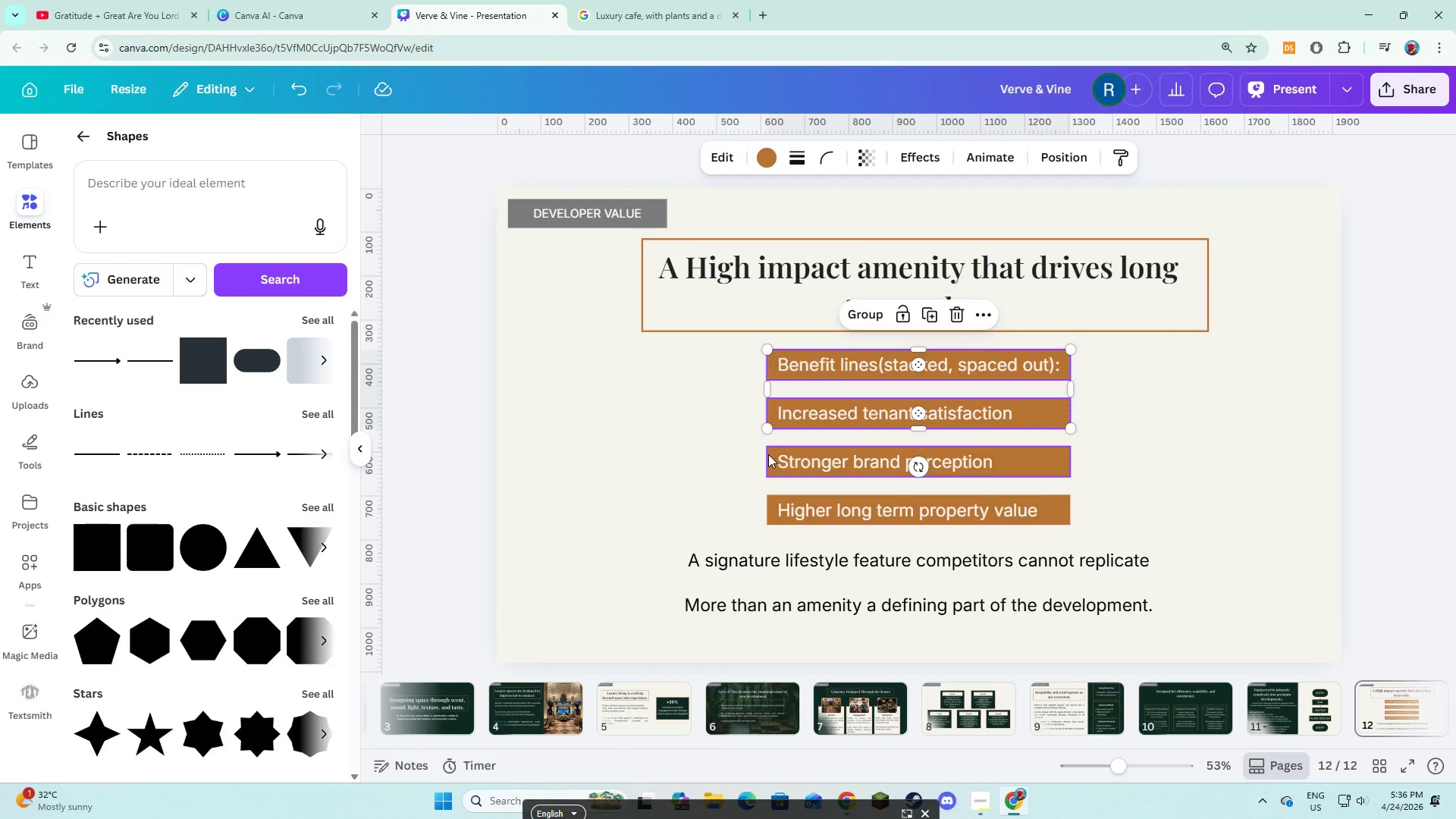 
left_click([768, 454])
 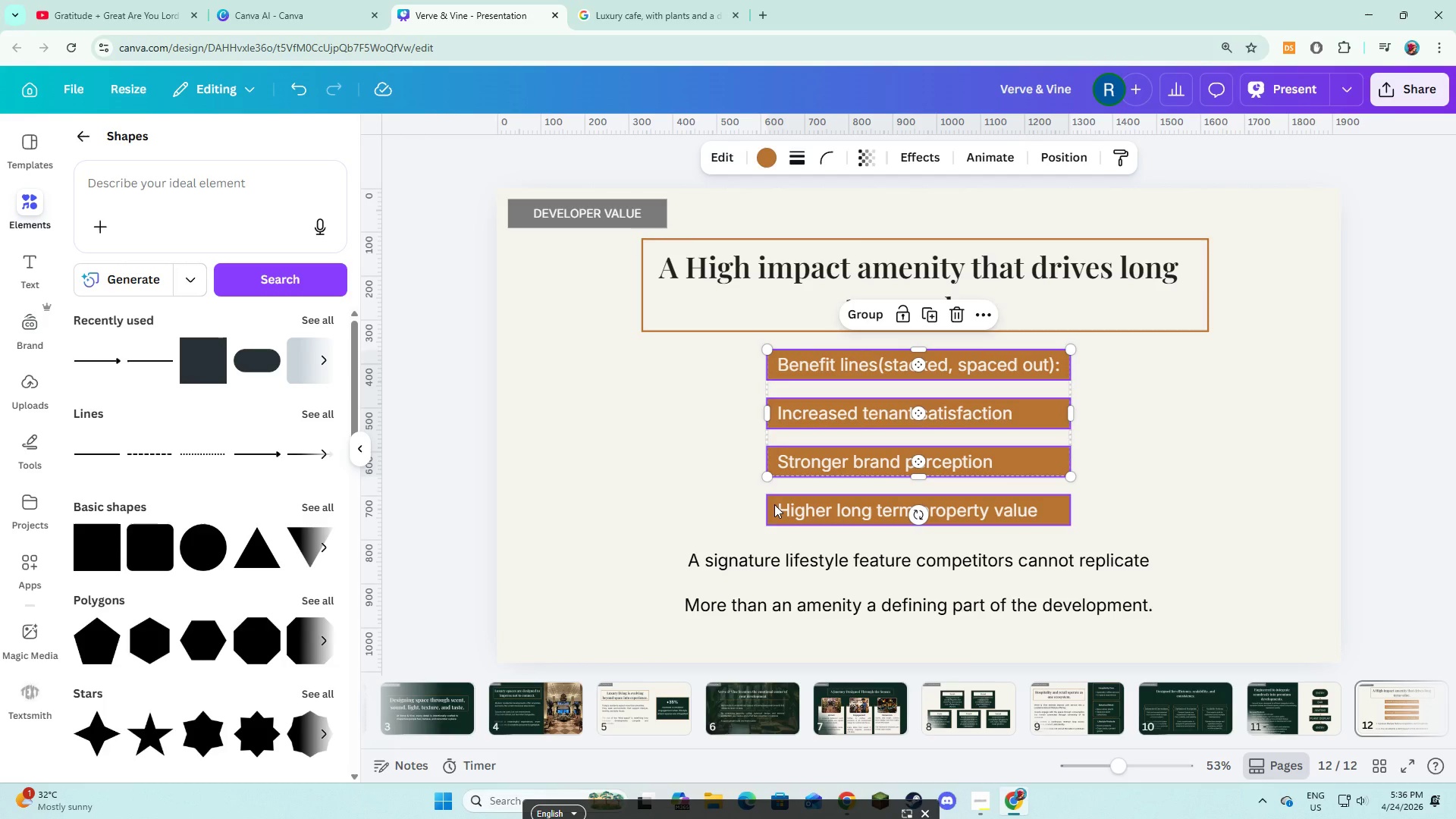 
left_click([774, 504])
 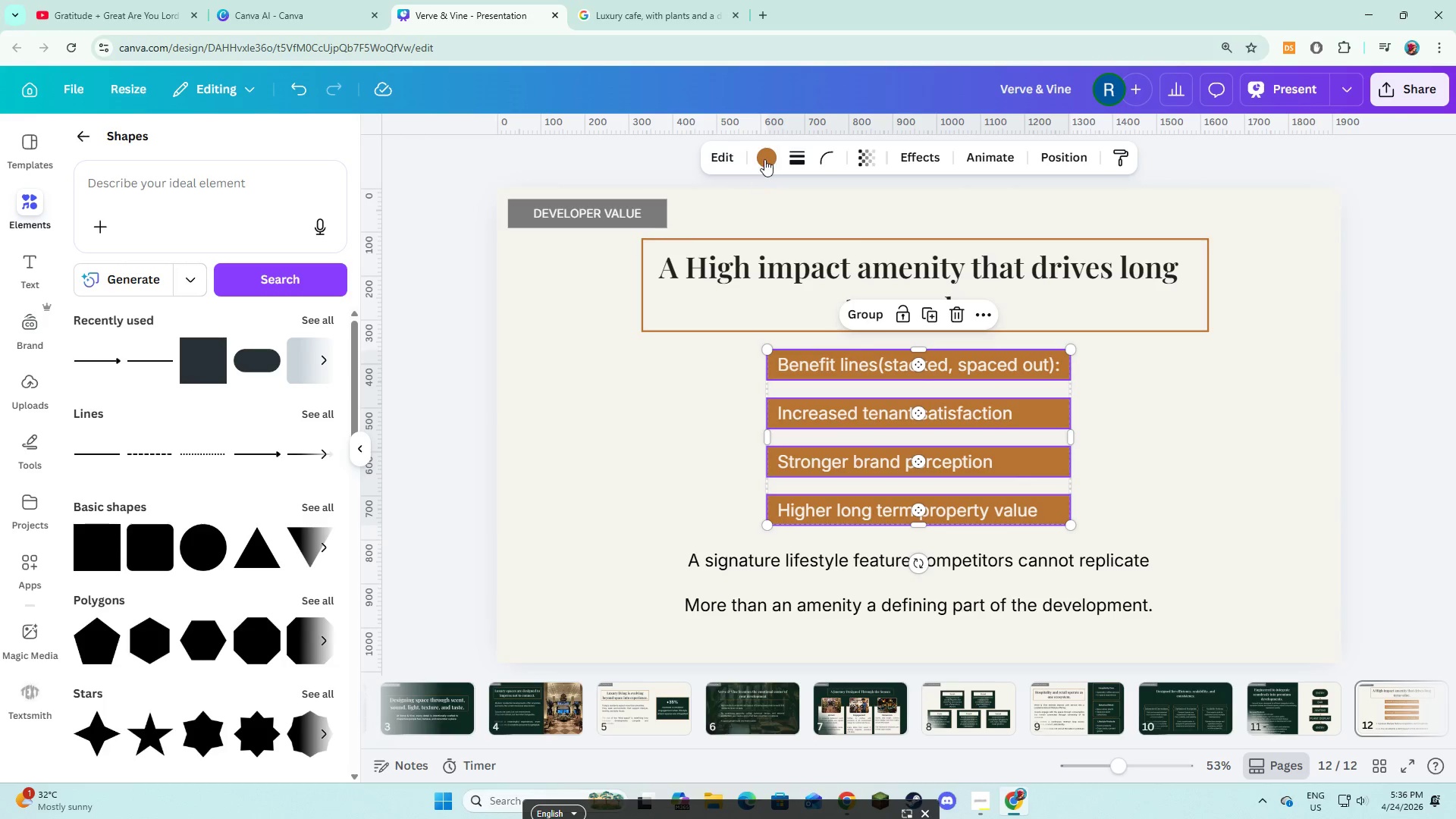 
left_click([764, 158])
 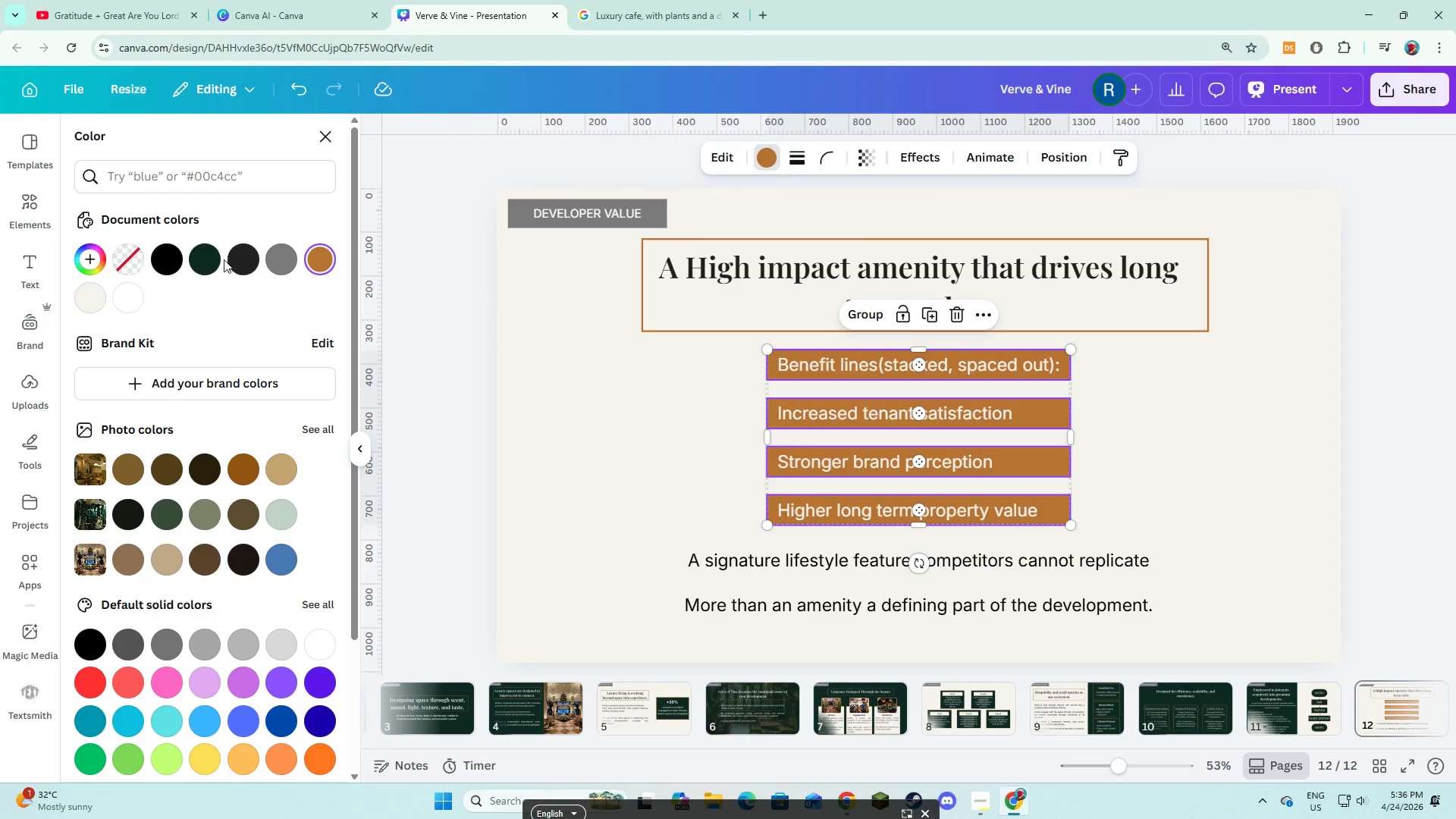 
left_click([215, 259])
 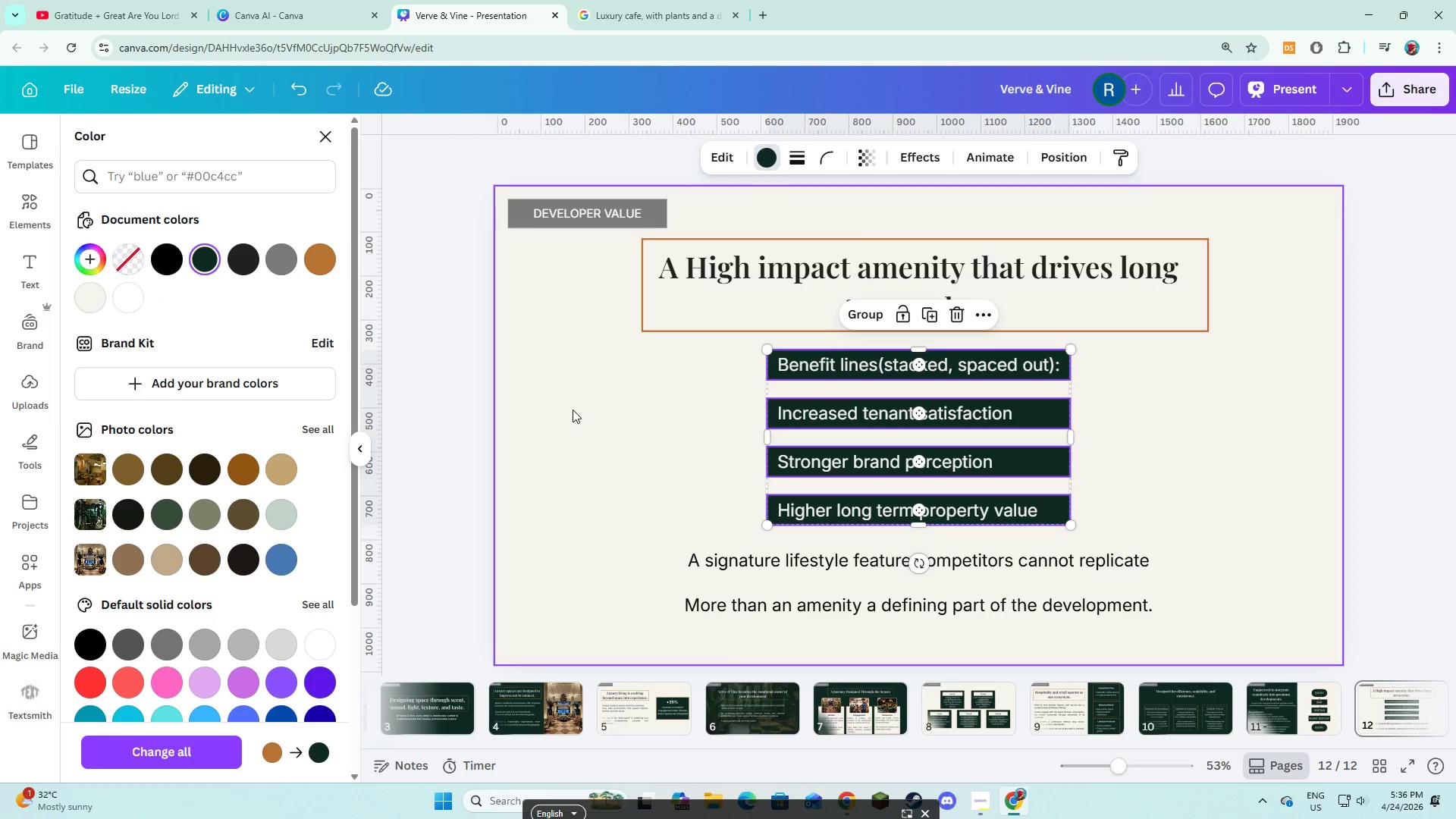 
left_click([573, 410])
 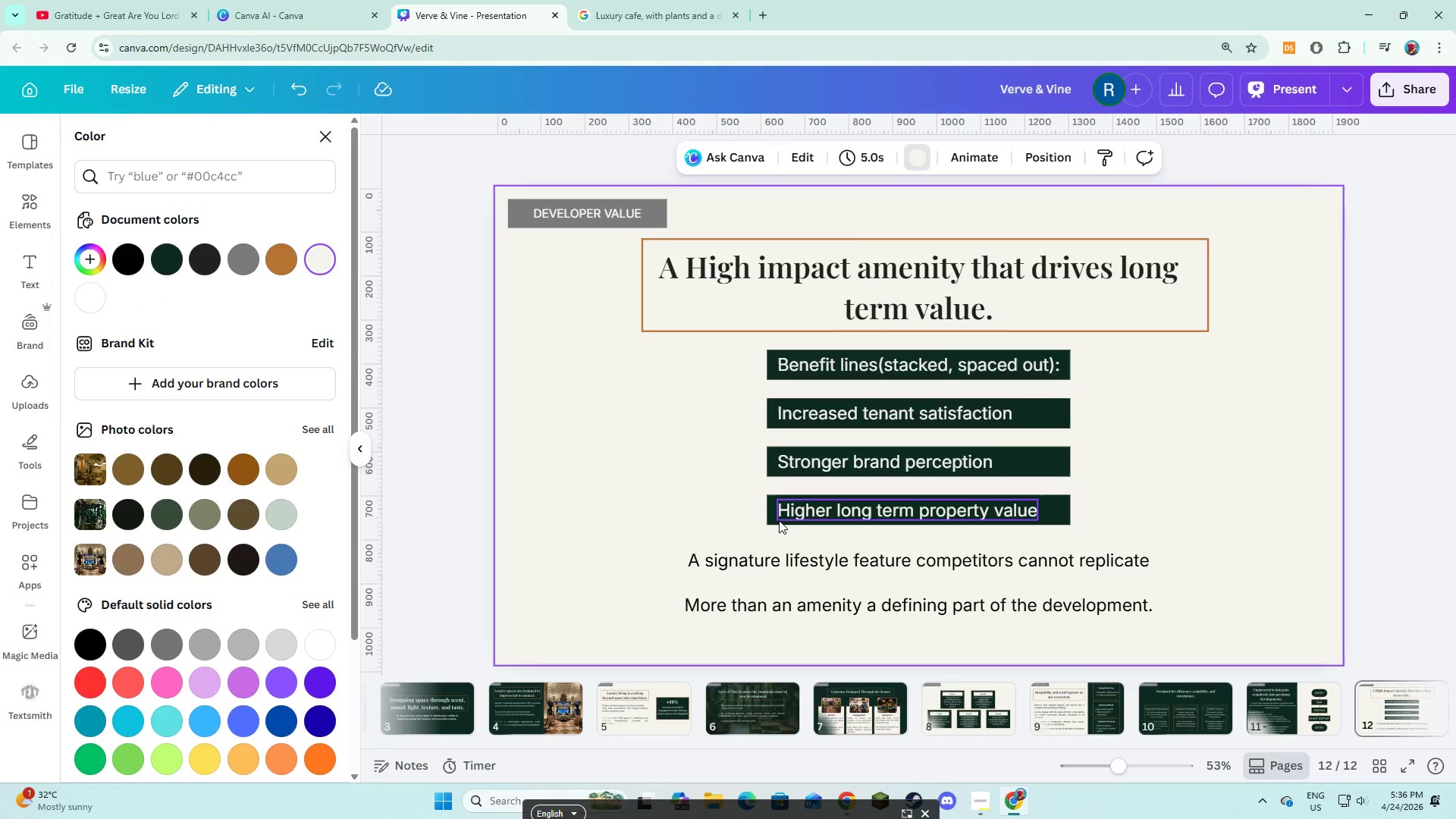 
left_click([774, 517])
 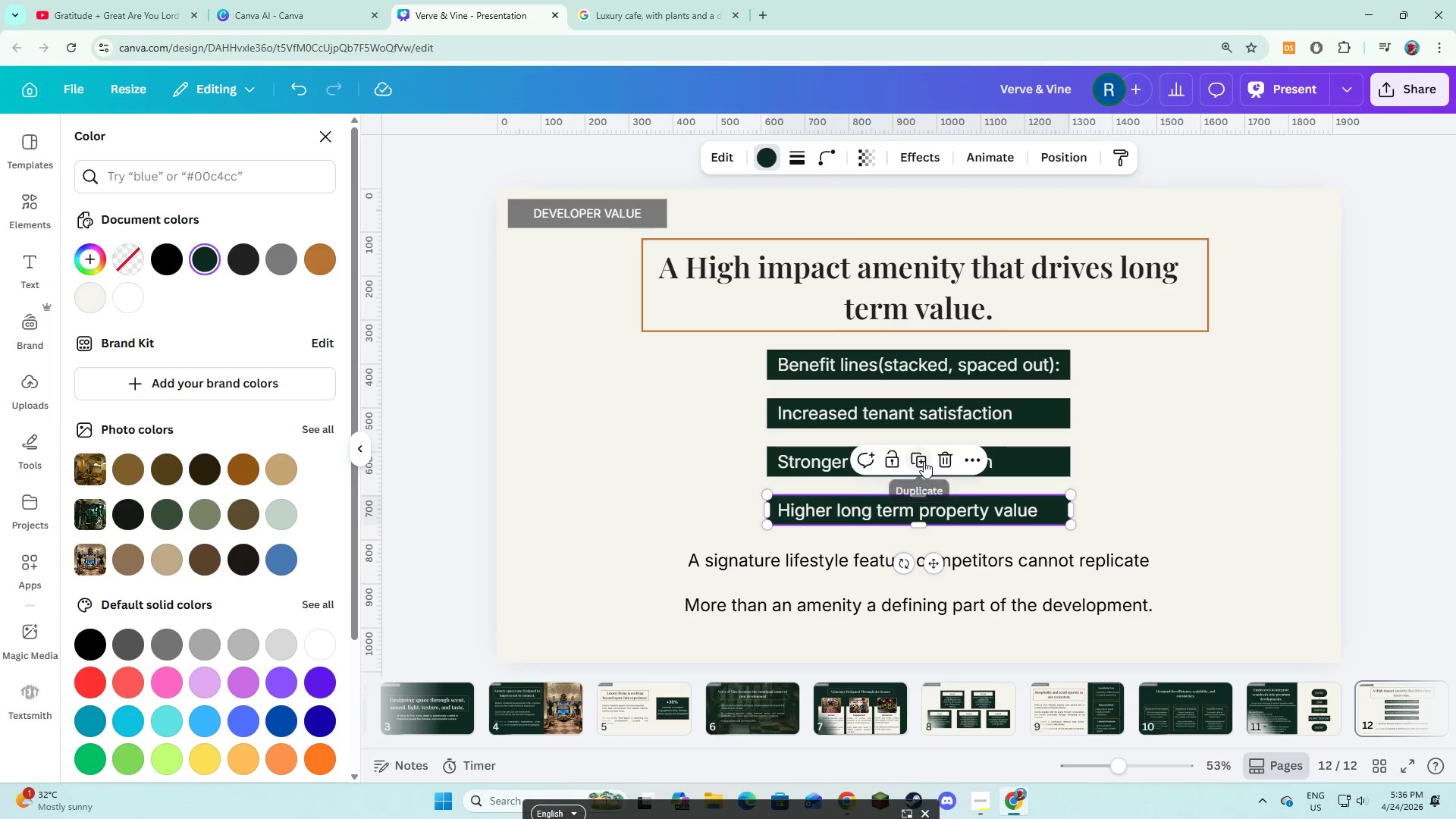 
left_click([924, 461])
 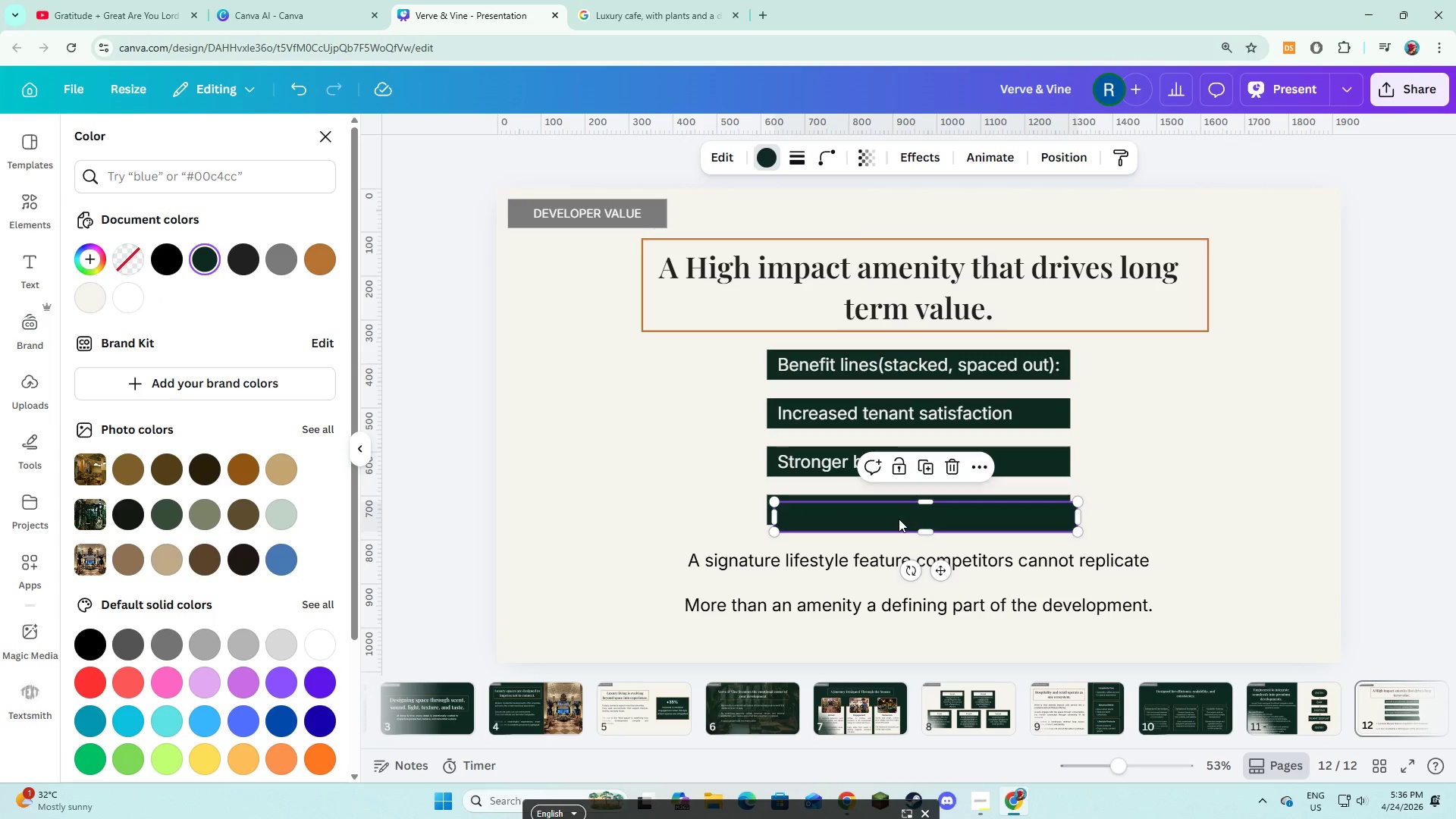 
left_click_drag(start_coordinate=[899, 519], to_coordinate=[802, 563])
 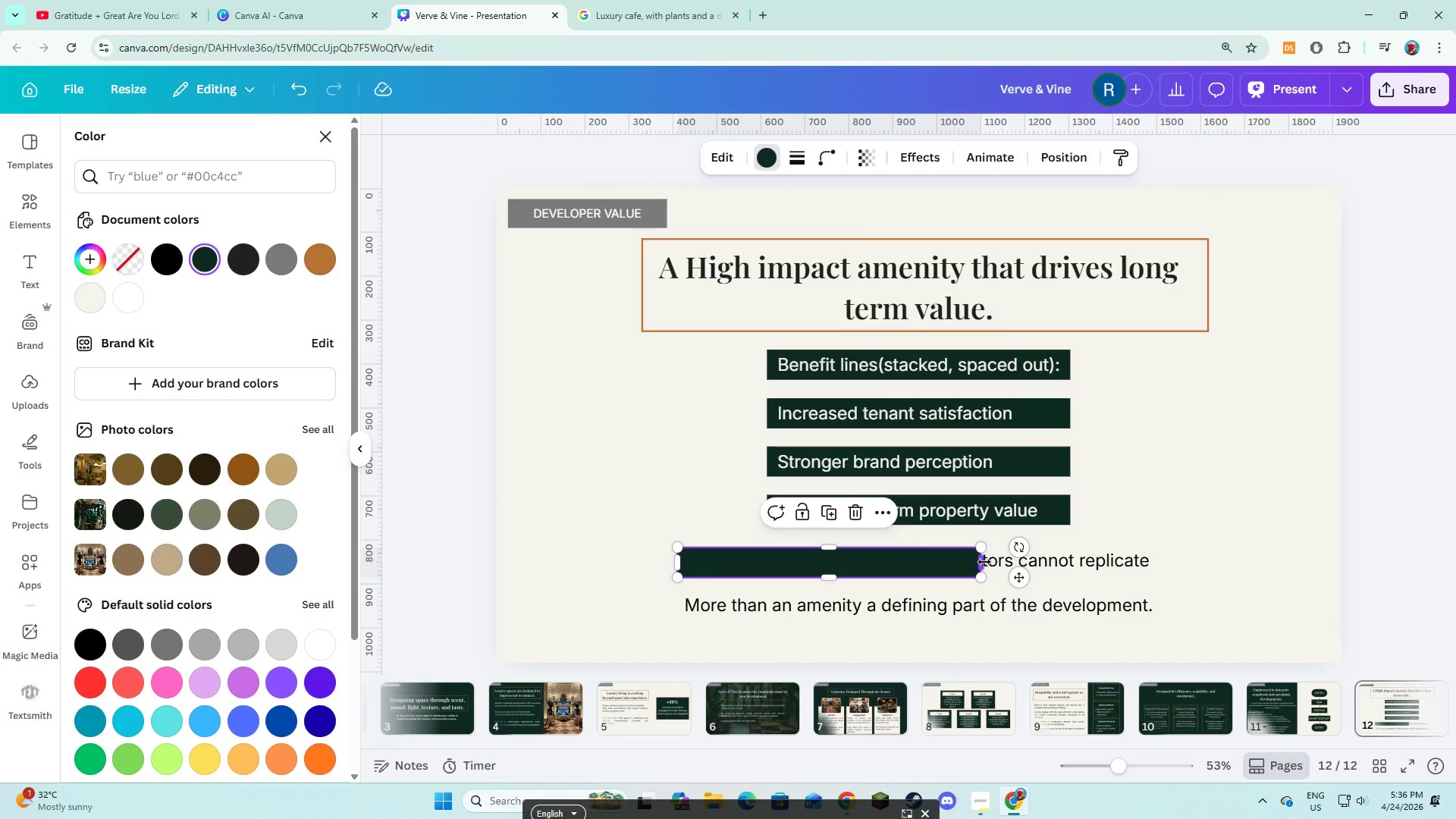 
left_click_drag(start_coordinate=[984, 562], to_coordinate=[1174, 565])
 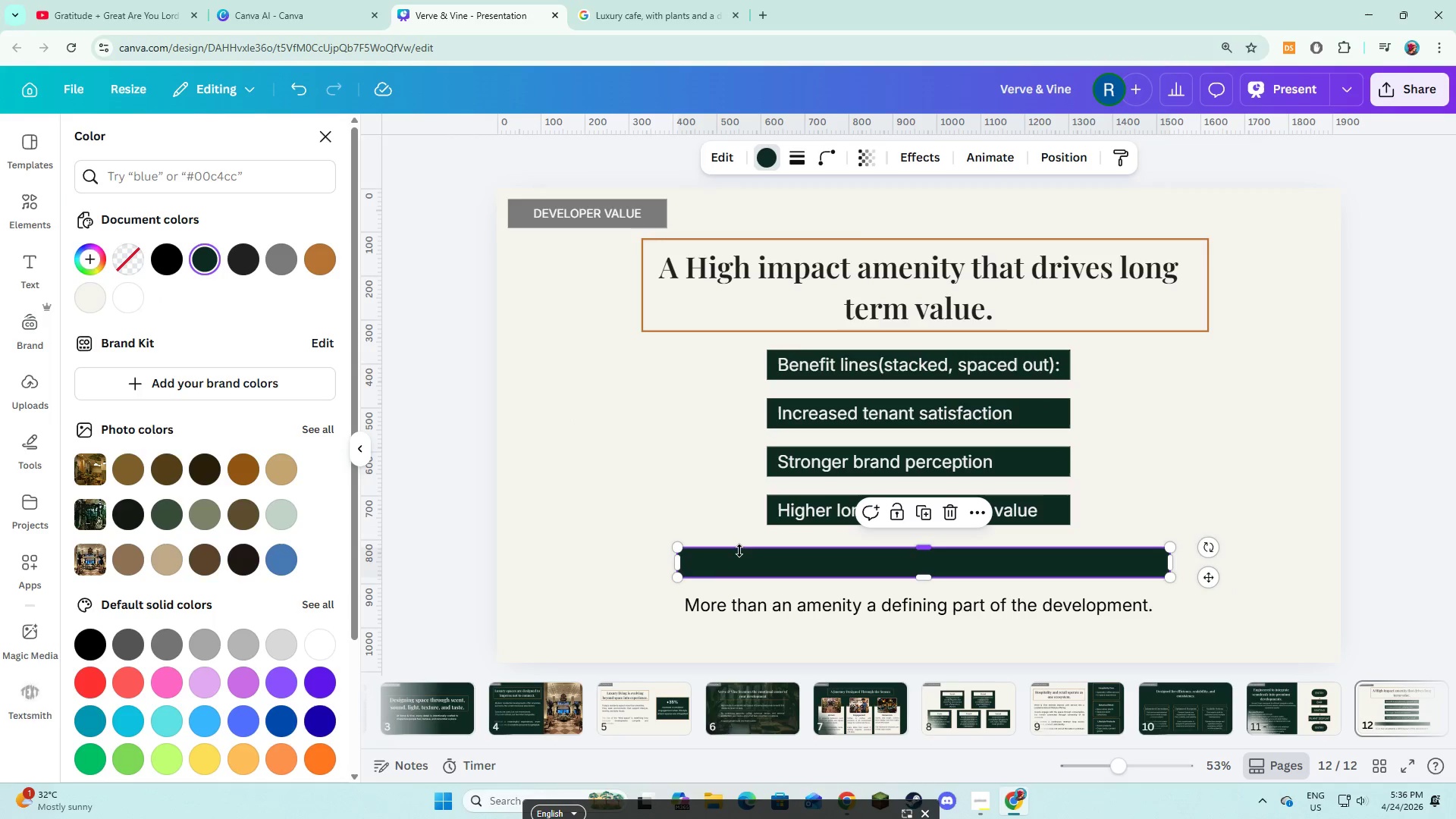 
right_click([739, 556])
 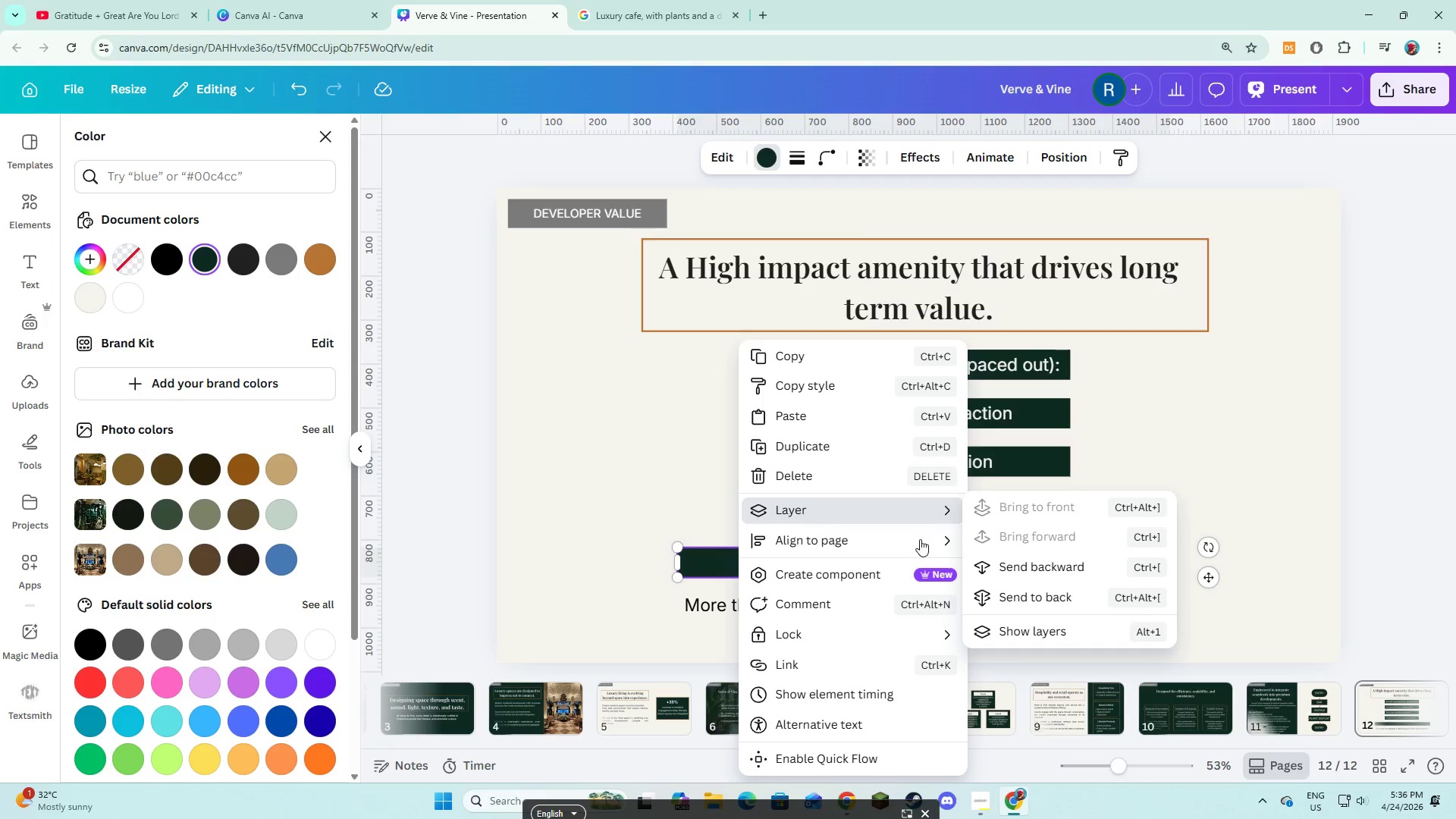 
left_click([1006, 578])
 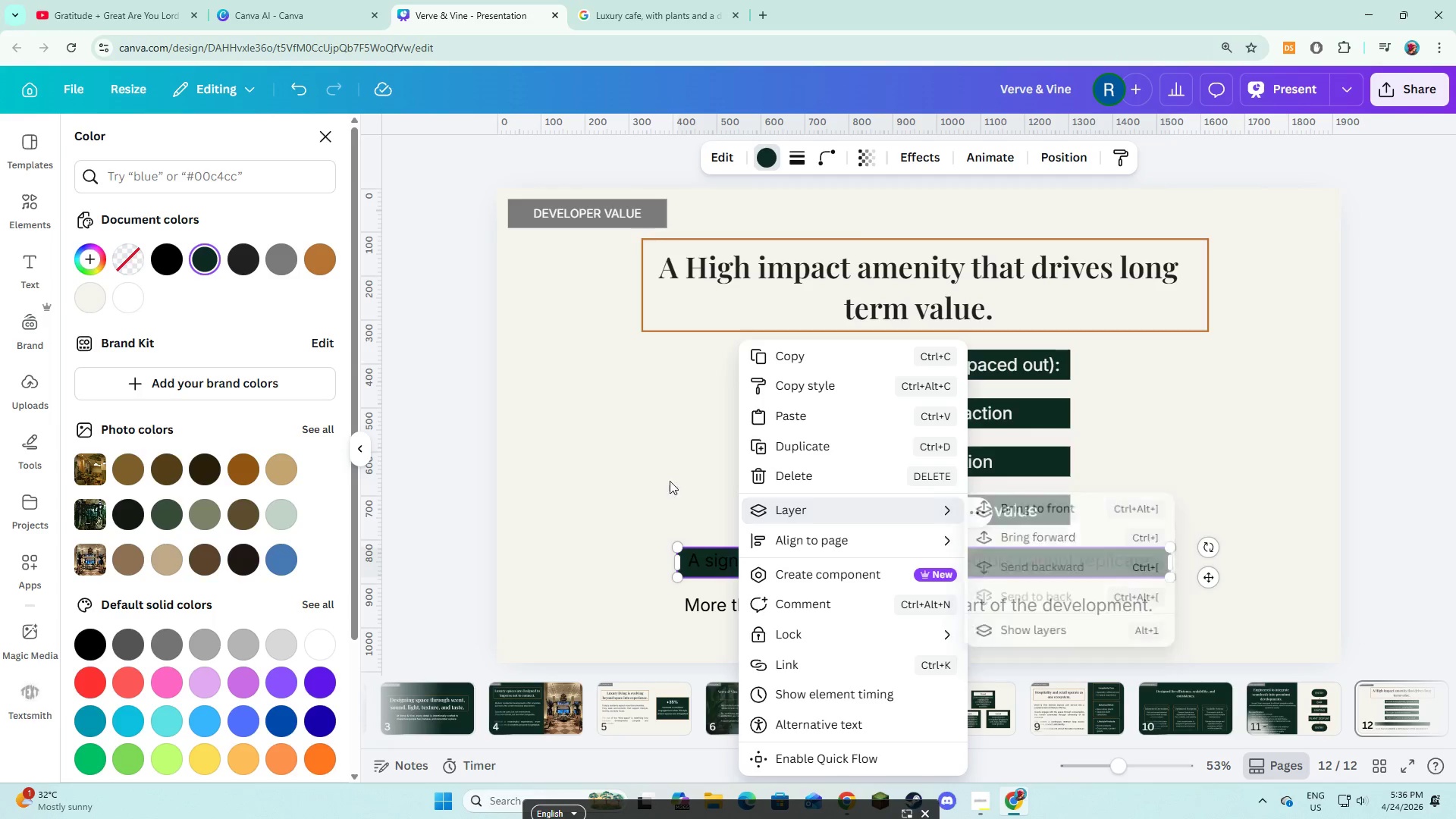 
left_click([625, 472])
 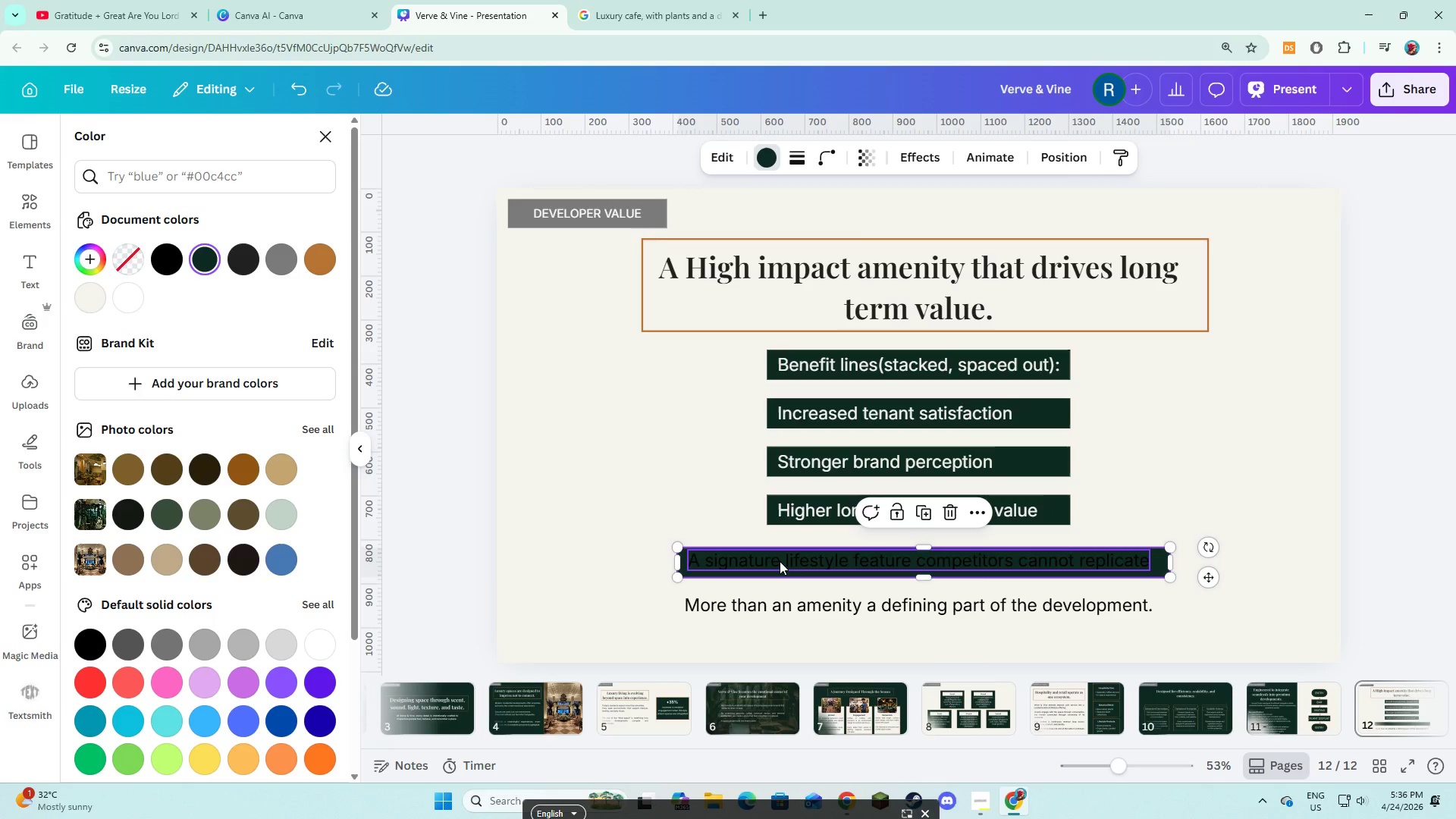 
left_click([780, 561])
 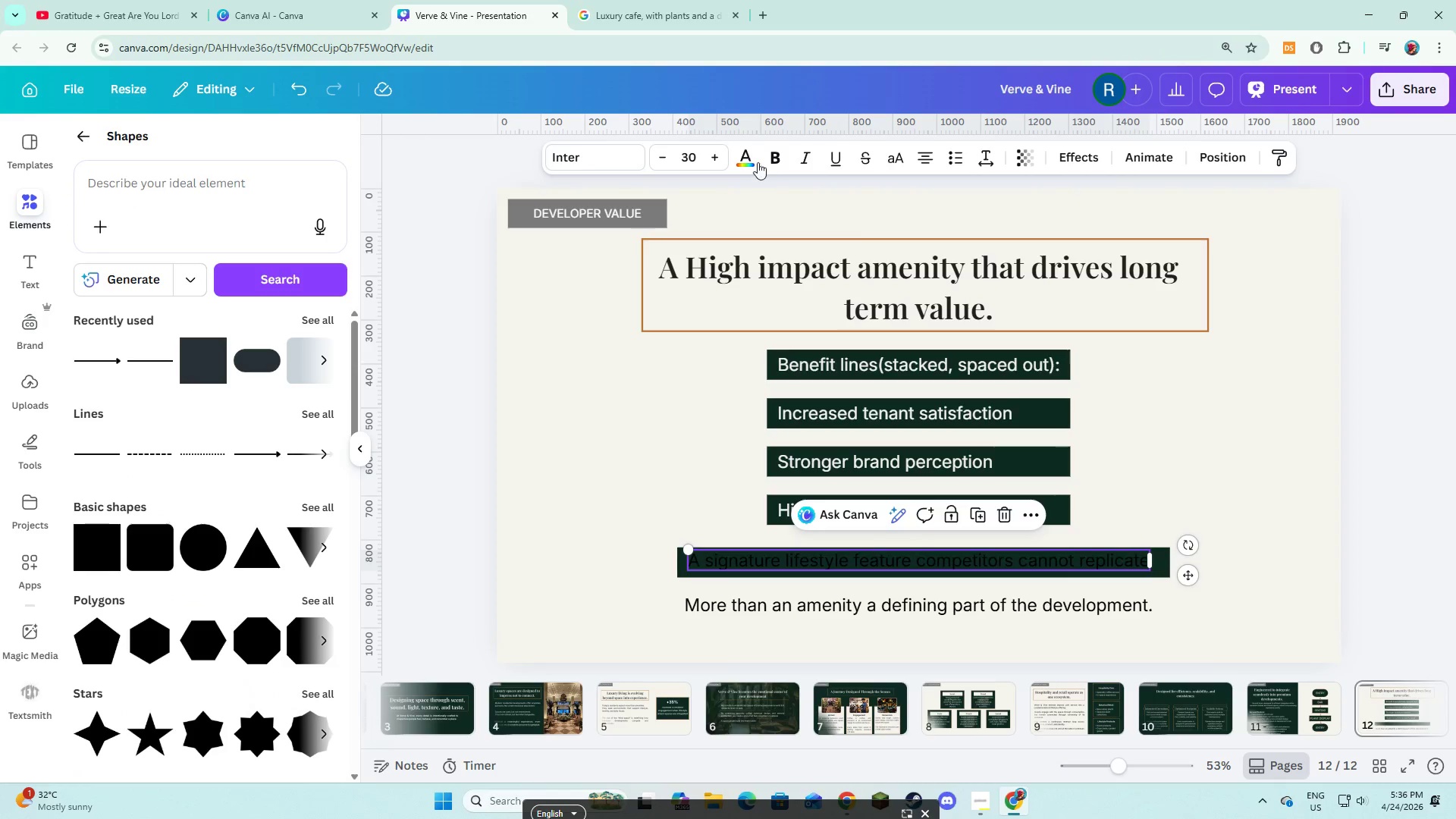 
left_click([754, 161])
 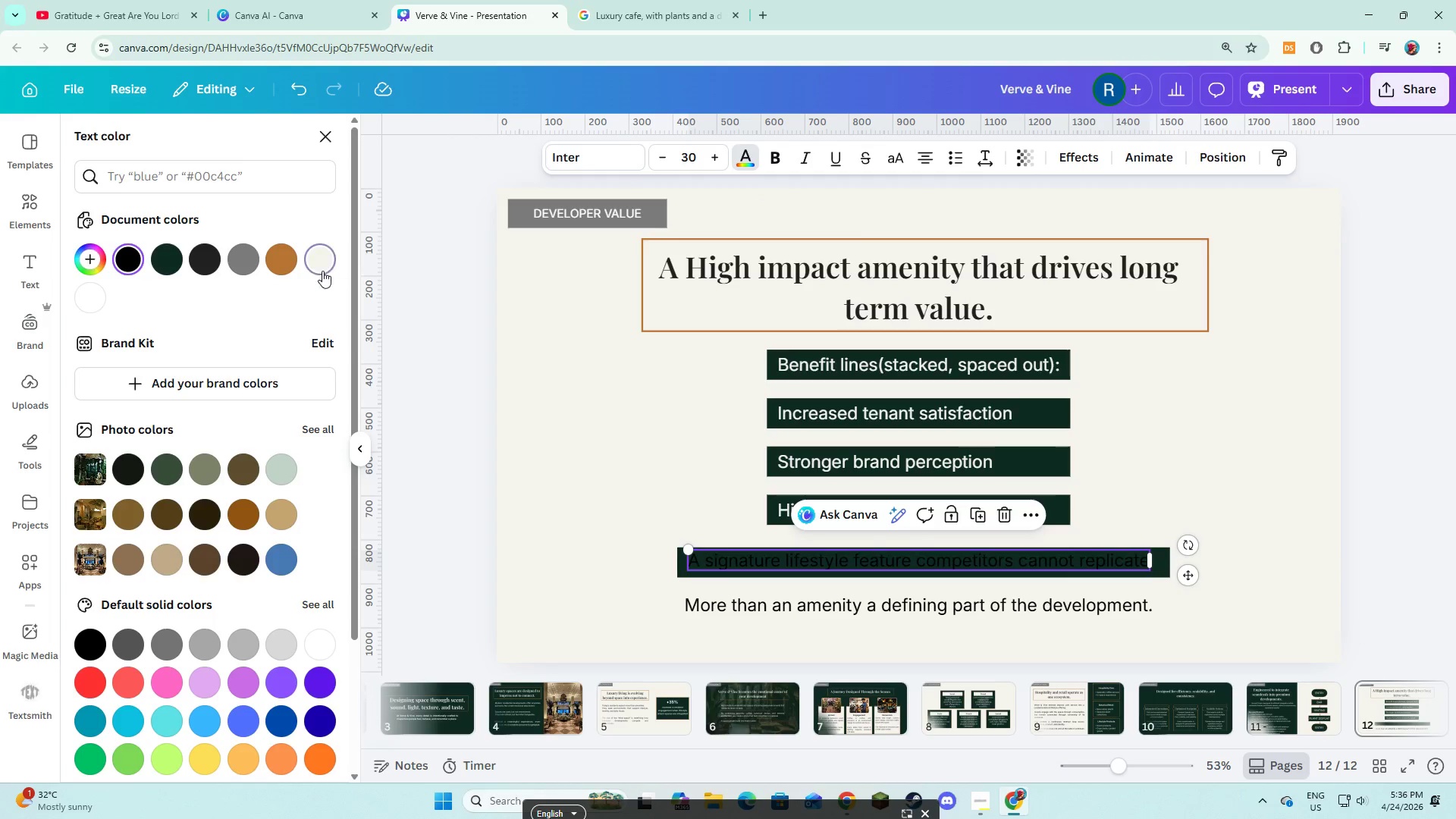 
double_click([624, 468])
 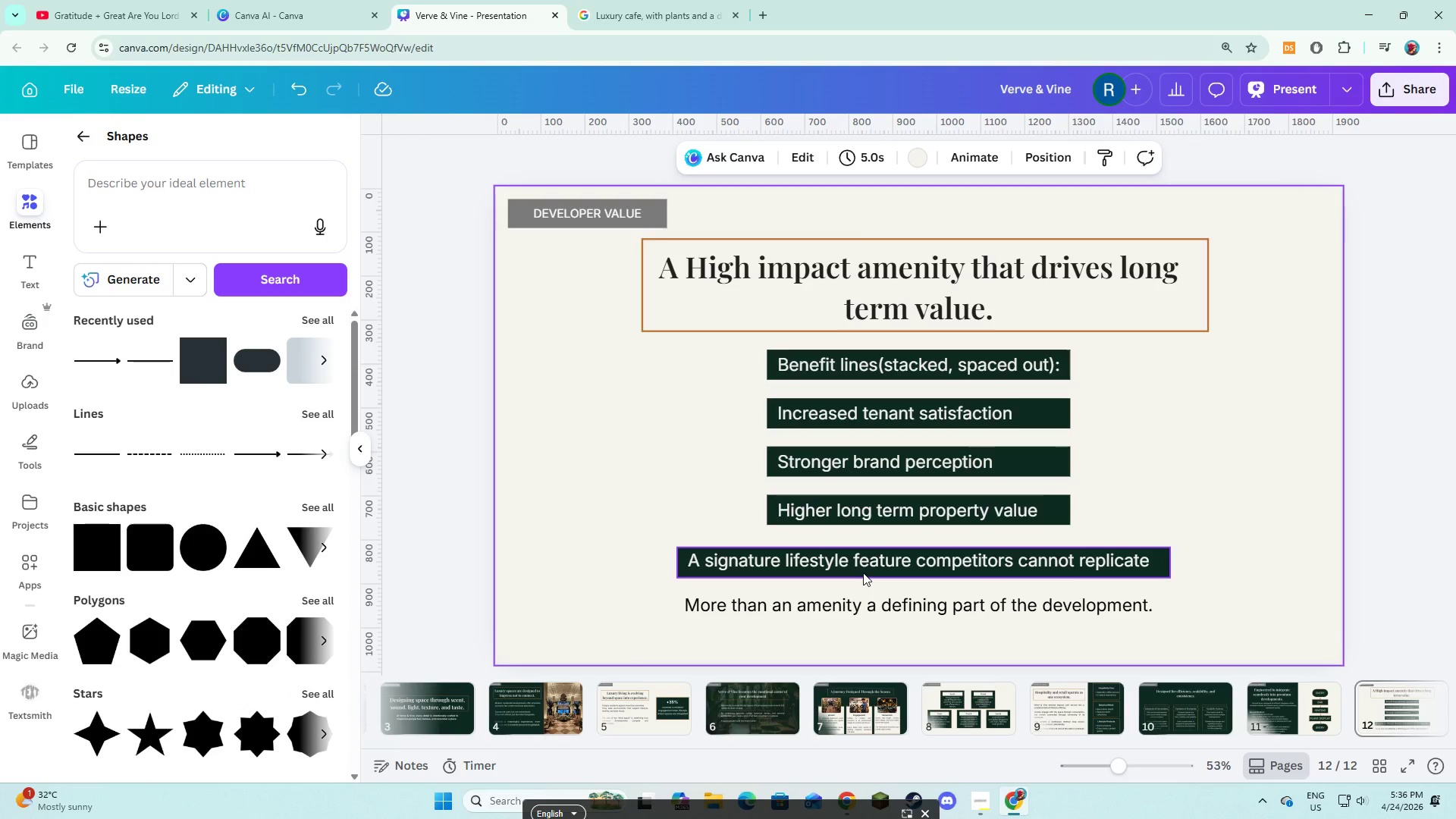 
left_click([863, 573])
 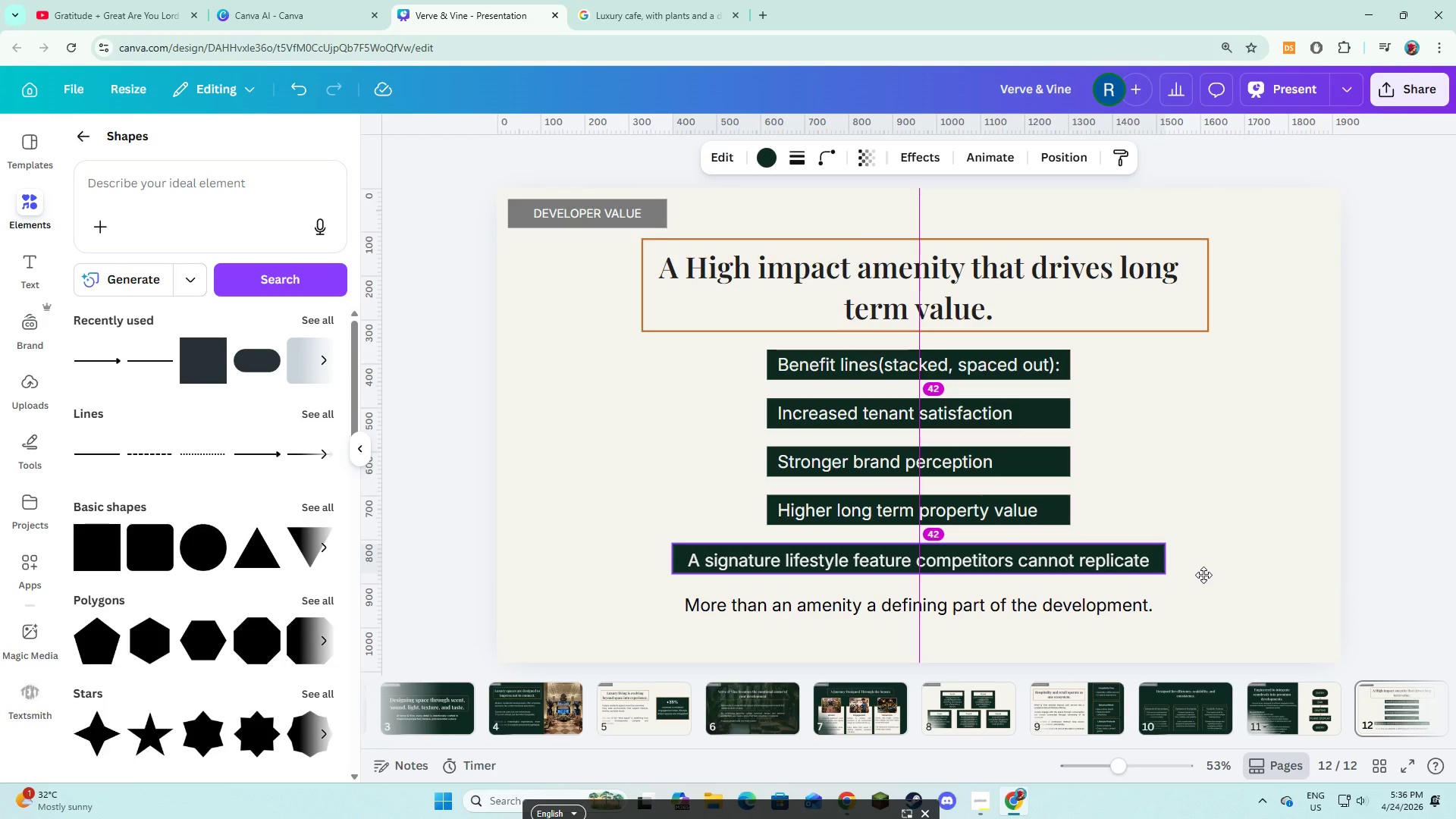 
wait(6.66)
 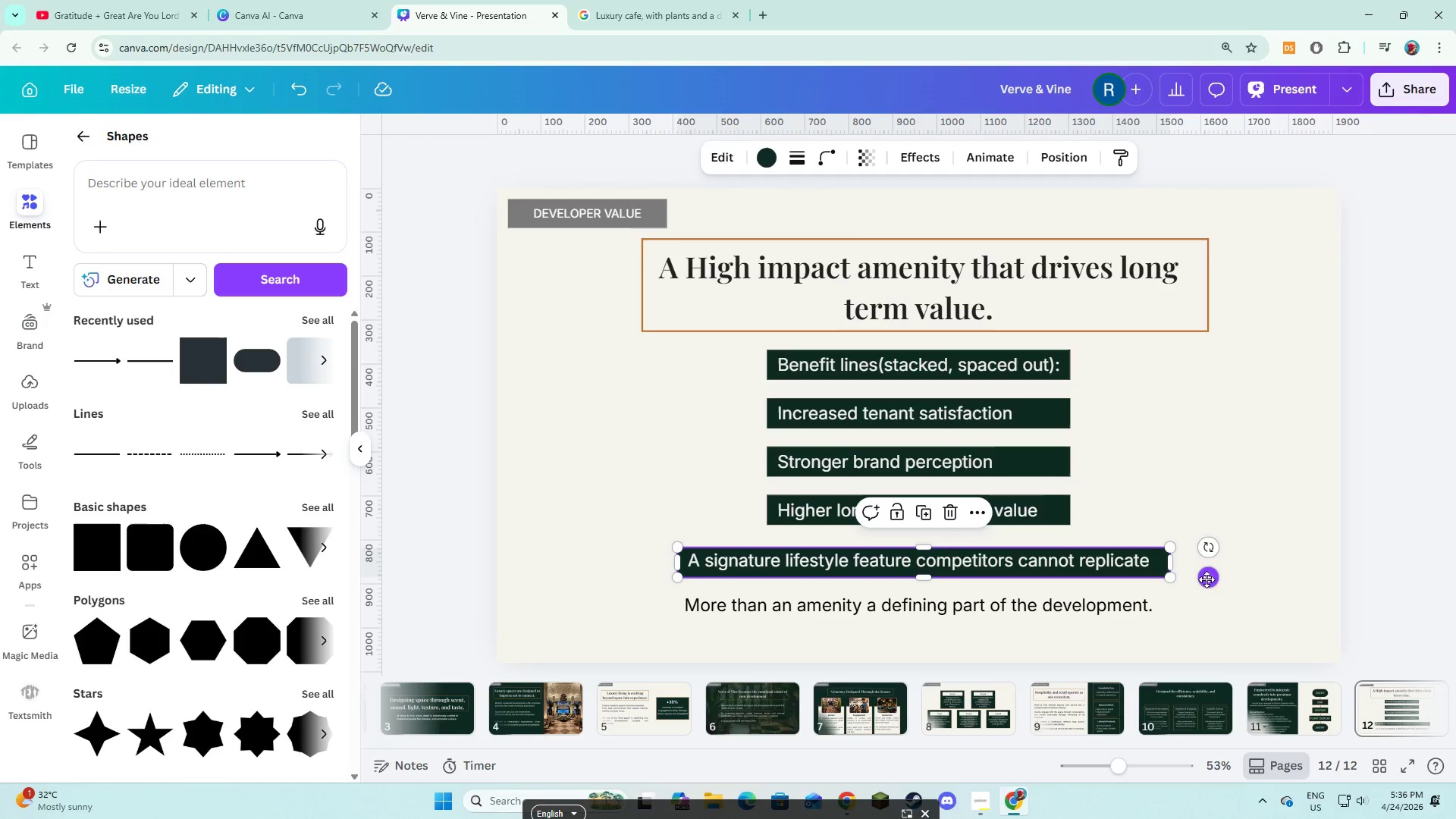 
left_click([1246, 548])
 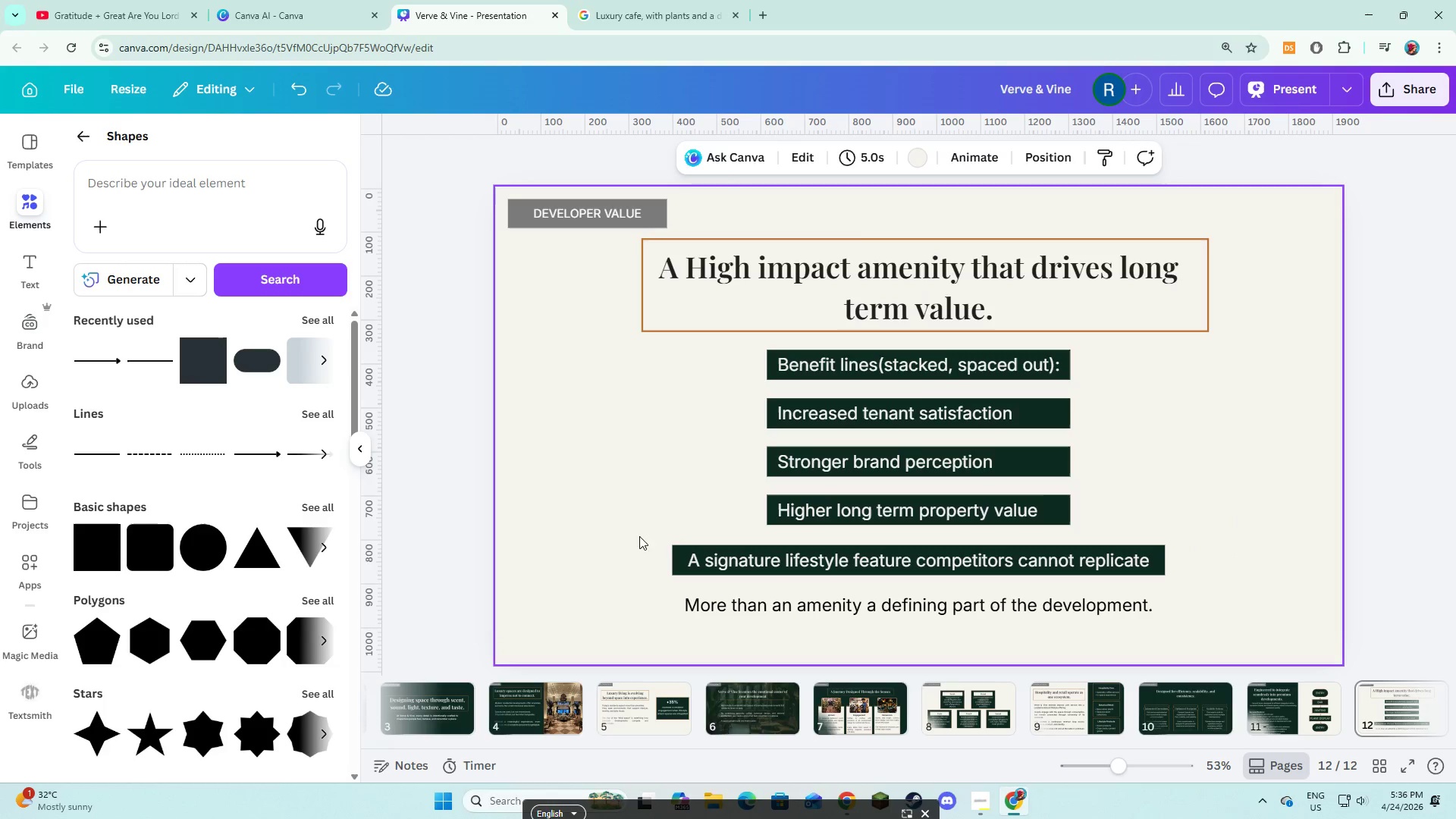 
left_click_drag(start_coordinate=[670, 527], to_coordinate=[708, 566])
 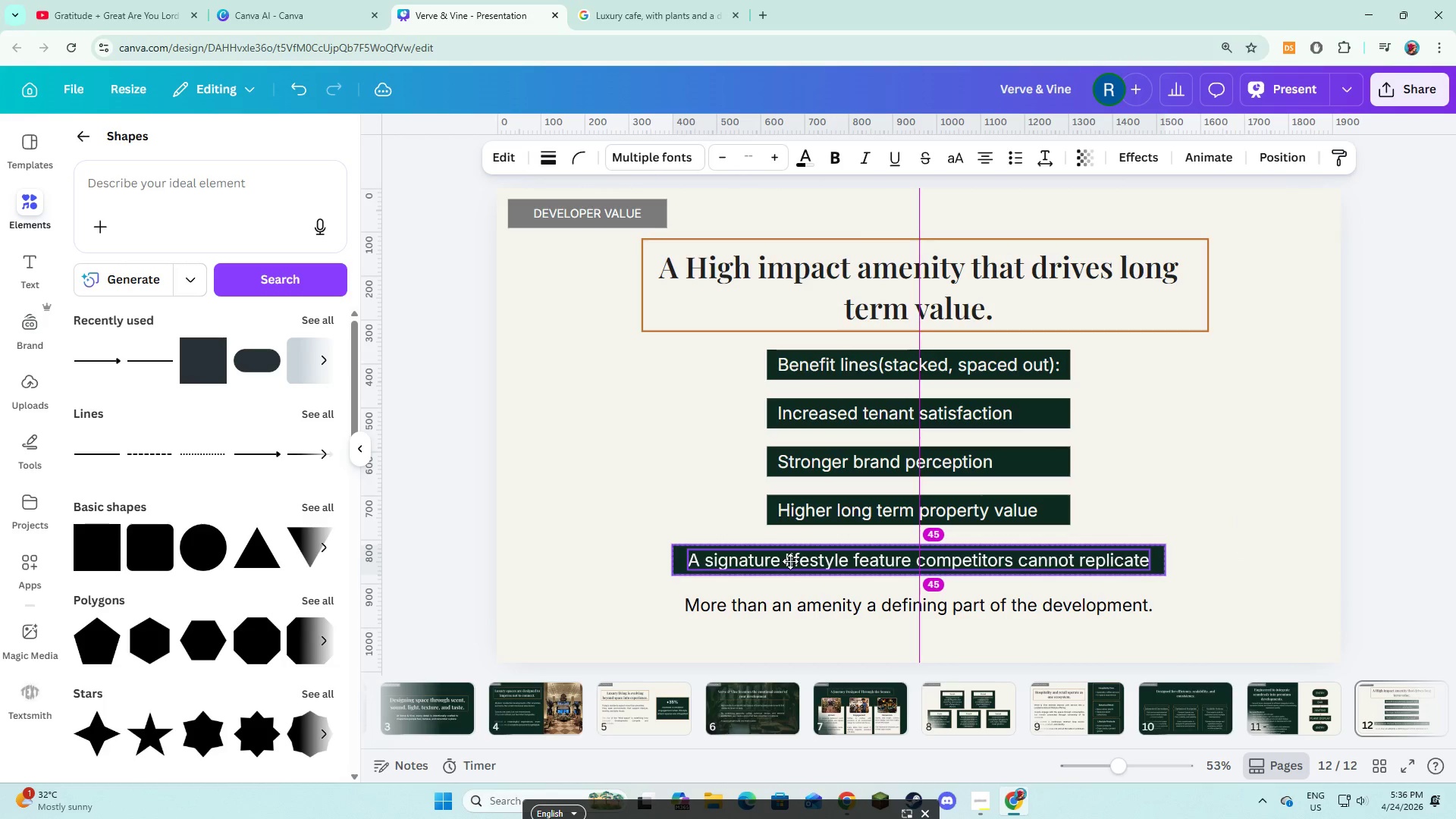 
left_click([645, 470])
 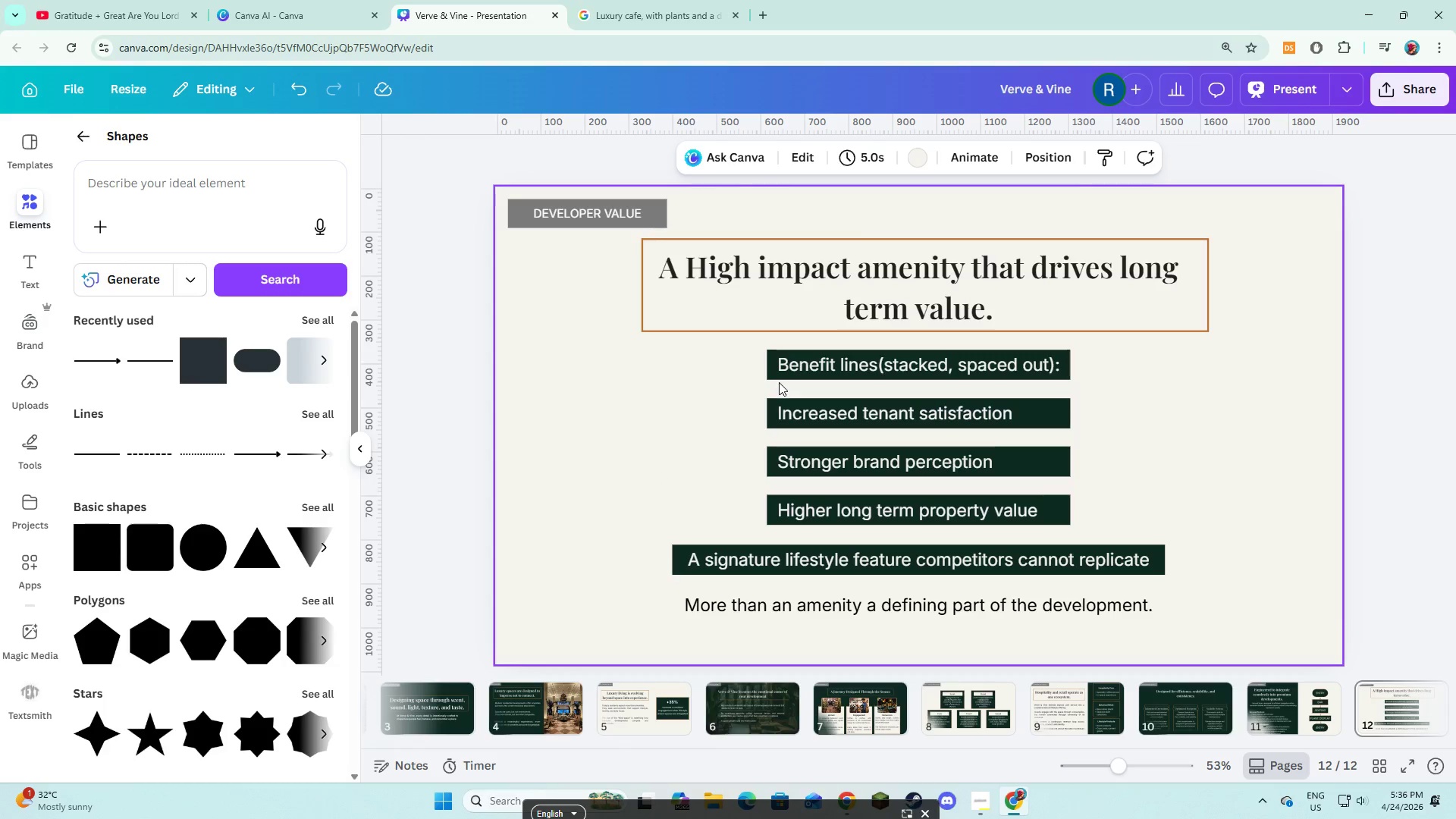 
left_click([777, 378])
 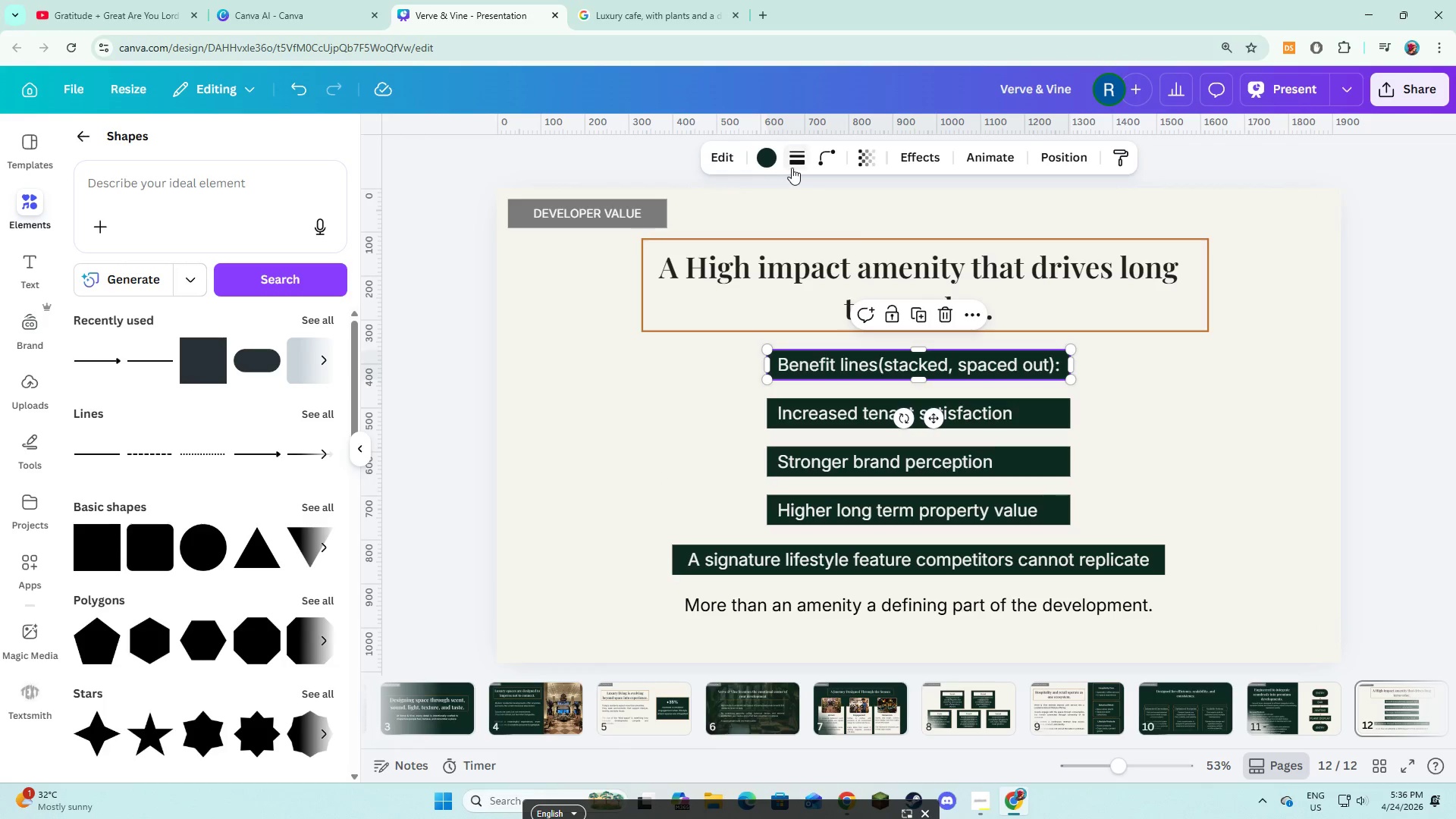 
left_click([787, 168])
 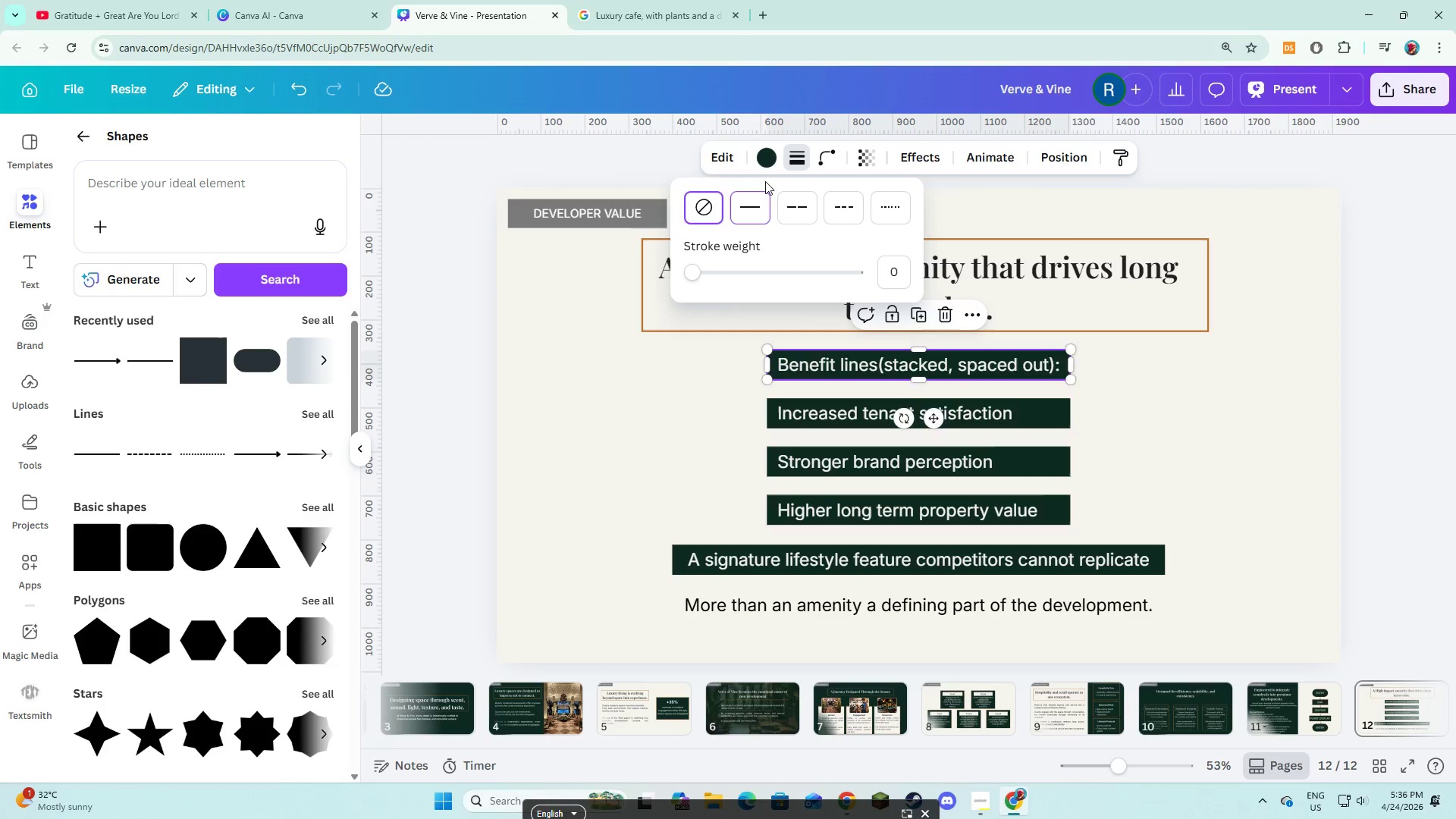 
double_click([773, 157])
 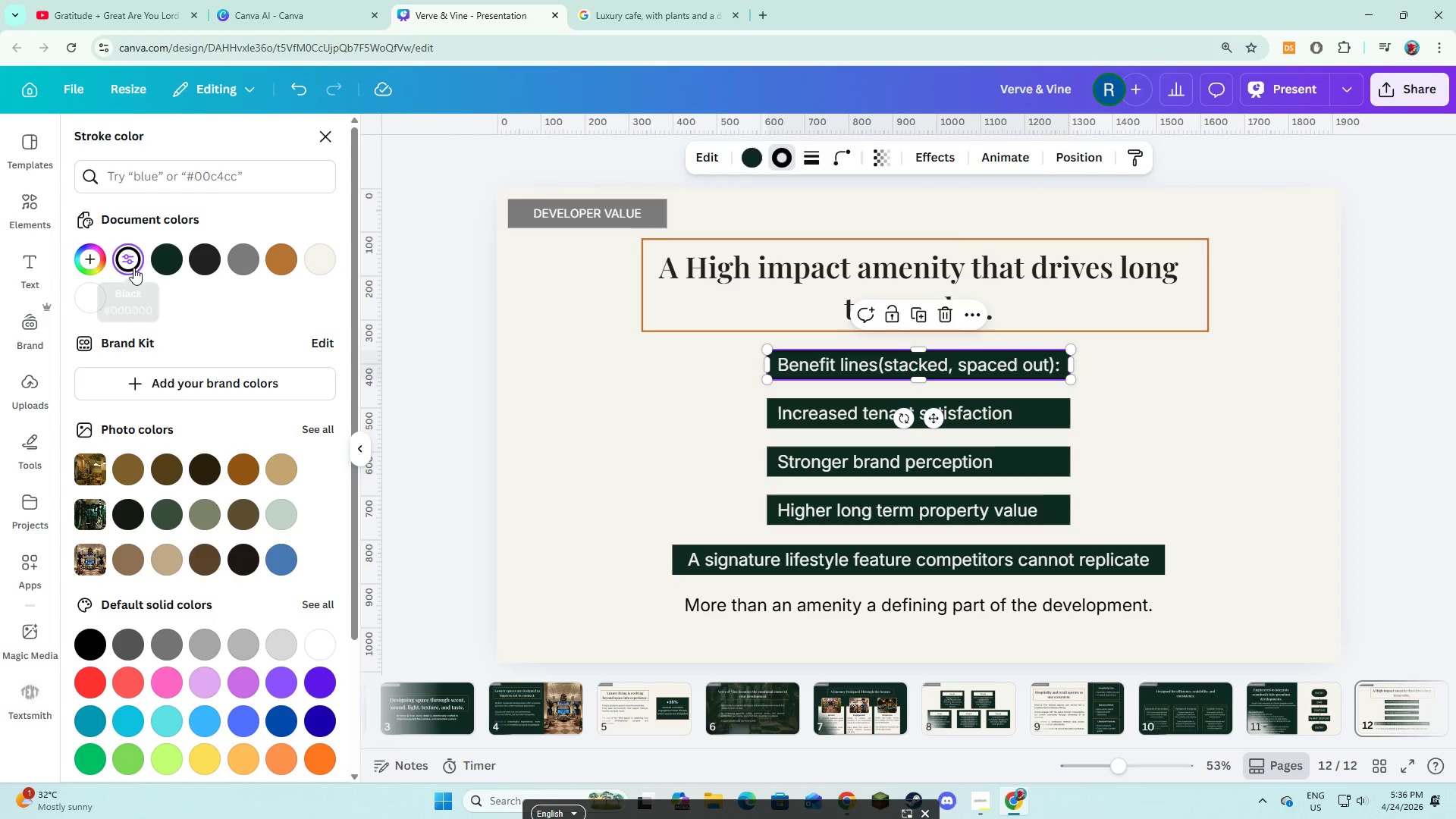 
left_click([159, 261])
 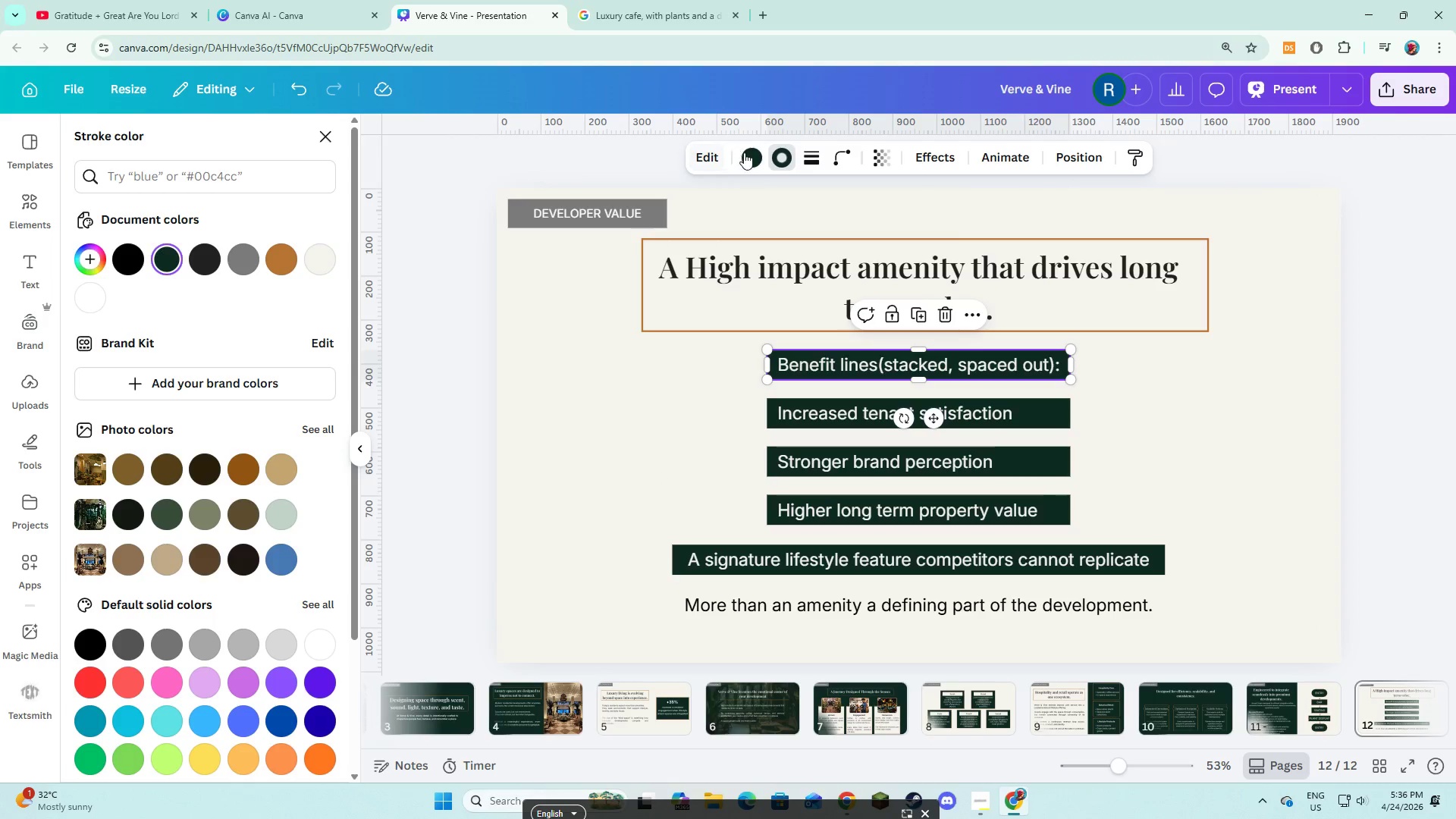 
left_click([744, 152])
 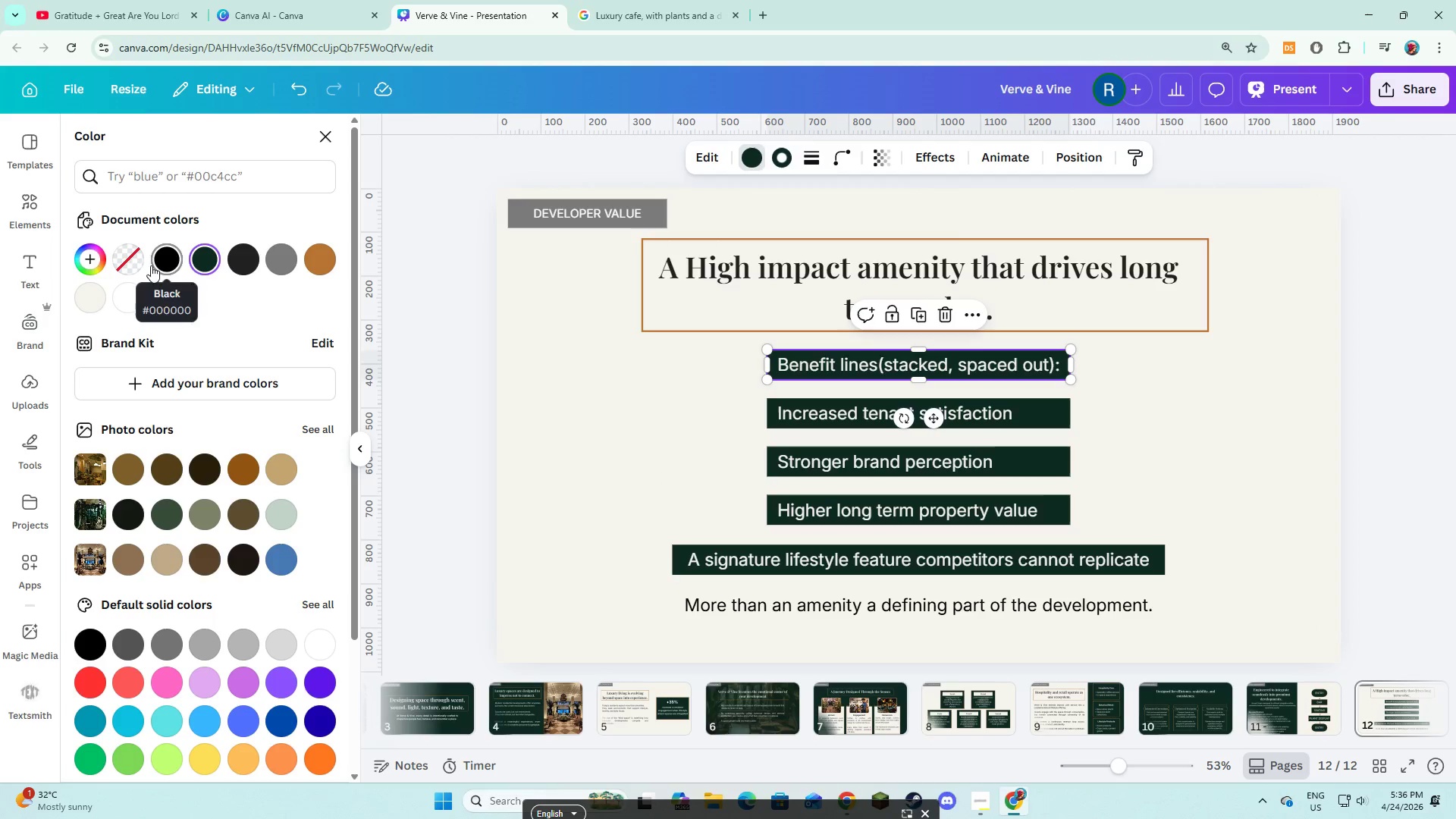 
left_click([134, 261])
 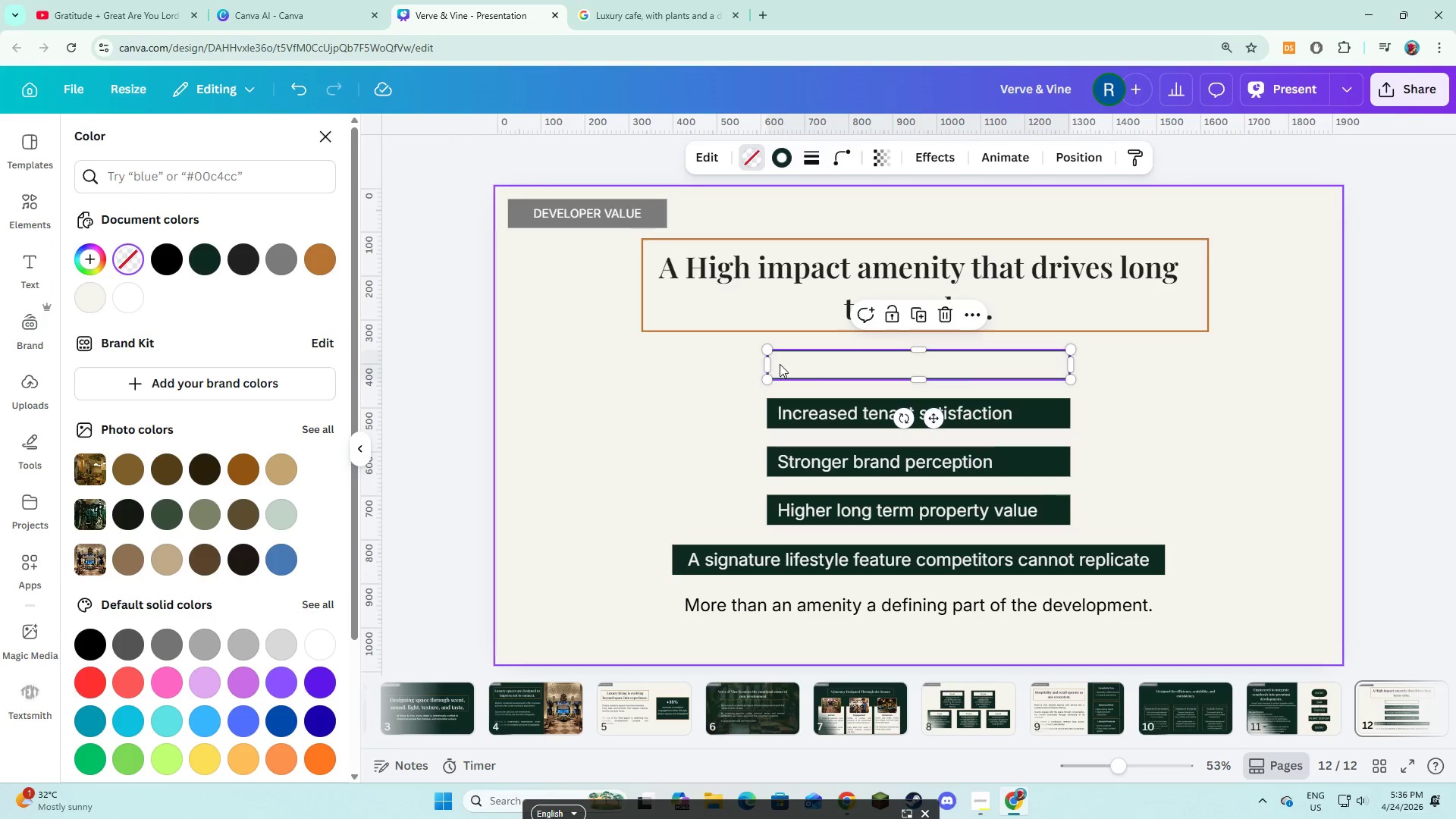 
left_click([799, 359])
 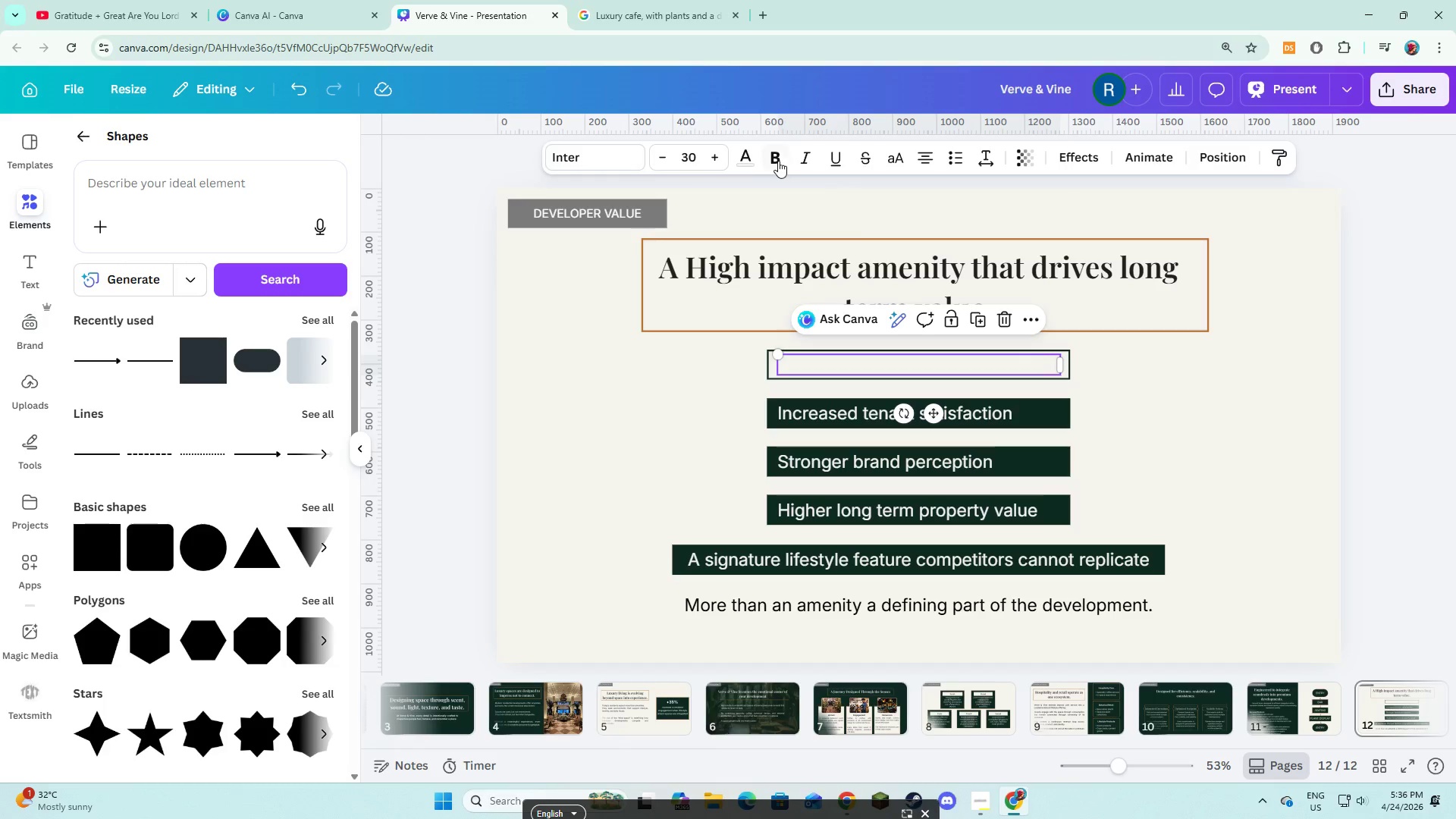 
left_click([746, 161])
 